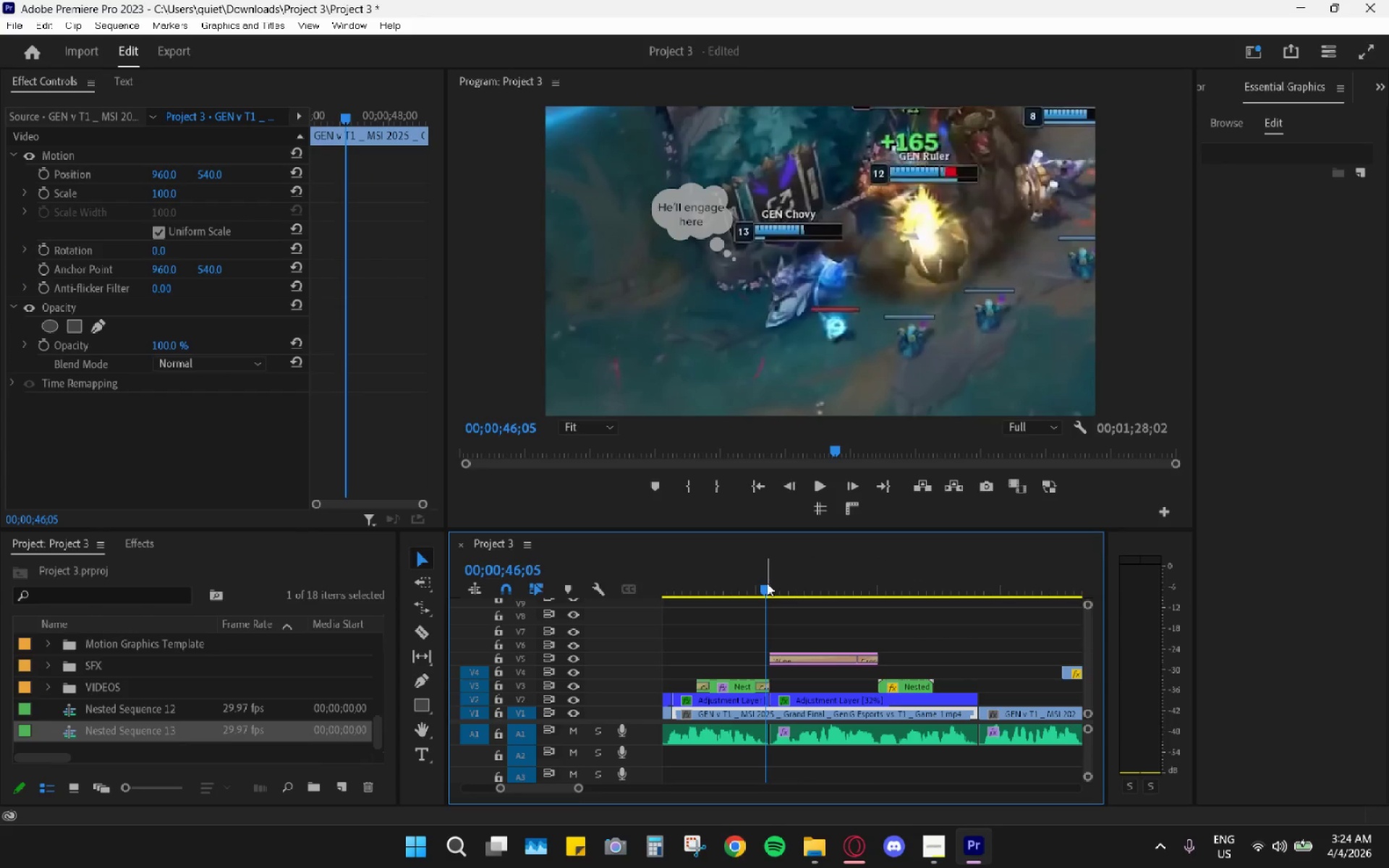 
key(Space)
 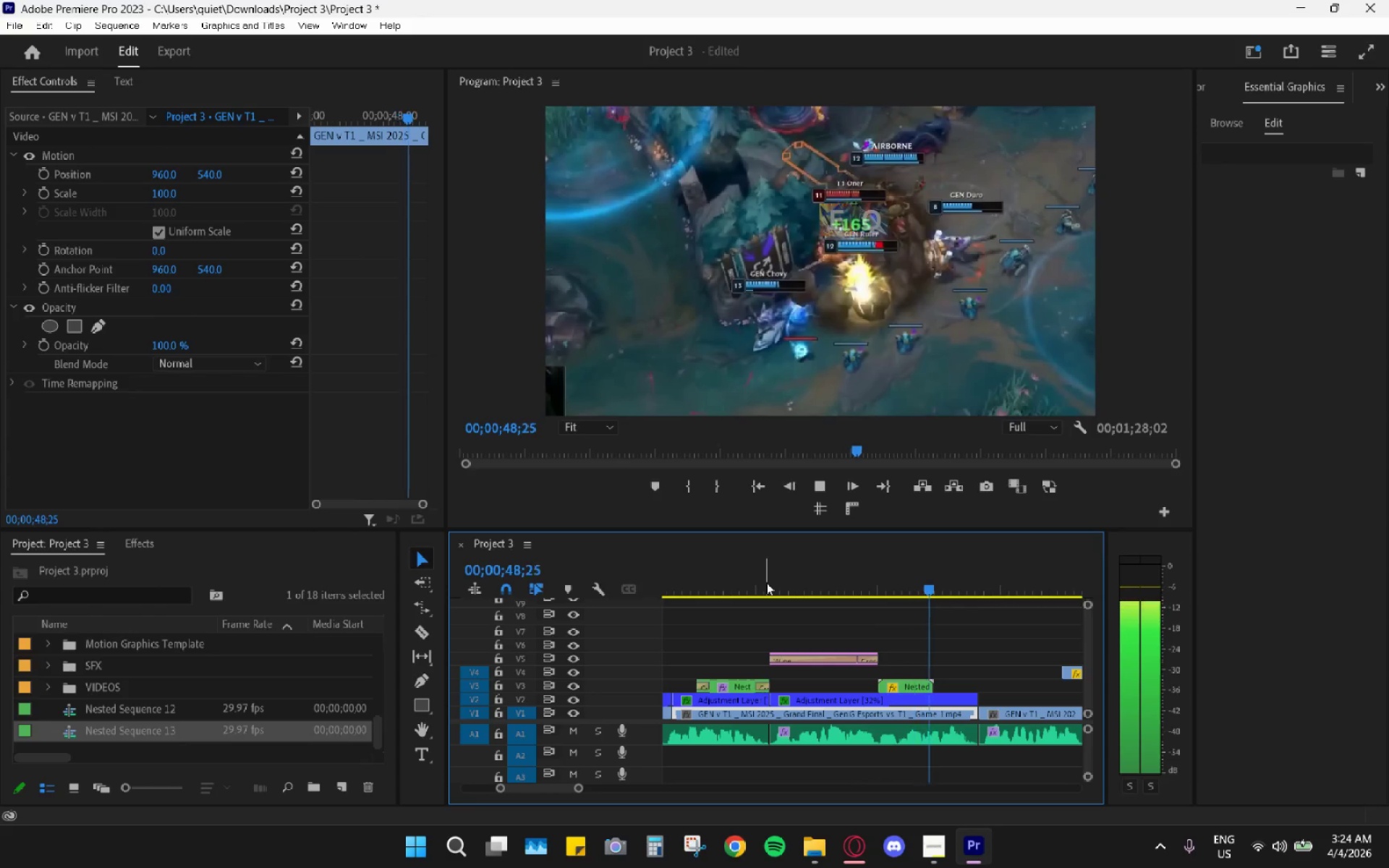 
key(Space)
 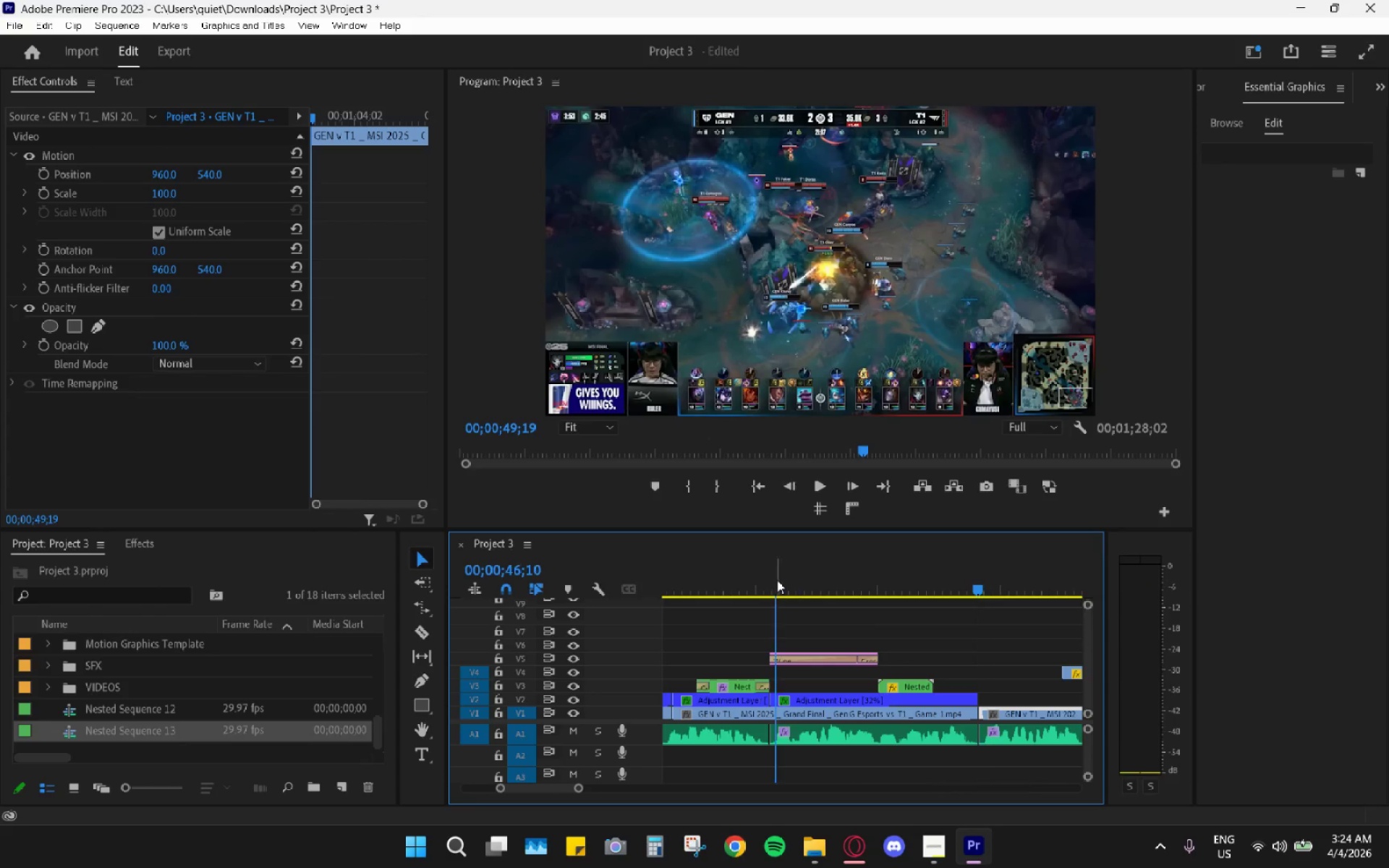 
left_click_drag(start_coordinate=[777, 581], to_coordinate=[886, 612])
 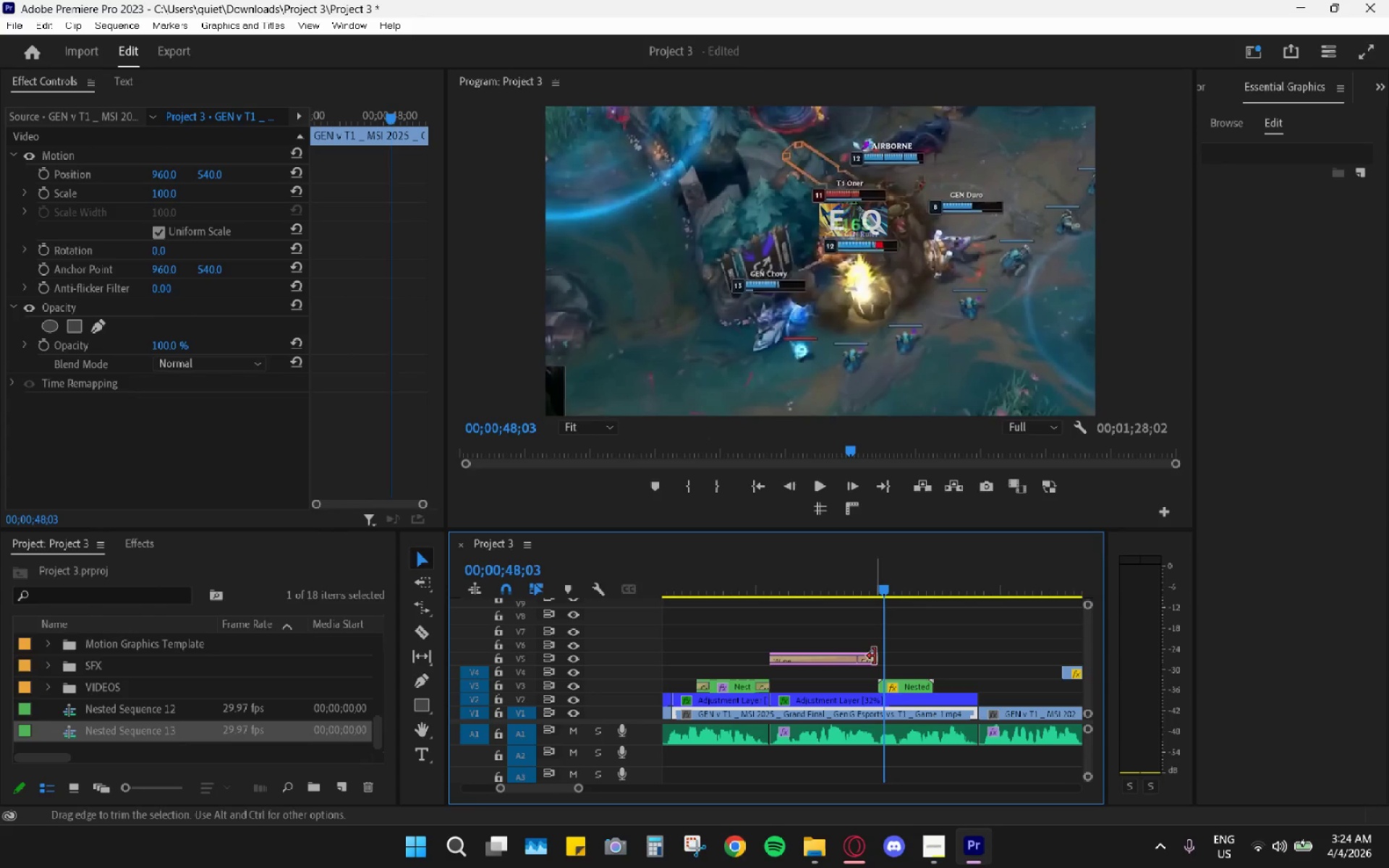 
left_click_drag(start_coordinate=[875, 656], to_coordinate=[926, 660])
 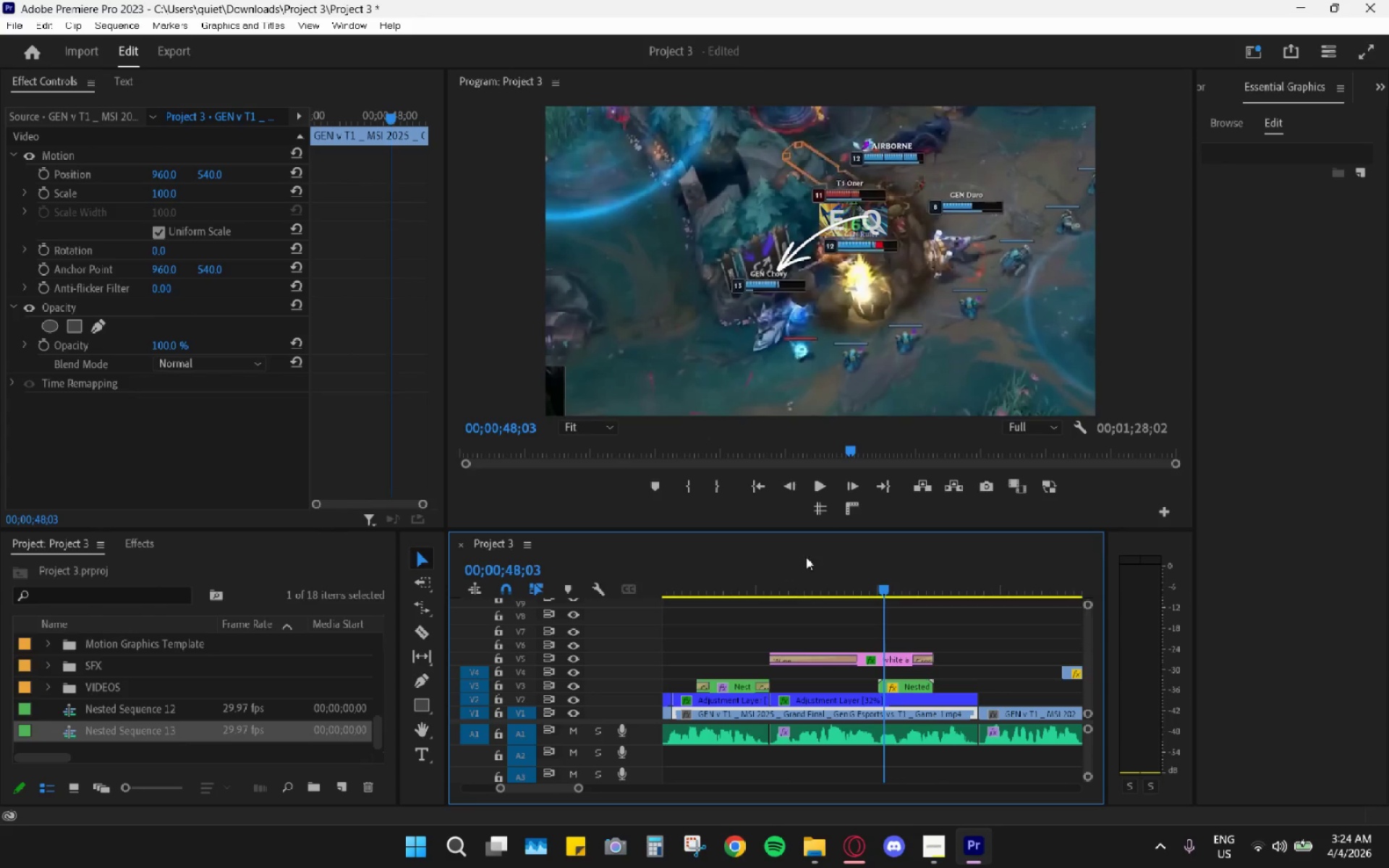 
left_click_drag(start_coordinate=[796, 557], to_coordinate=[759, 563])
 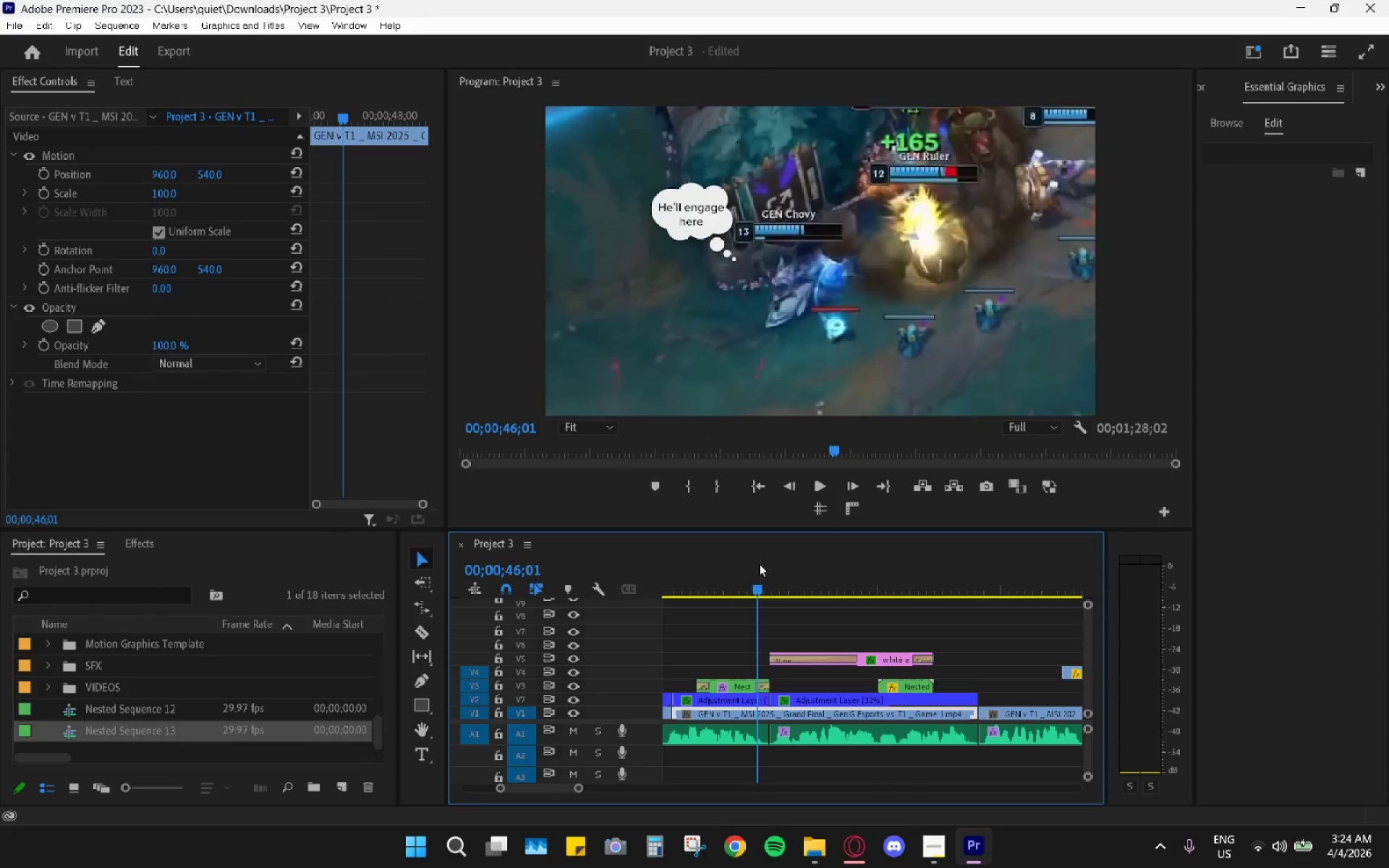 
key(Space)
 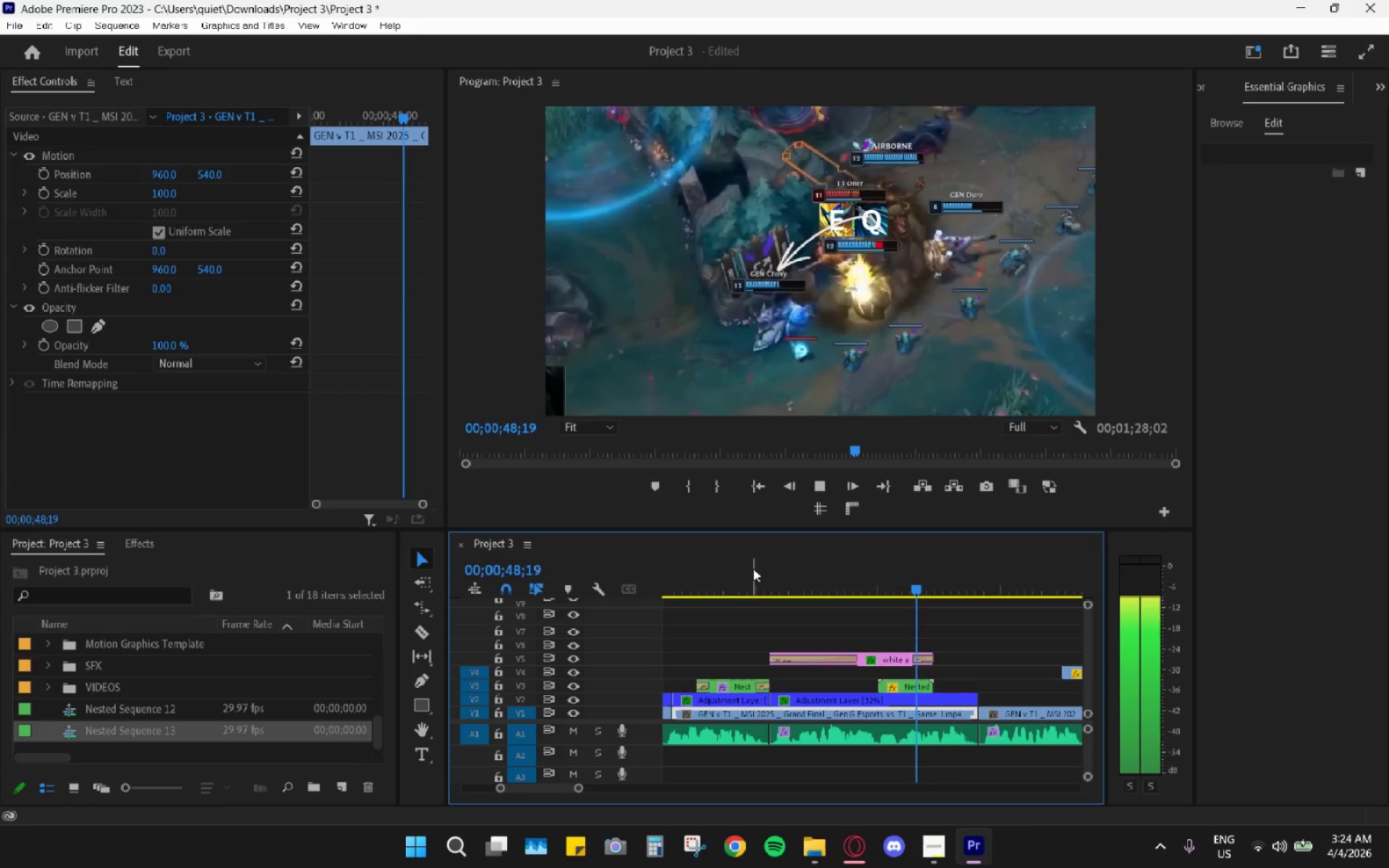 
key(Space)
 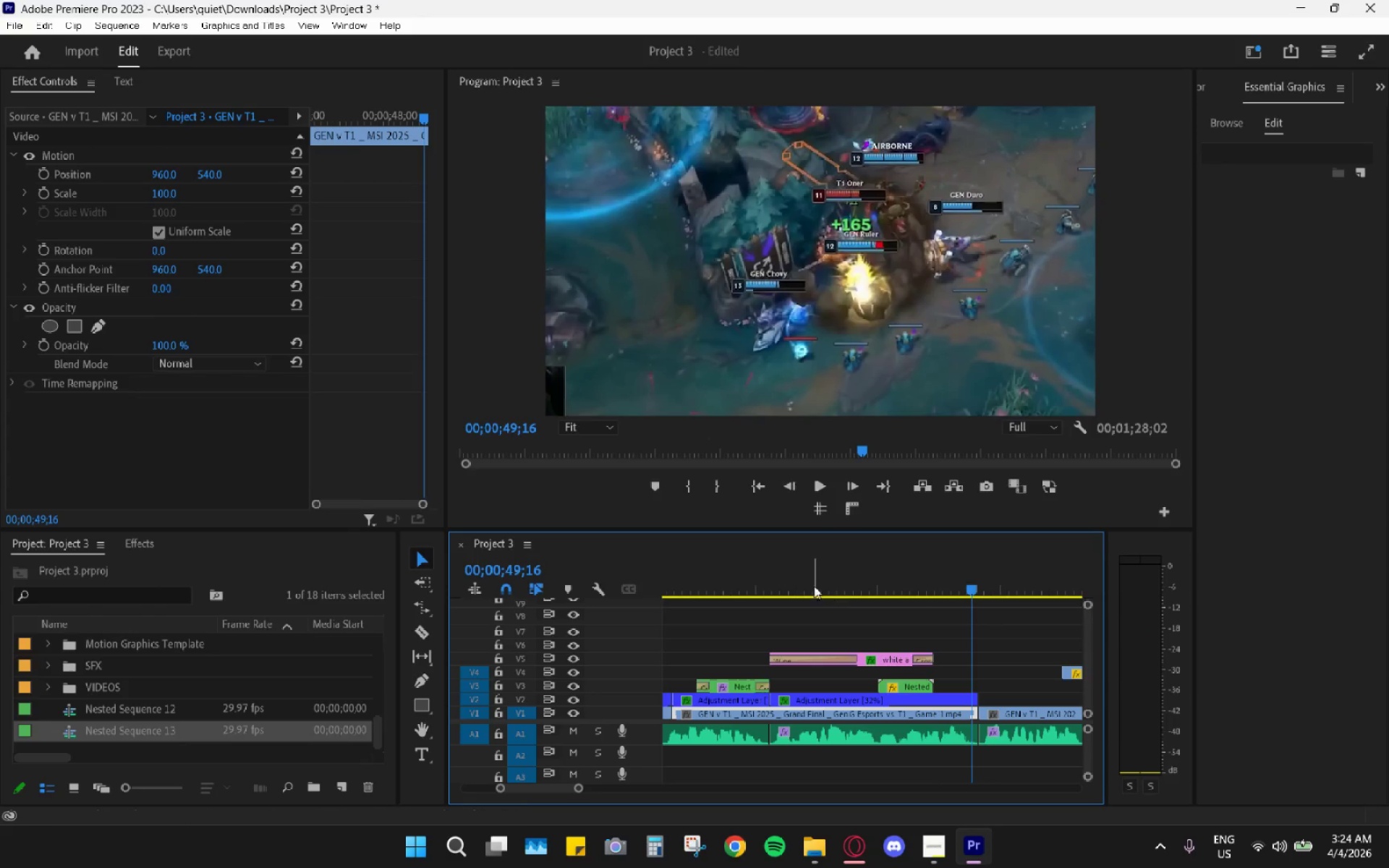 
left_click_drag(start_coordinate=[800, 579], to_coordinate=[882, 616])
 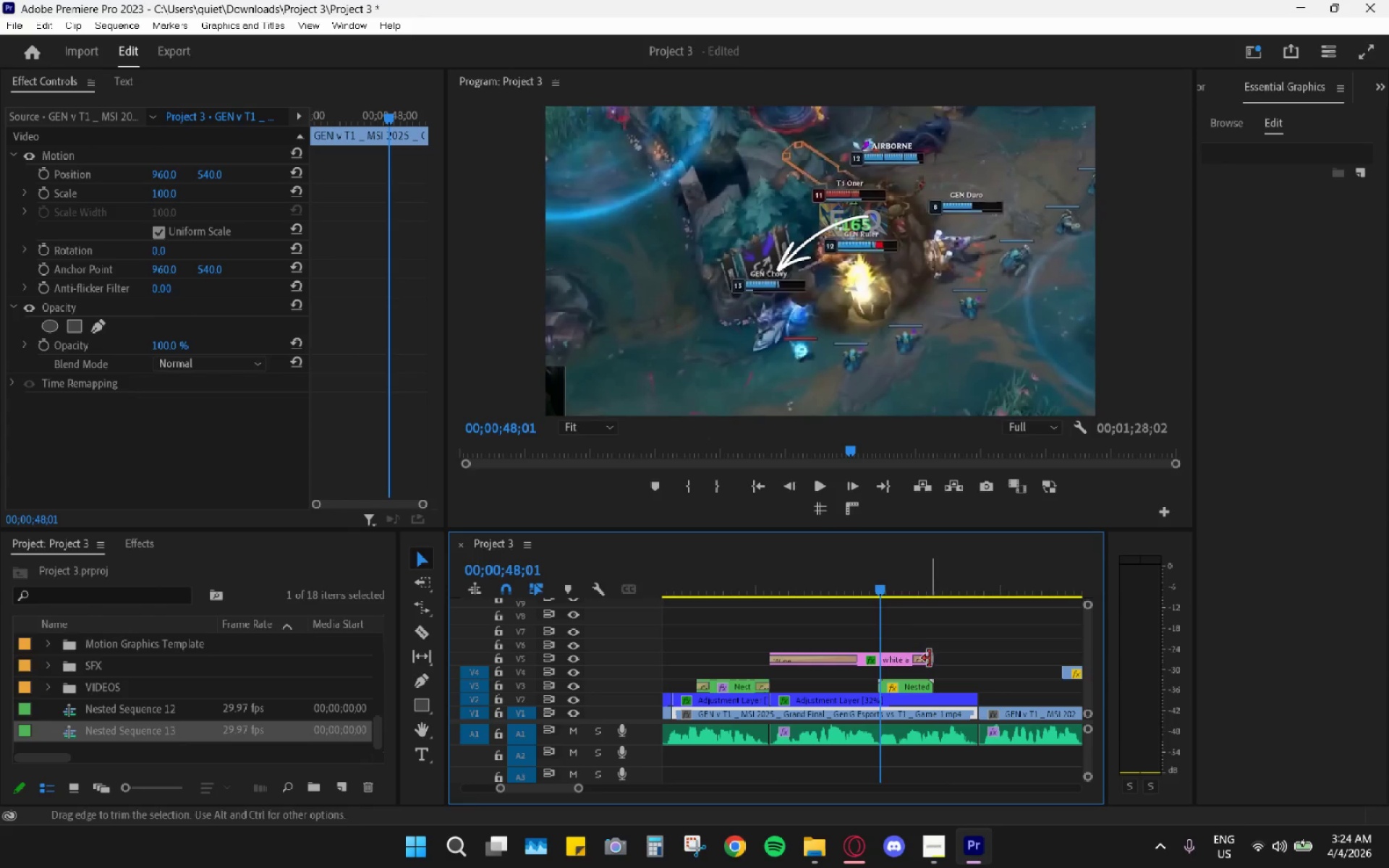 
left_click_drag(start_coordinate=[859, 581], to_coordinate=[844, 599])
 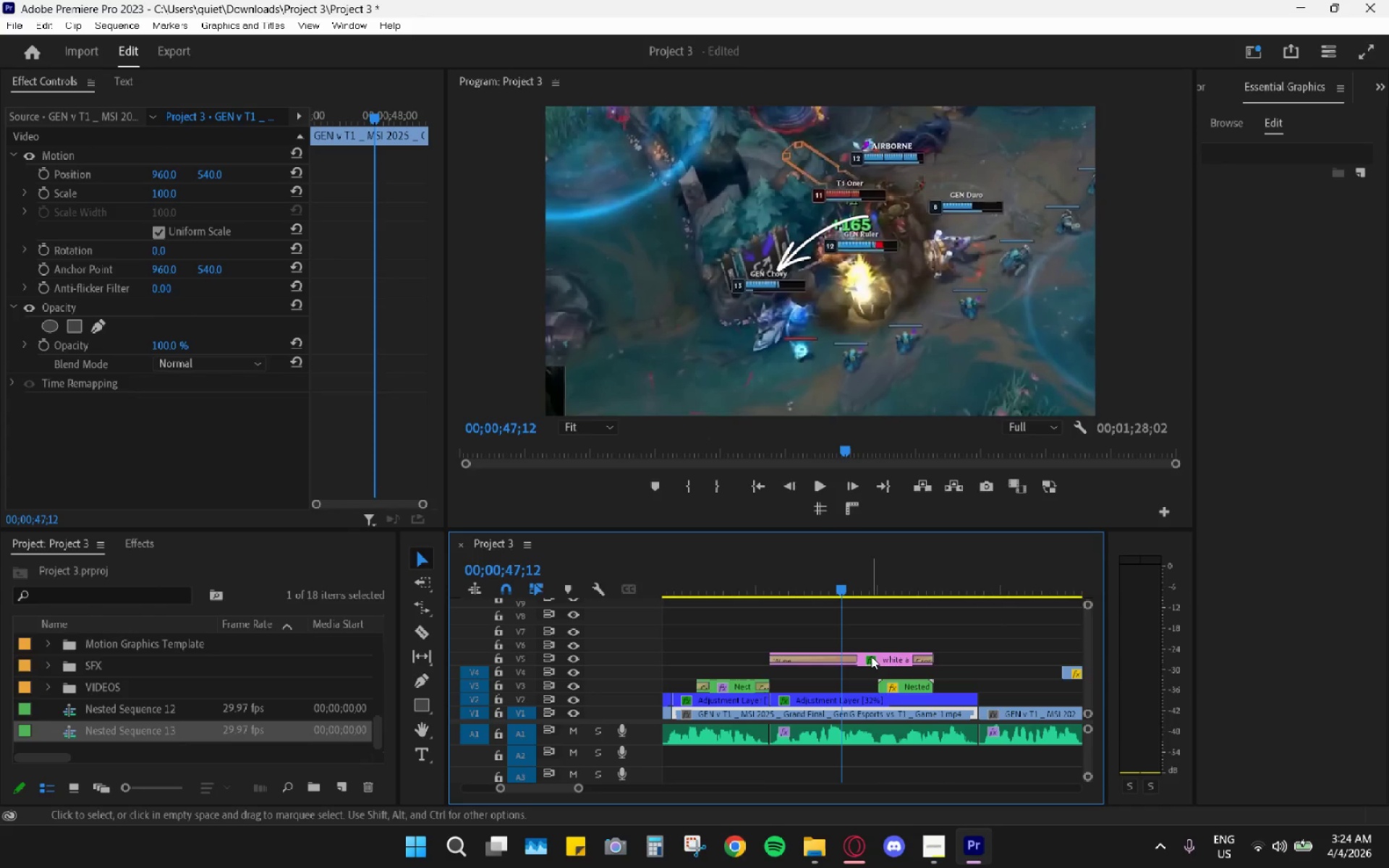 
left_click([873, 657])
 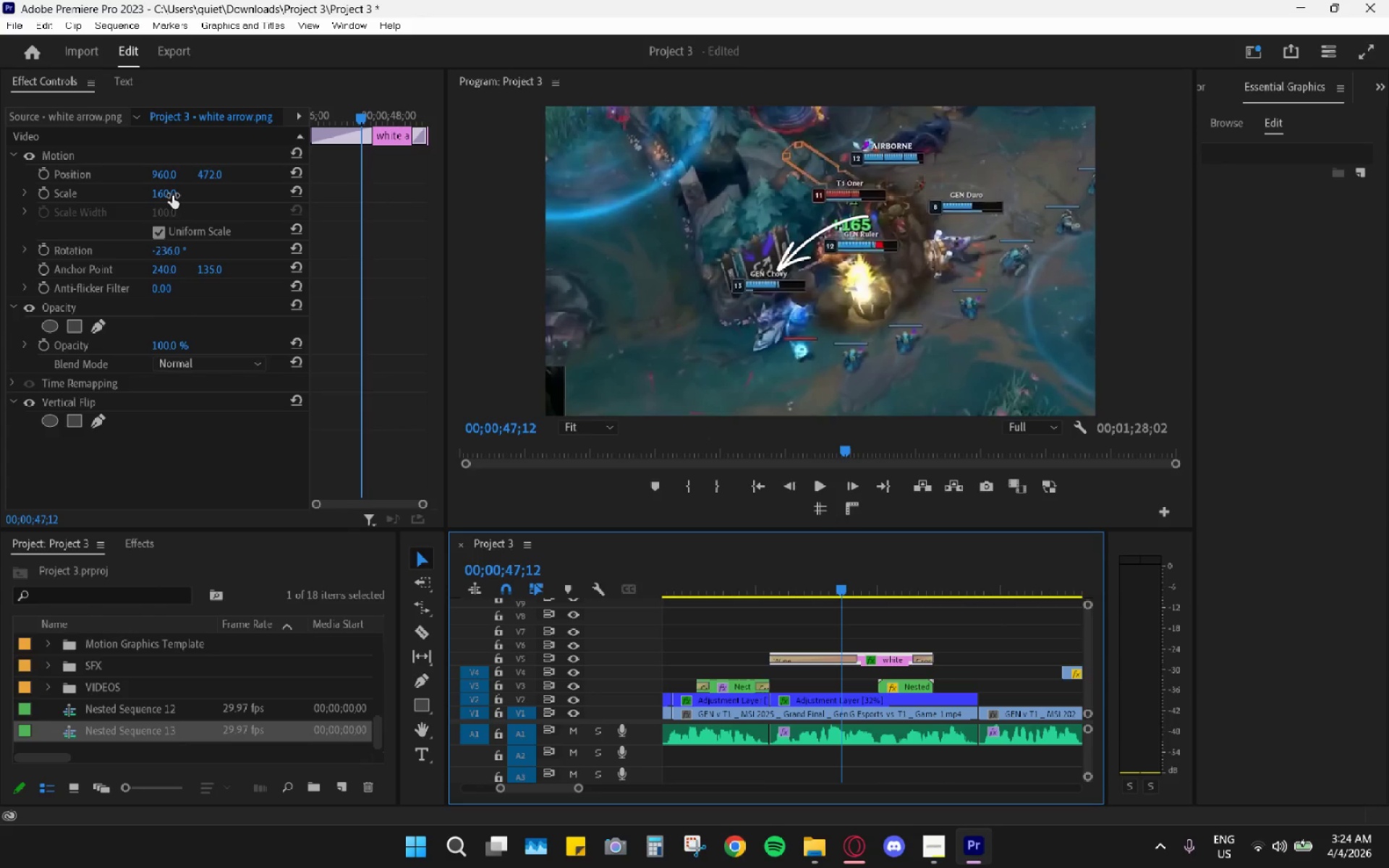 
left_click_drag(start_coordinate=[170, 192], to_coordinate=[97, 198])
 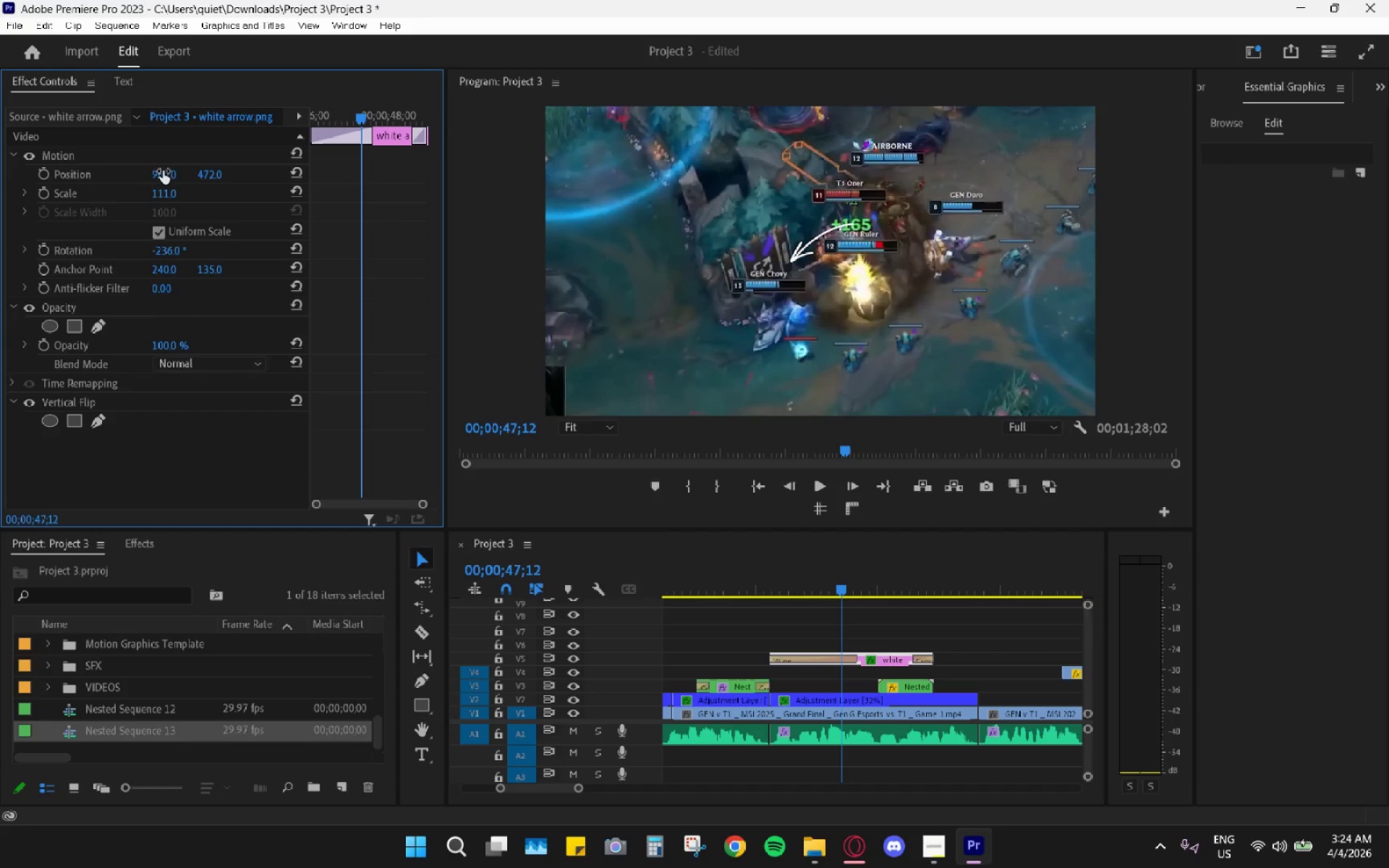 
left_click_drag(start_coordinate=[163, 171], to_coordinate=[67, 174])
 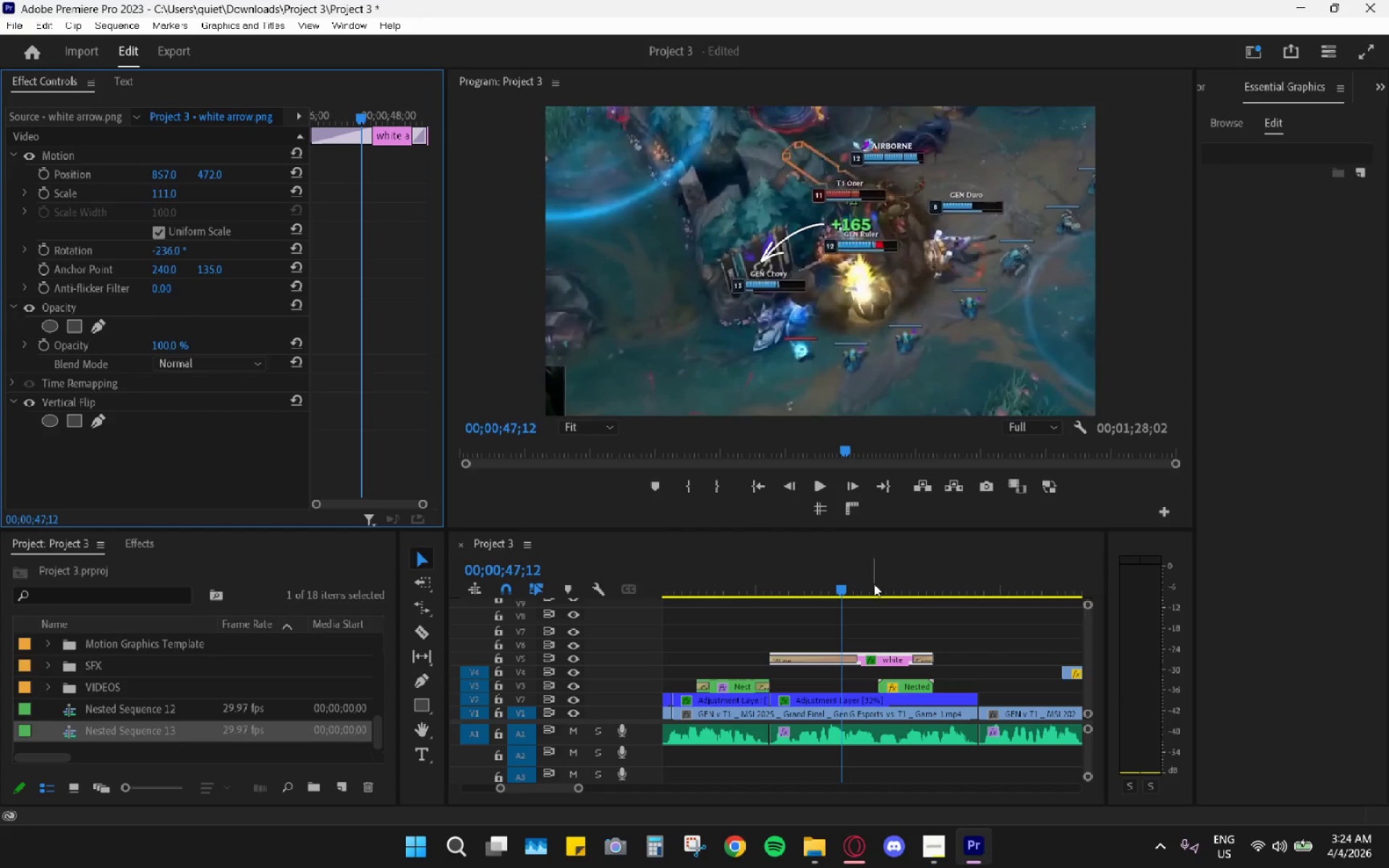 
left_click_drag(start_coordinate=[874, 584], to_coordinate=[896, 586])
 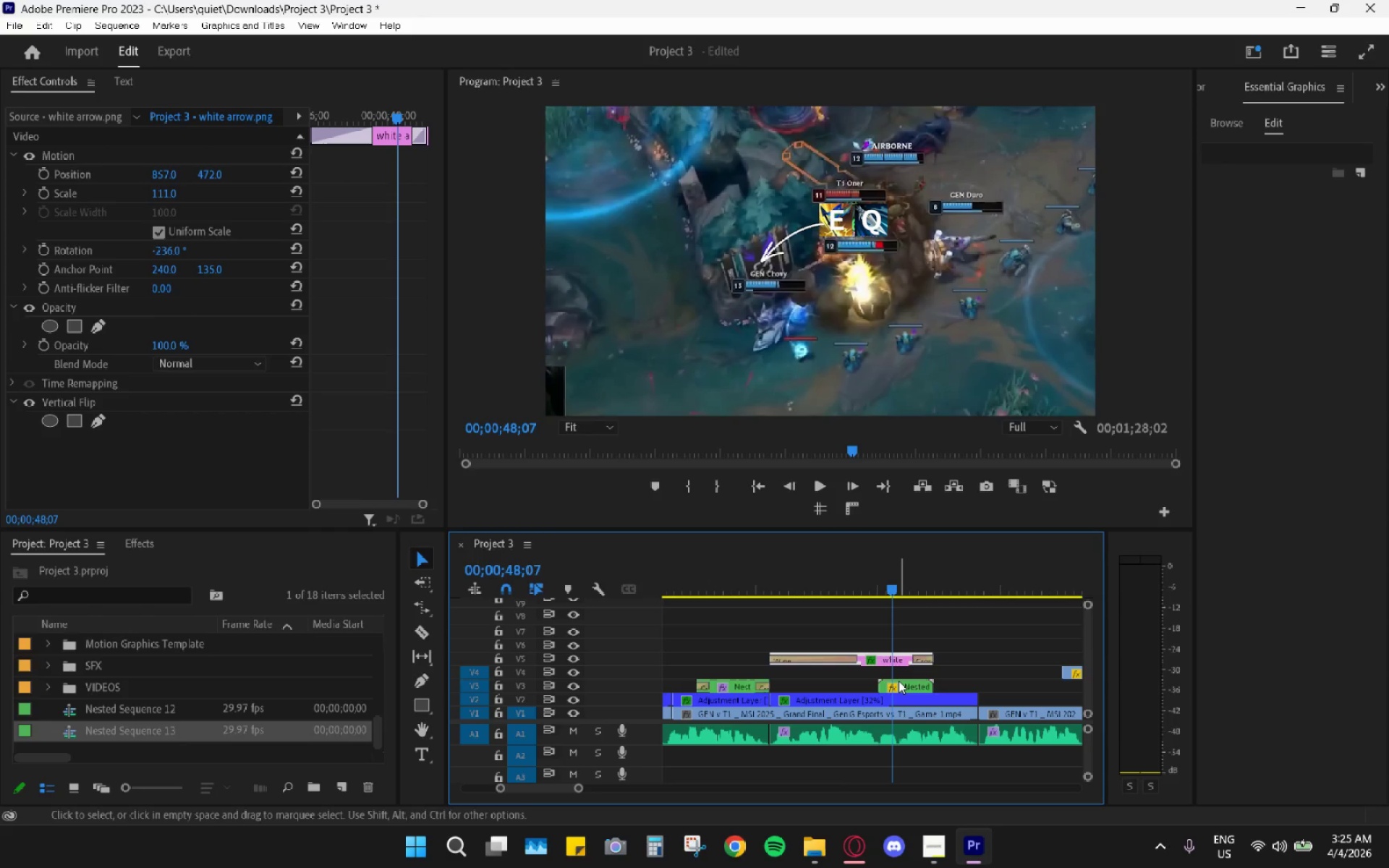 
left_click([899, 683])
 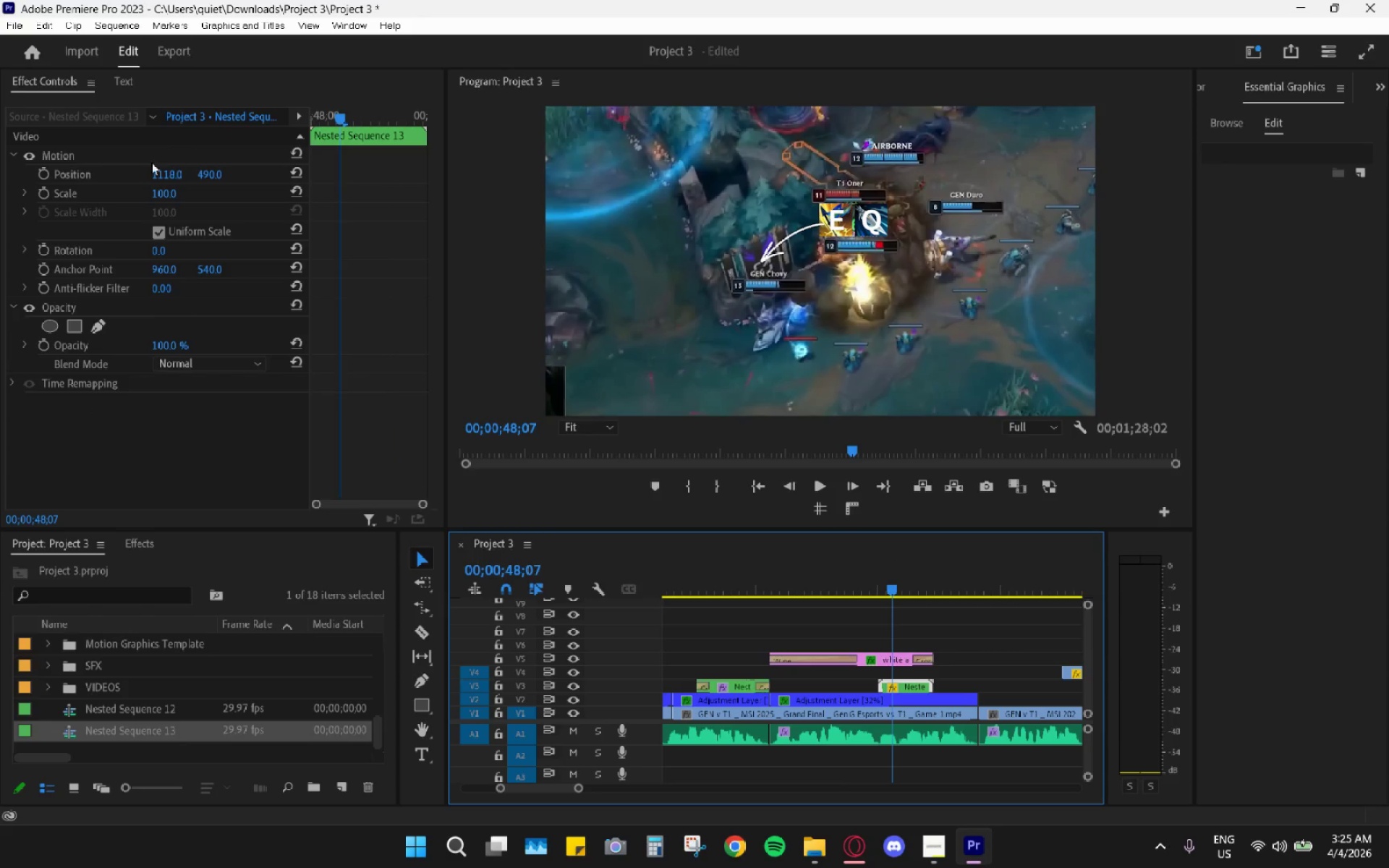 
left_click_drag(start_coordinate=[162, 174], to_coordinate=[210, 180])
 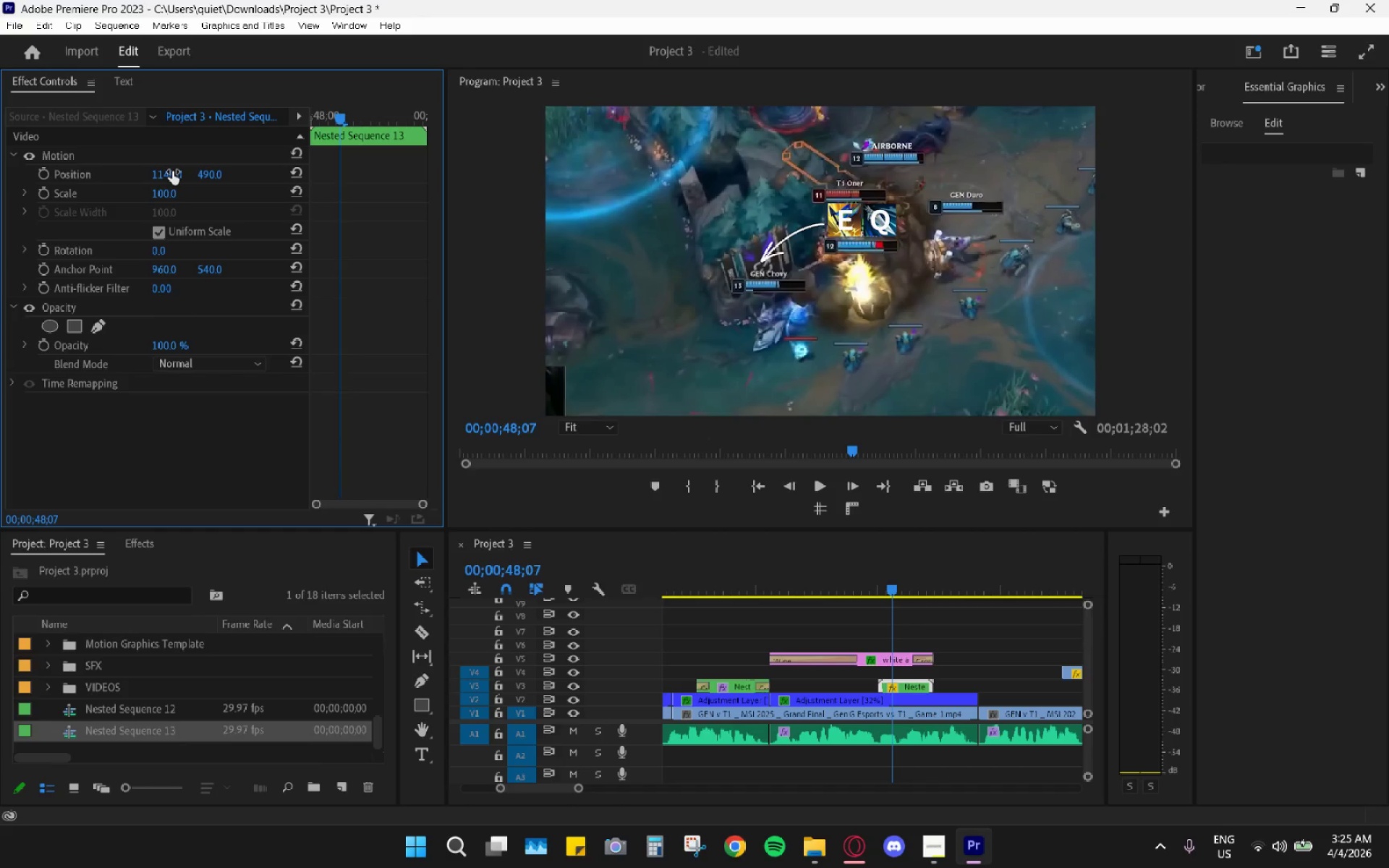 
left_click_drag(start_coordinate=[172, 171], to_coordinate=[159, 174])
 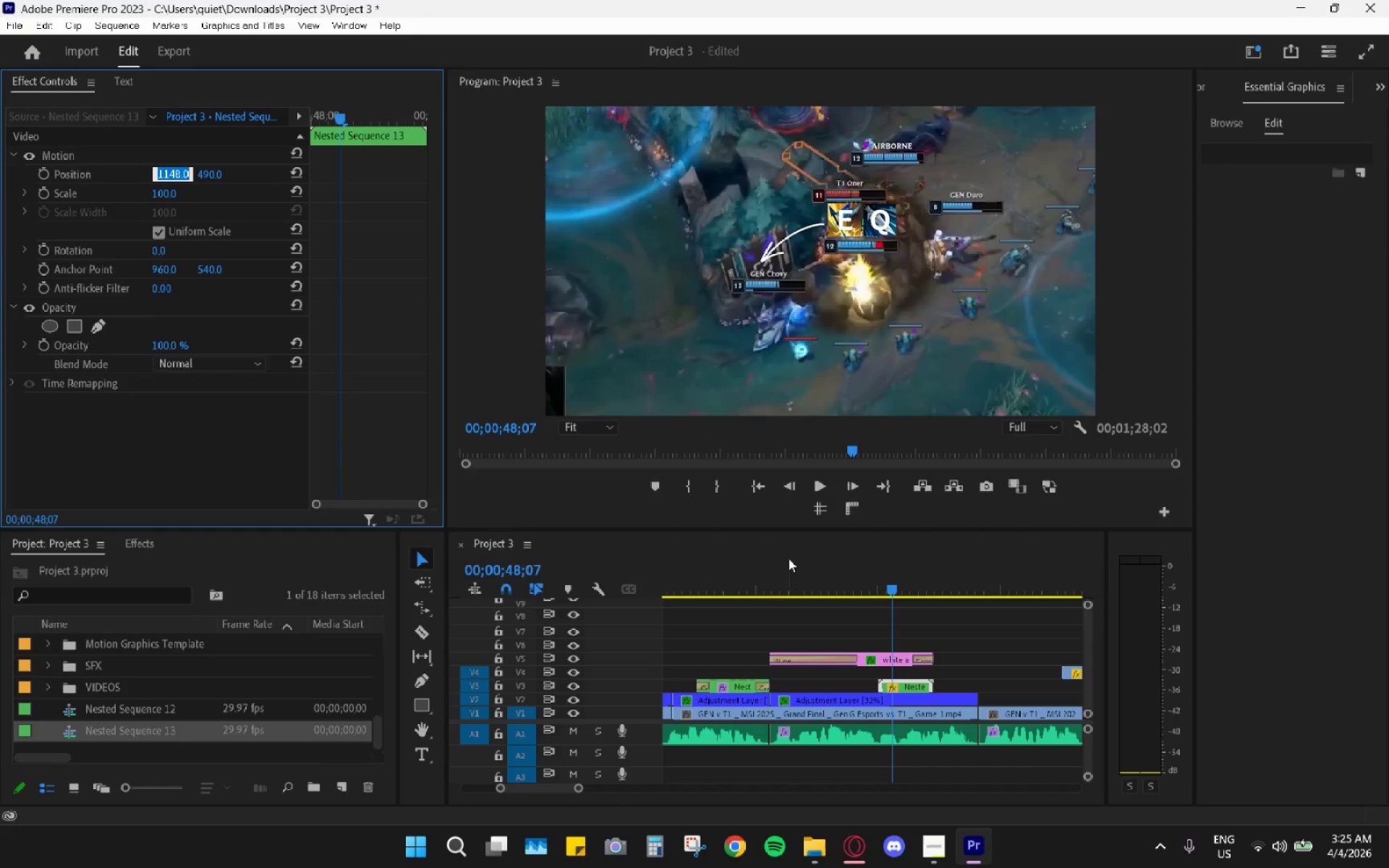 
left_click_drag(start_coordinate=[784, 560], to_coordinate=[745, 570])
 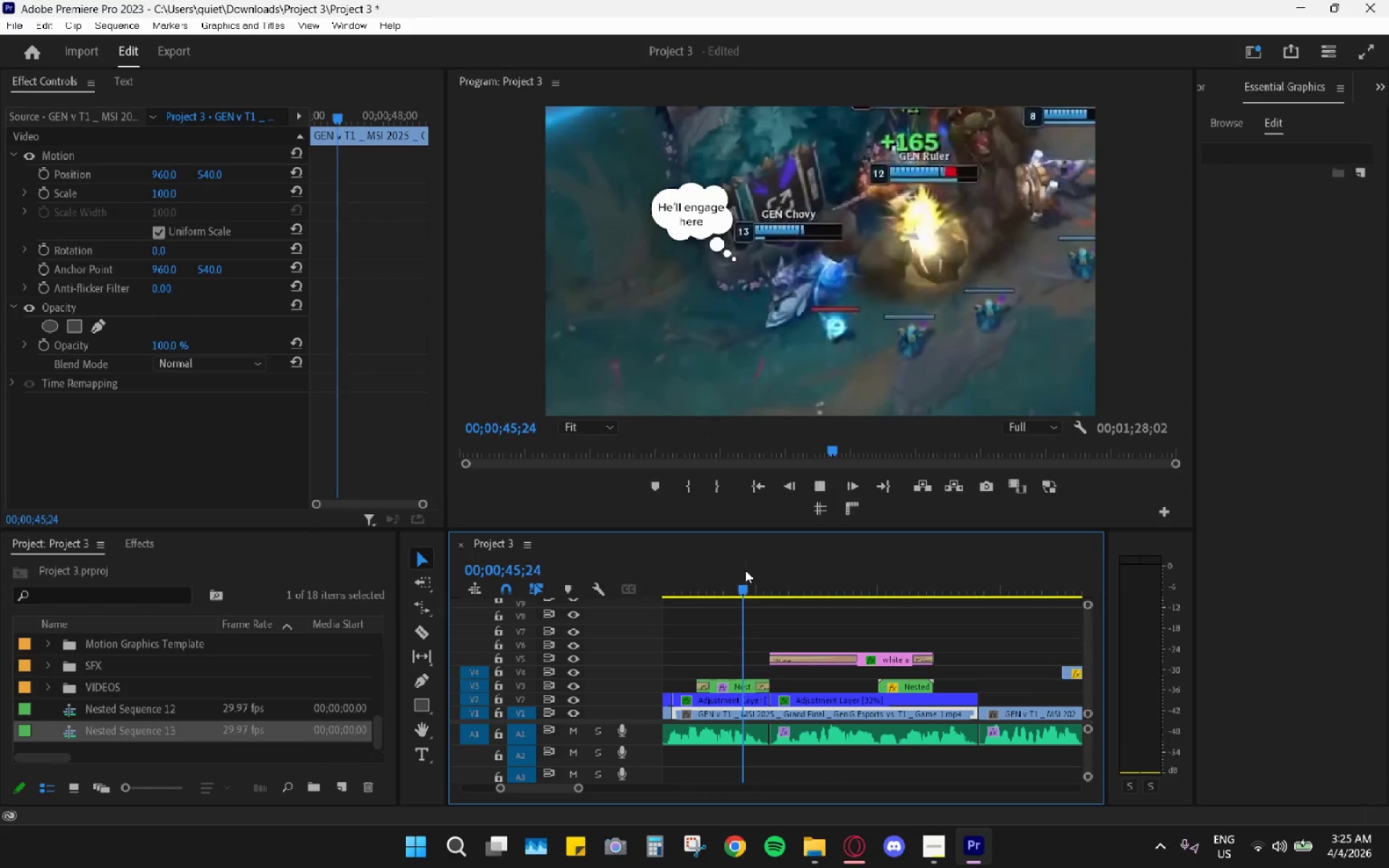 
key(Space)
 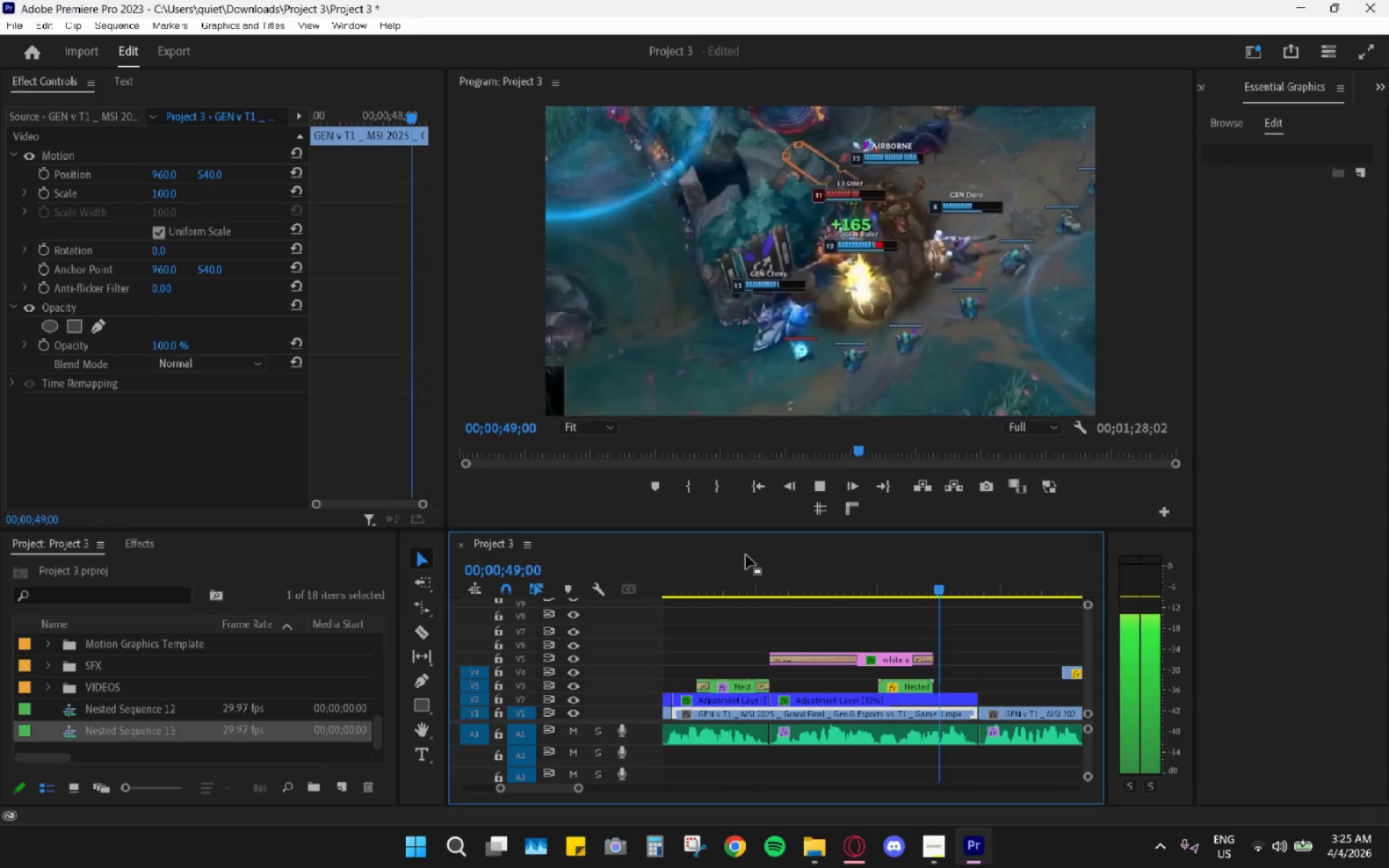 
key(Space)
 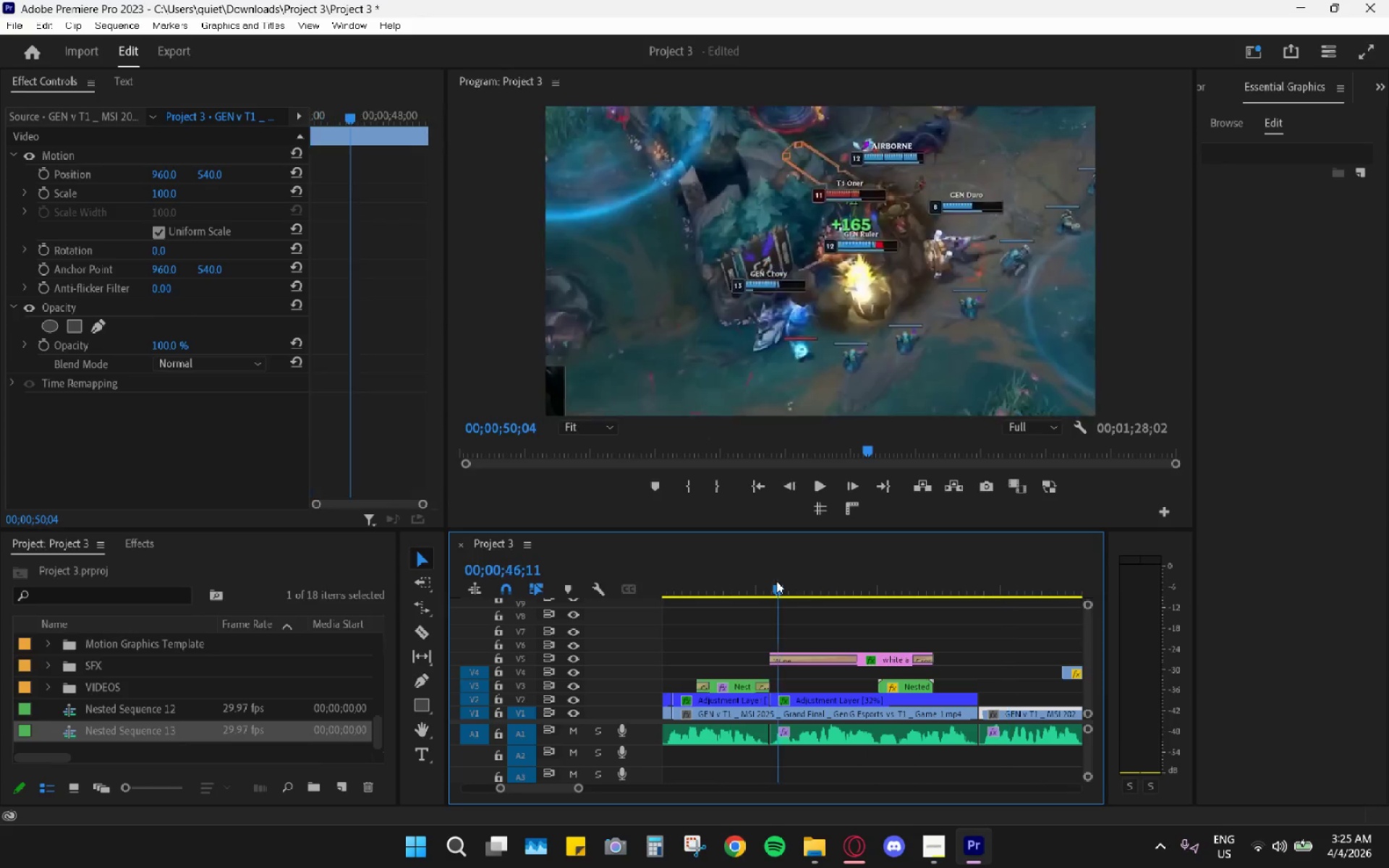 
left_click_drag(start_coordinate=[780, 581], to_coordinate=[708, 594])
 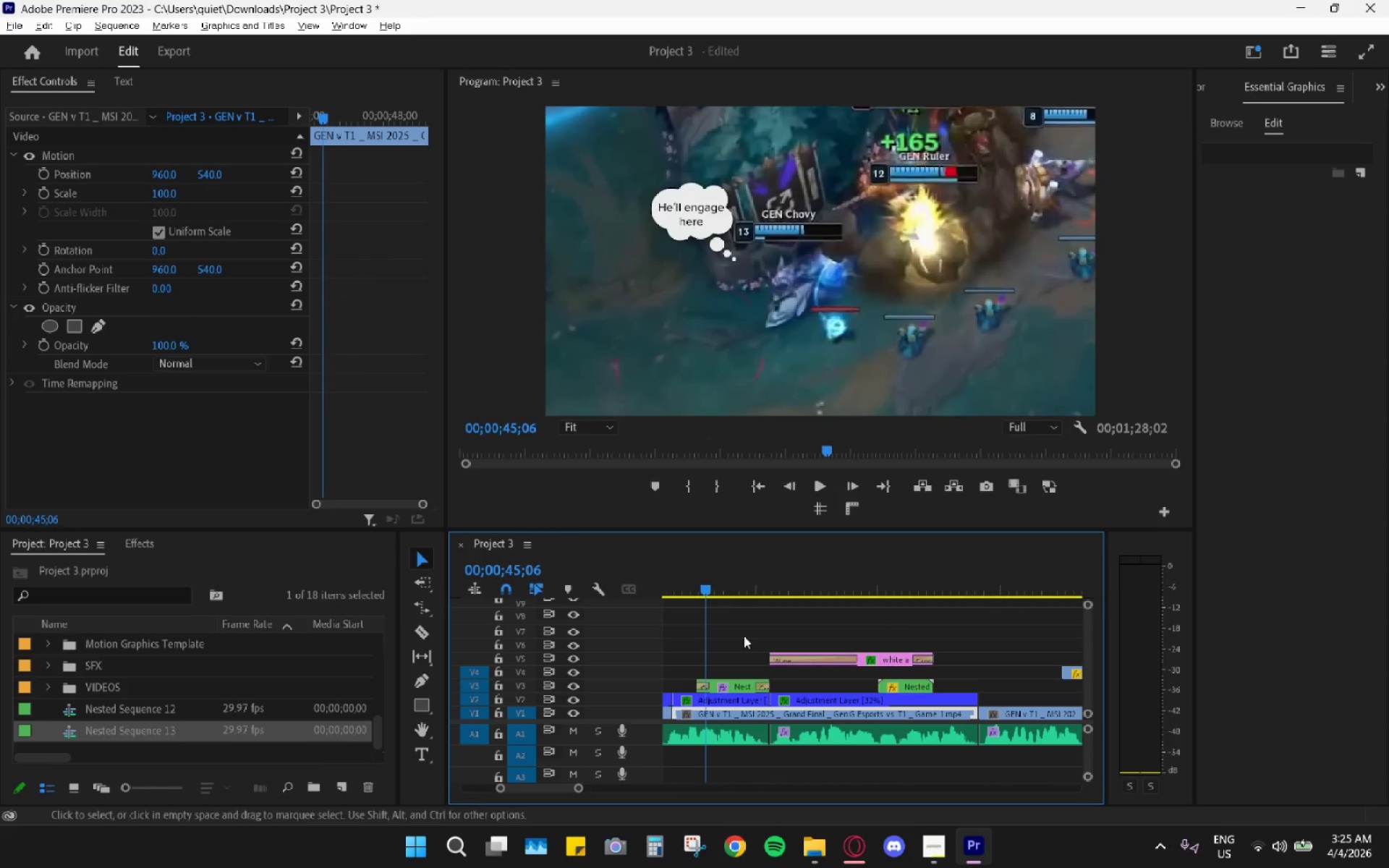 
hold_key(key=AltLeft, duration=0.64)
scroll: coordinate [755, 647], scroll_direction: down, amount: 4.0
 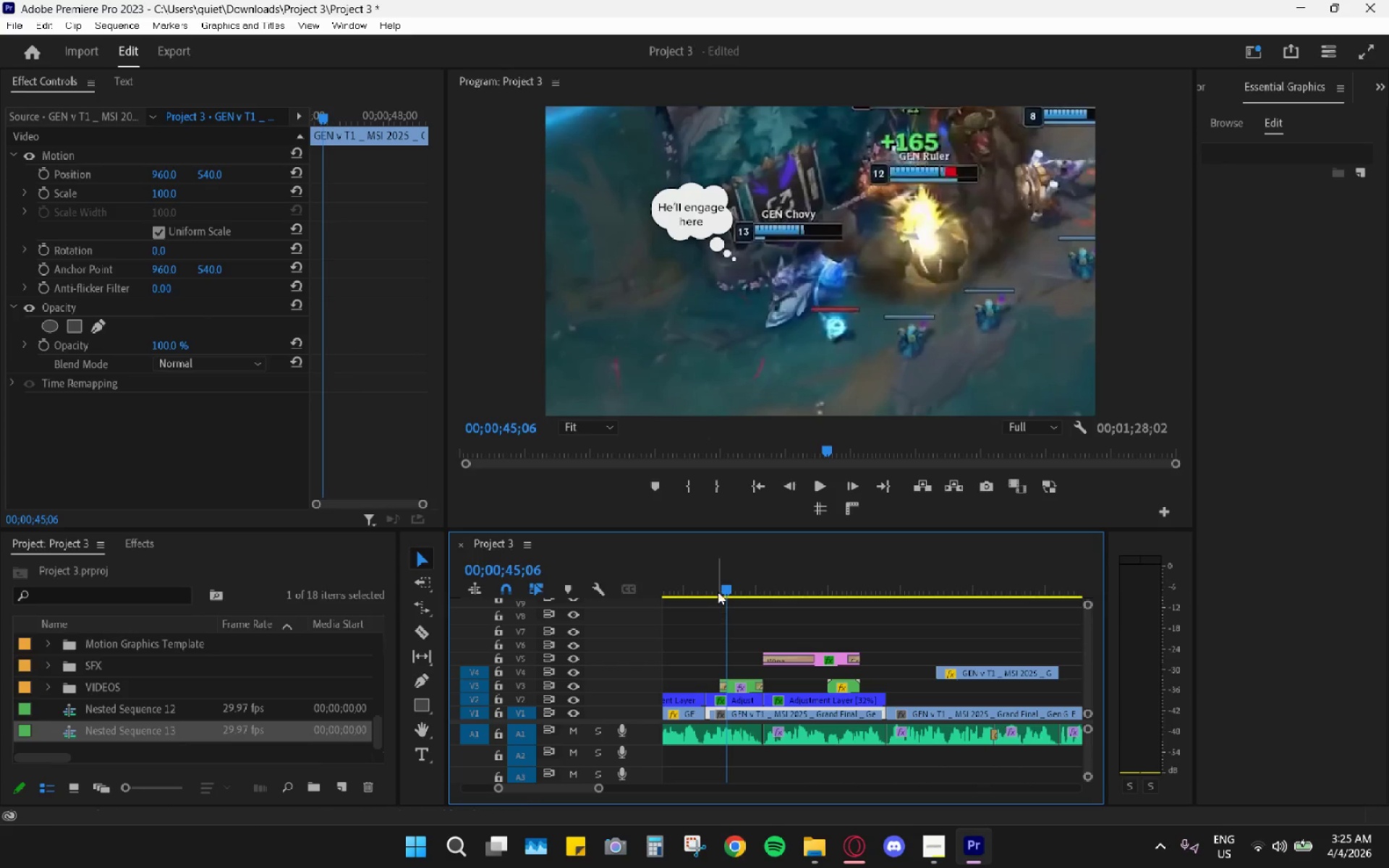 
left_click_drag(start_coordinate=[713, 577], to_coordinate=[697, 576])
 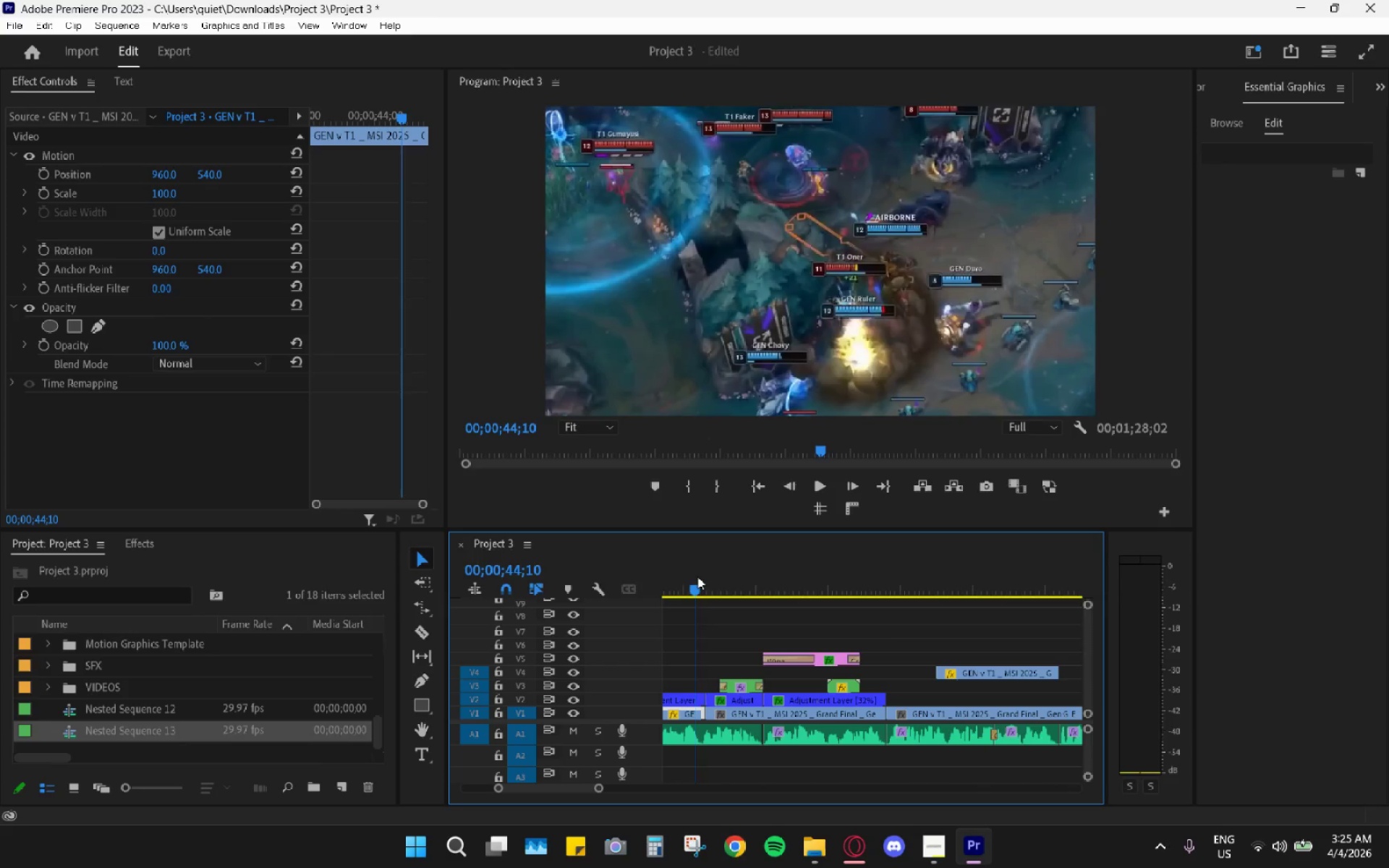 
key(Space)
 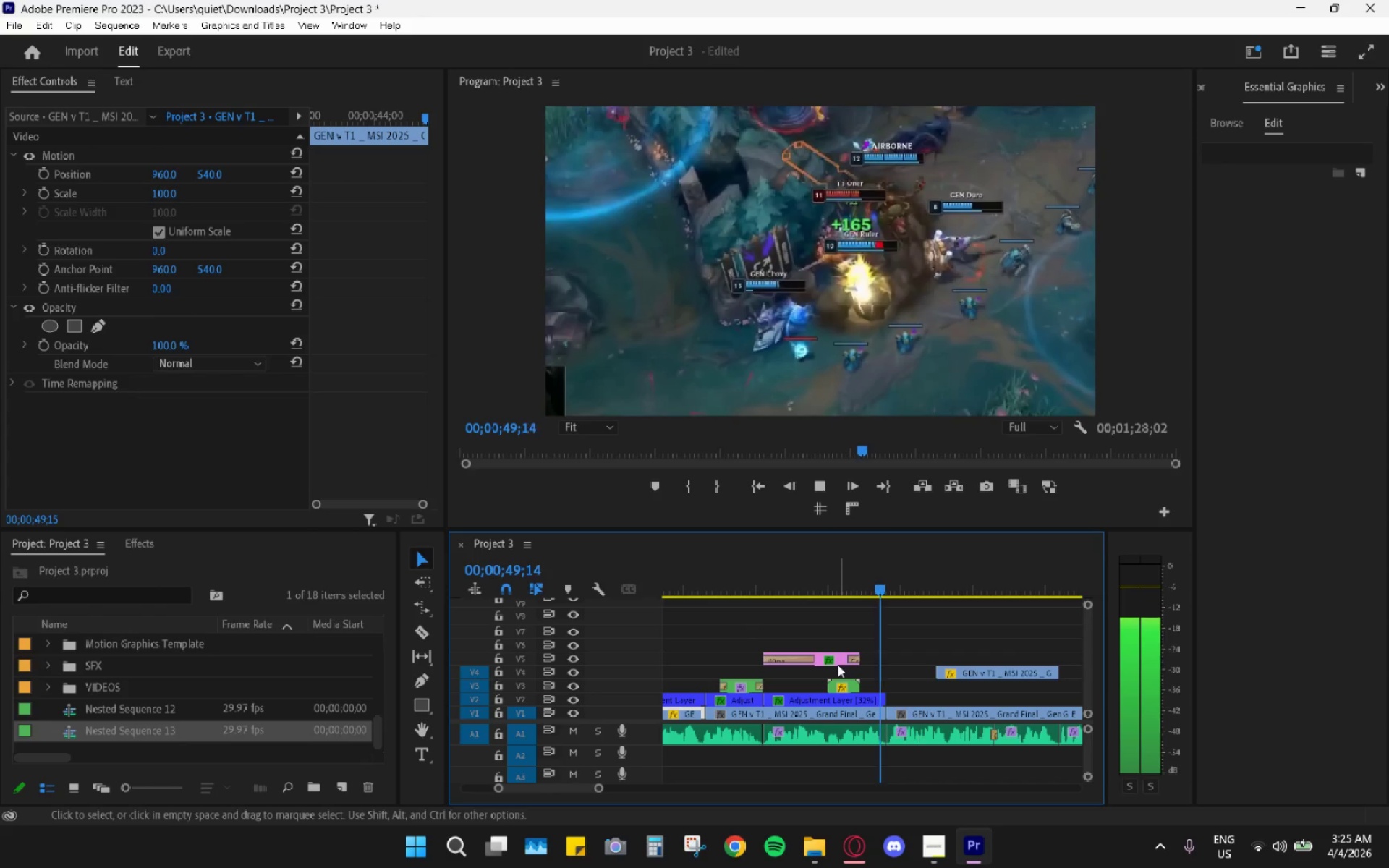 
wait(10.06)
 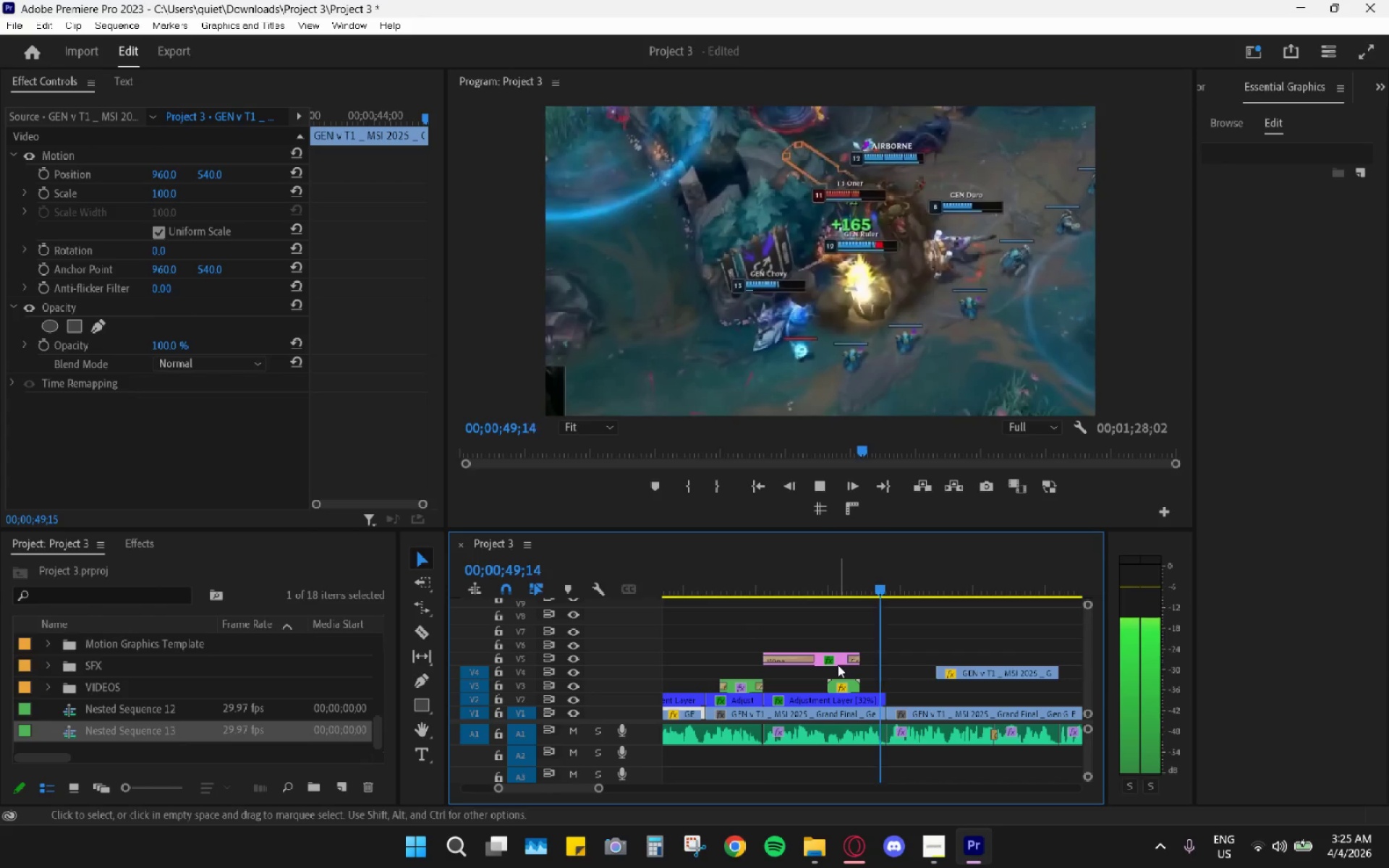 
key(Space)
 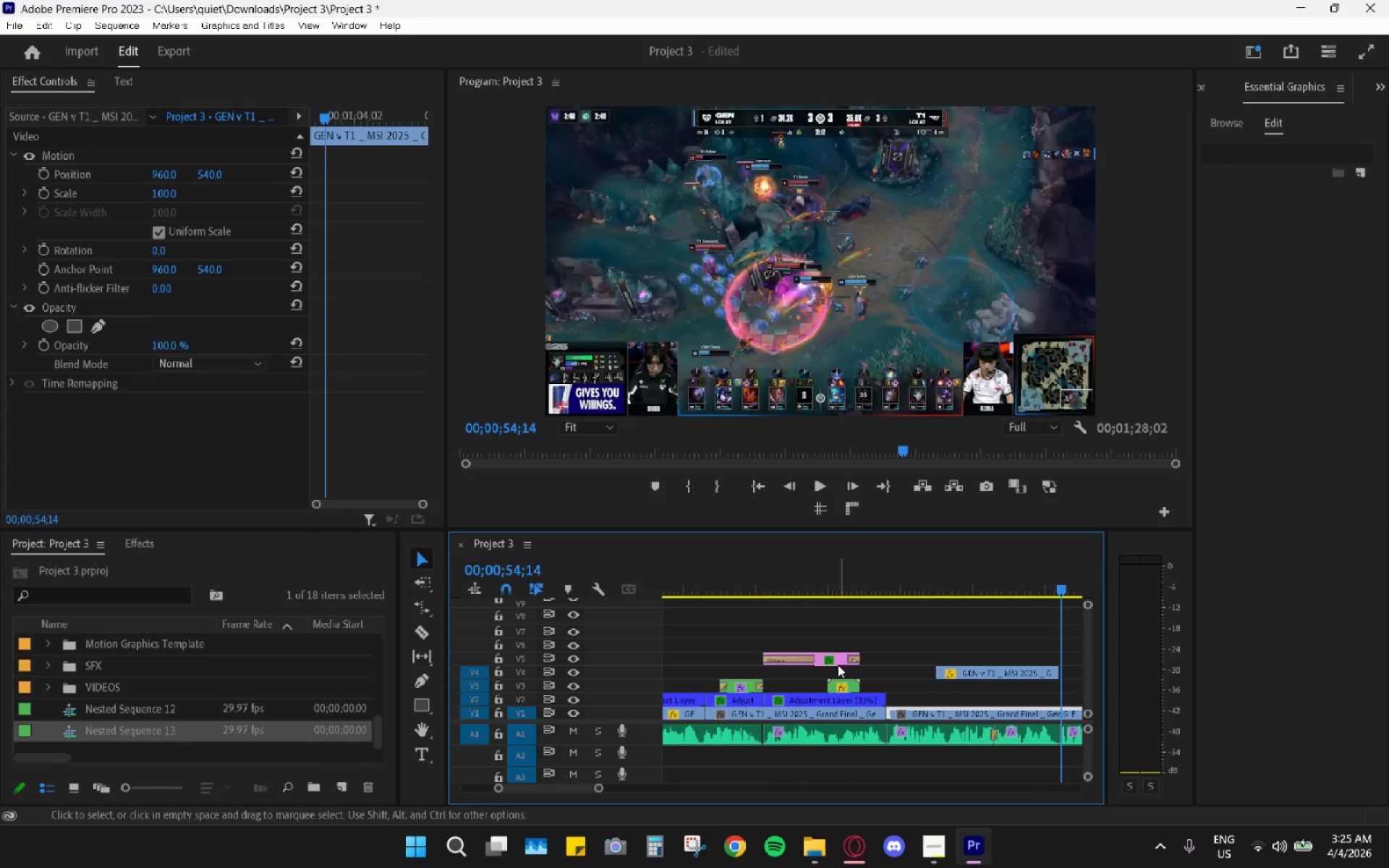 
hold_key(key=AltLeft, duration=0.64)
scroll: coordinate [831, 621], scroll_direction: down, amount: 7.0
 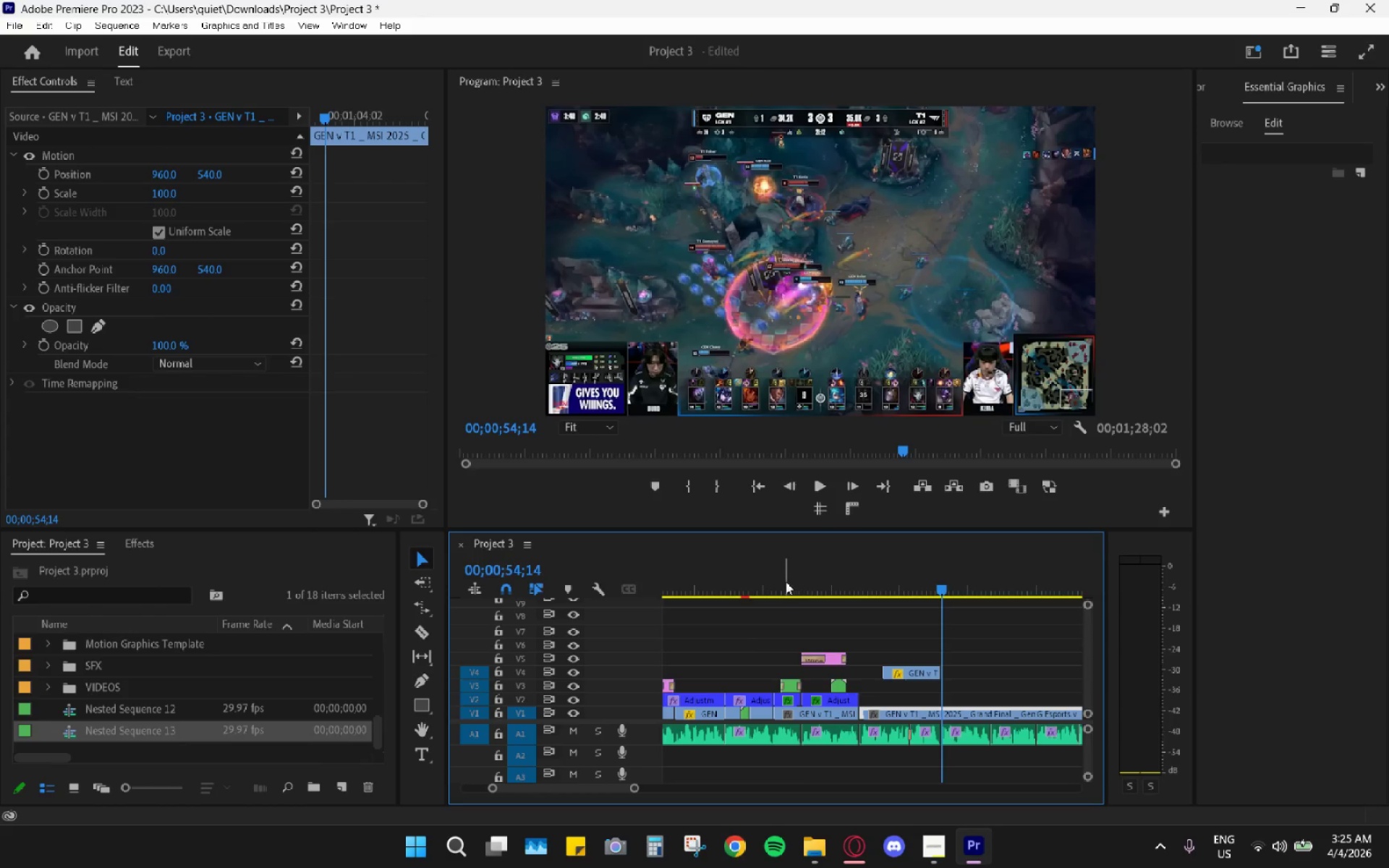 
left_click_drag(start_coordinate=[786, 583], to_coordinate=[736, 600])
 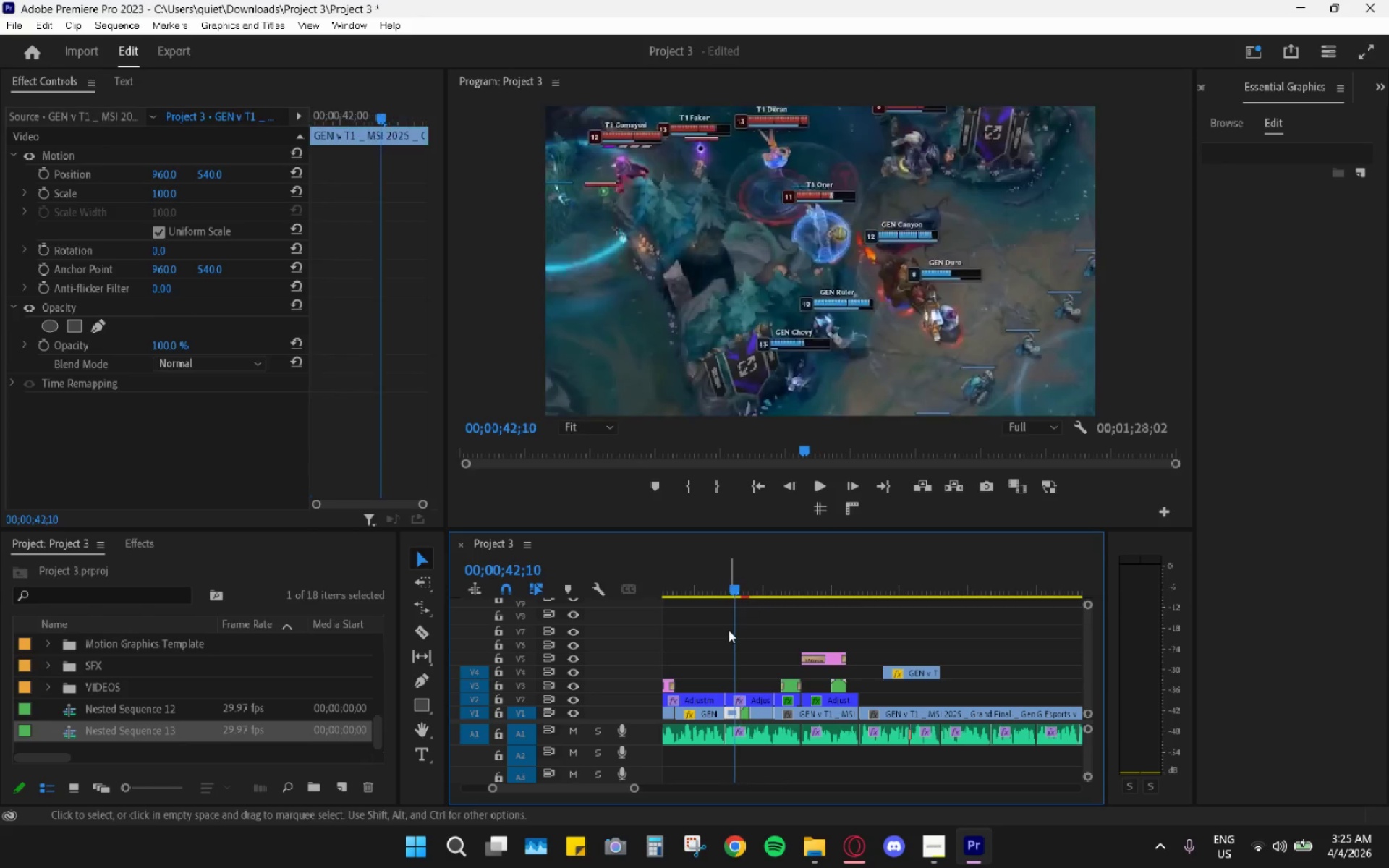 
key(Space)
 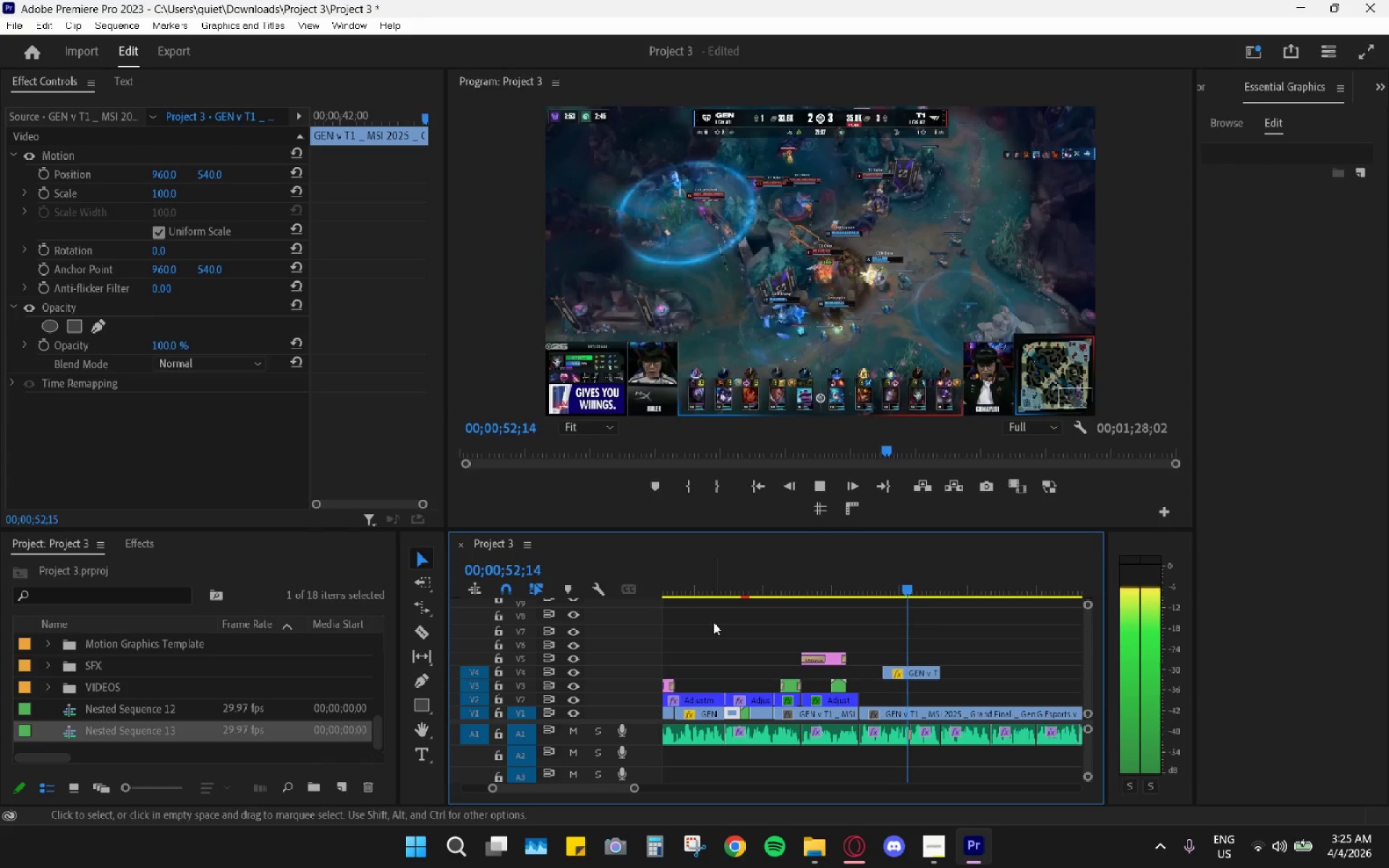 
wait(15.19)
 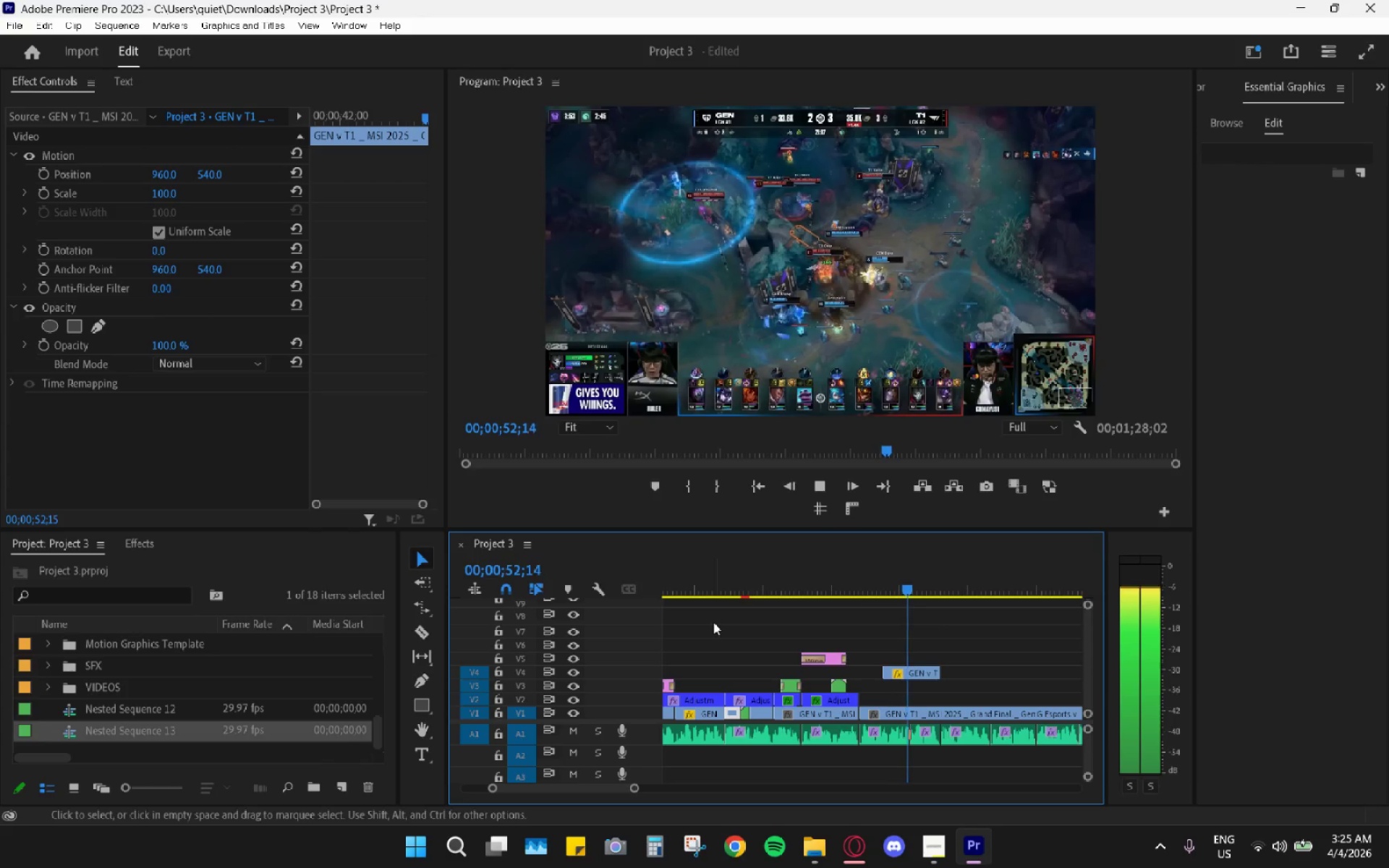 
key(Space)
 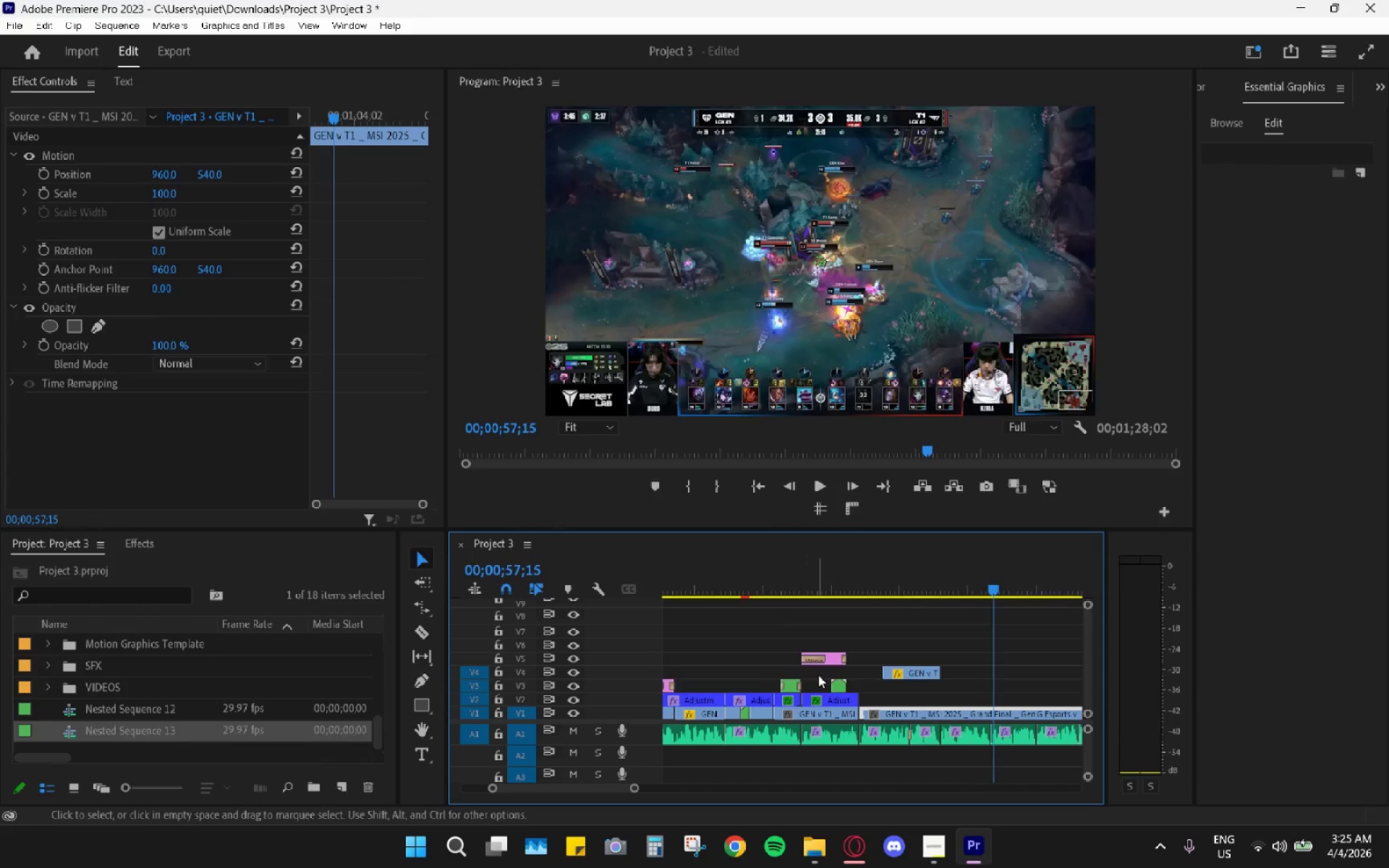 
hold_key(key=AltLeft, duration=0.88)
scroll: coordinate [837, 697], scroll_direction: down, amount: 12.0
 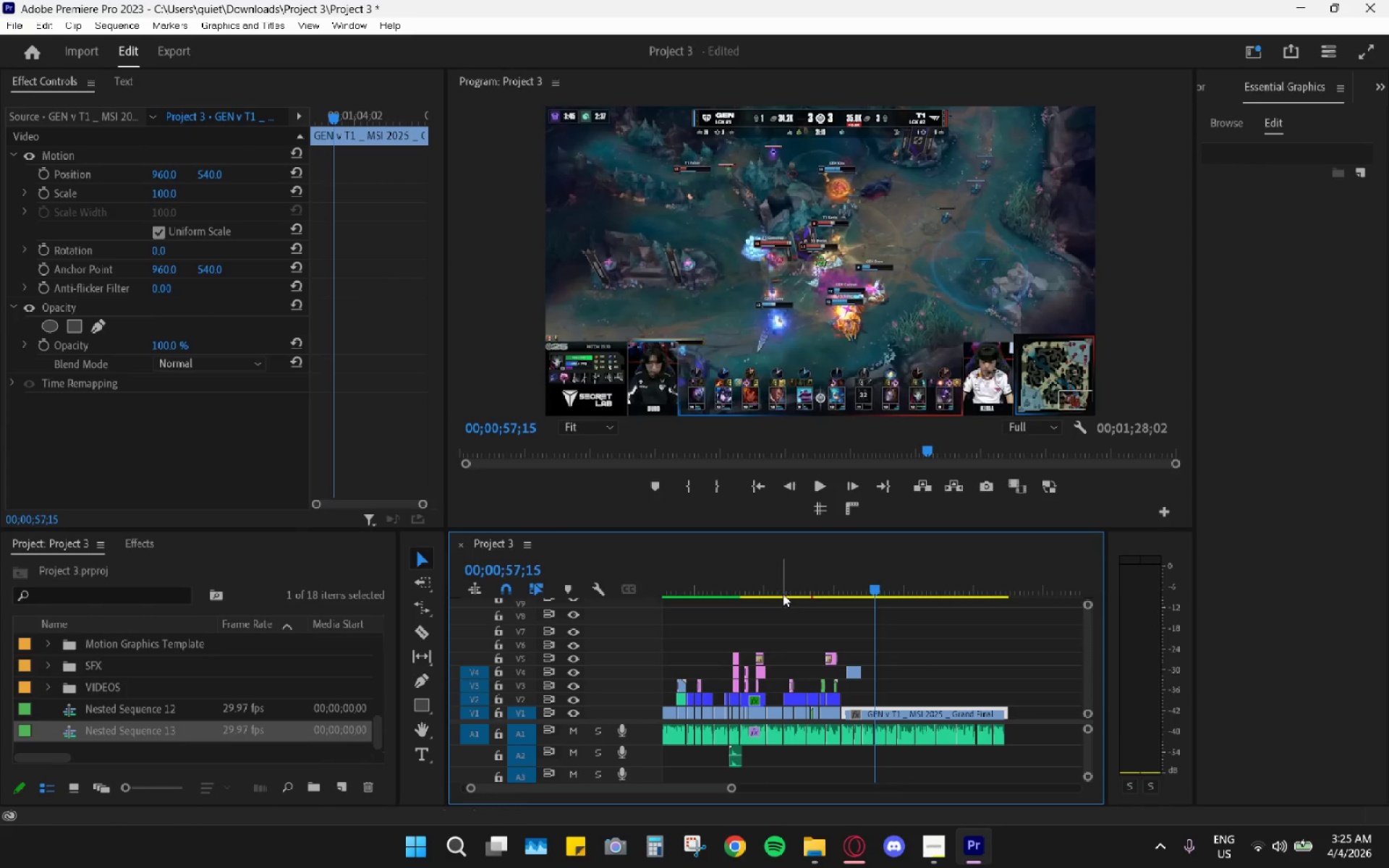 
left_click_drag(start_coordinate=[795, 586], to_coordinate=[525, 584])
 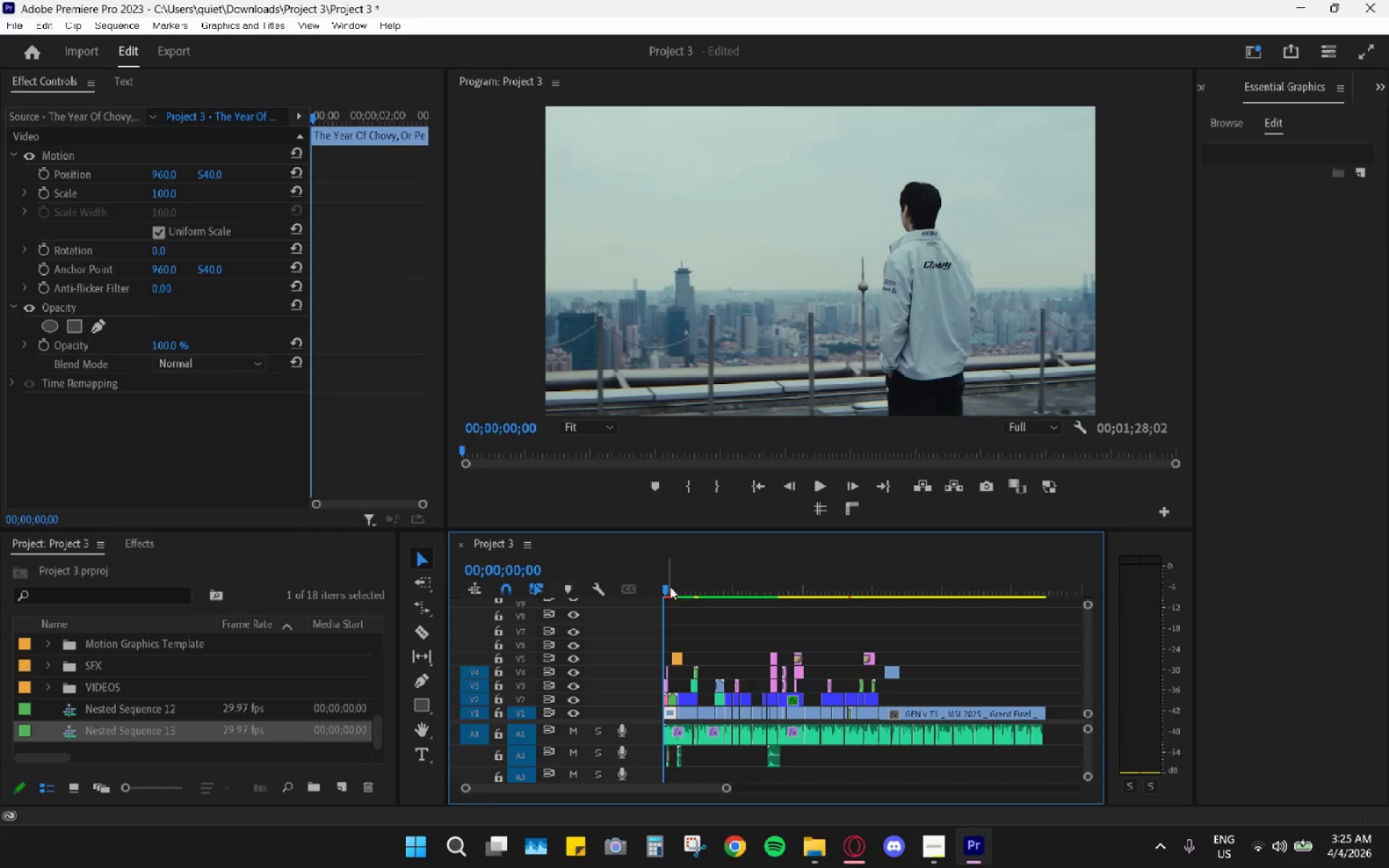 
key(Space)
 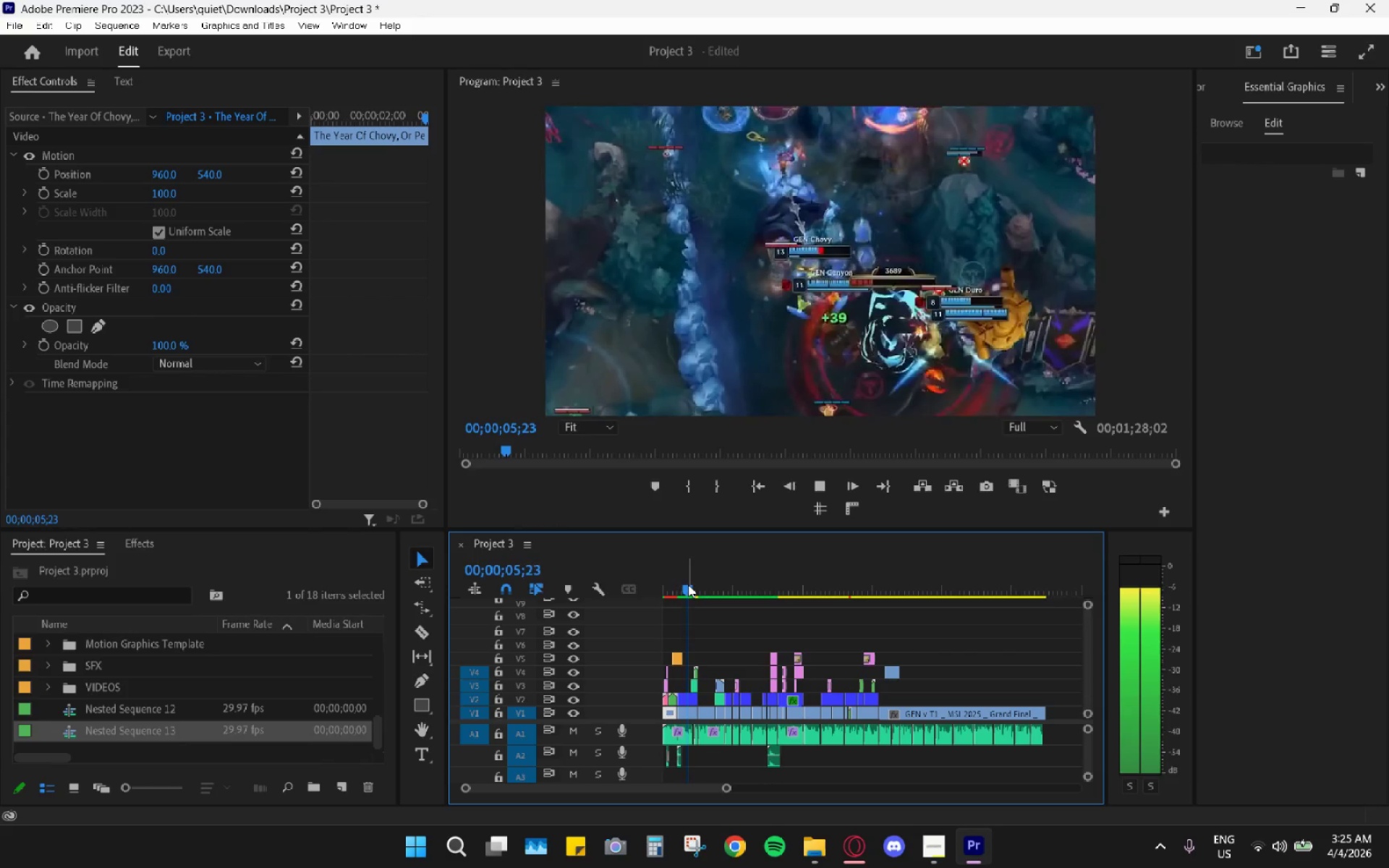 
wait(7.97)
 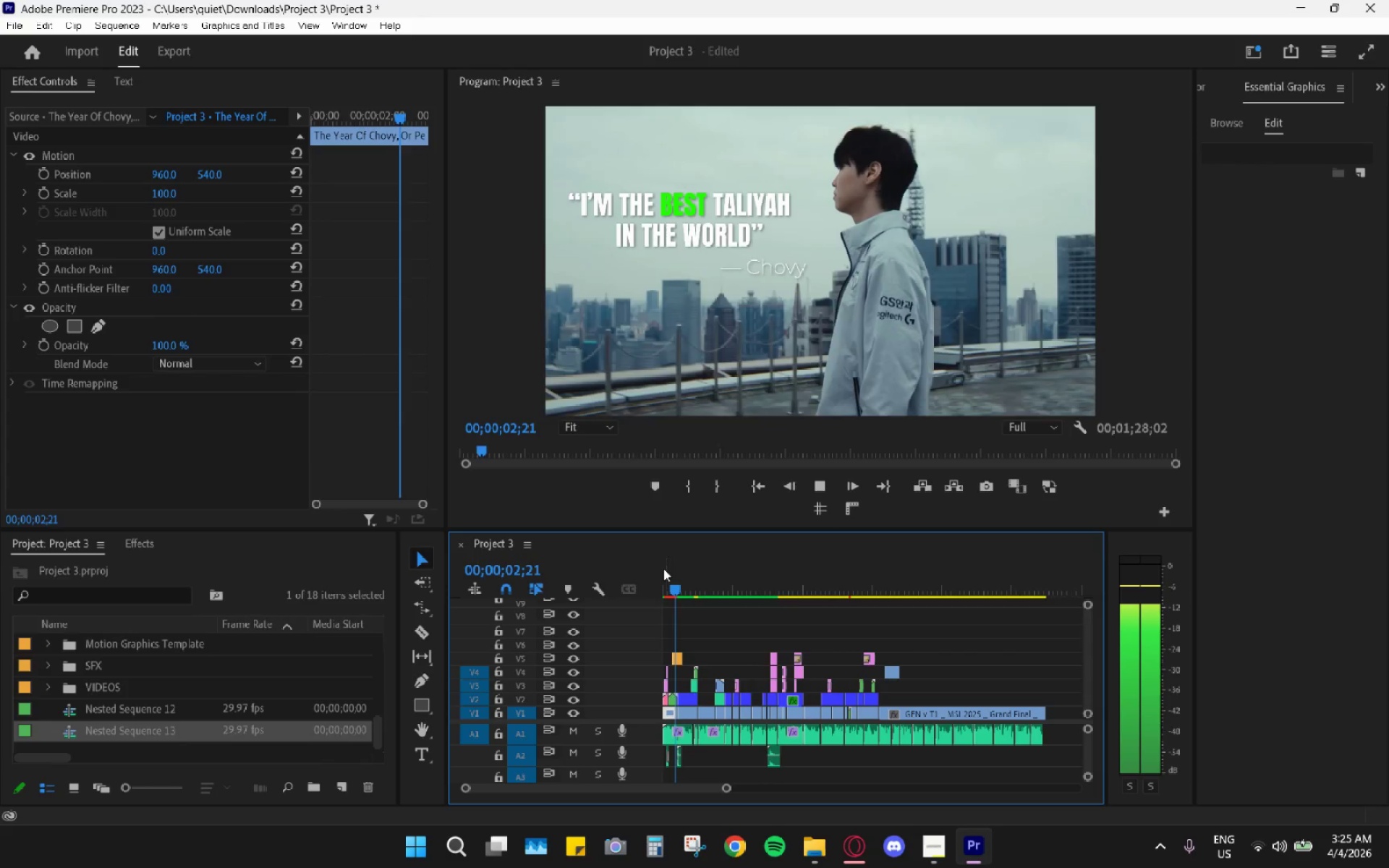 
double_click([815, 75])
 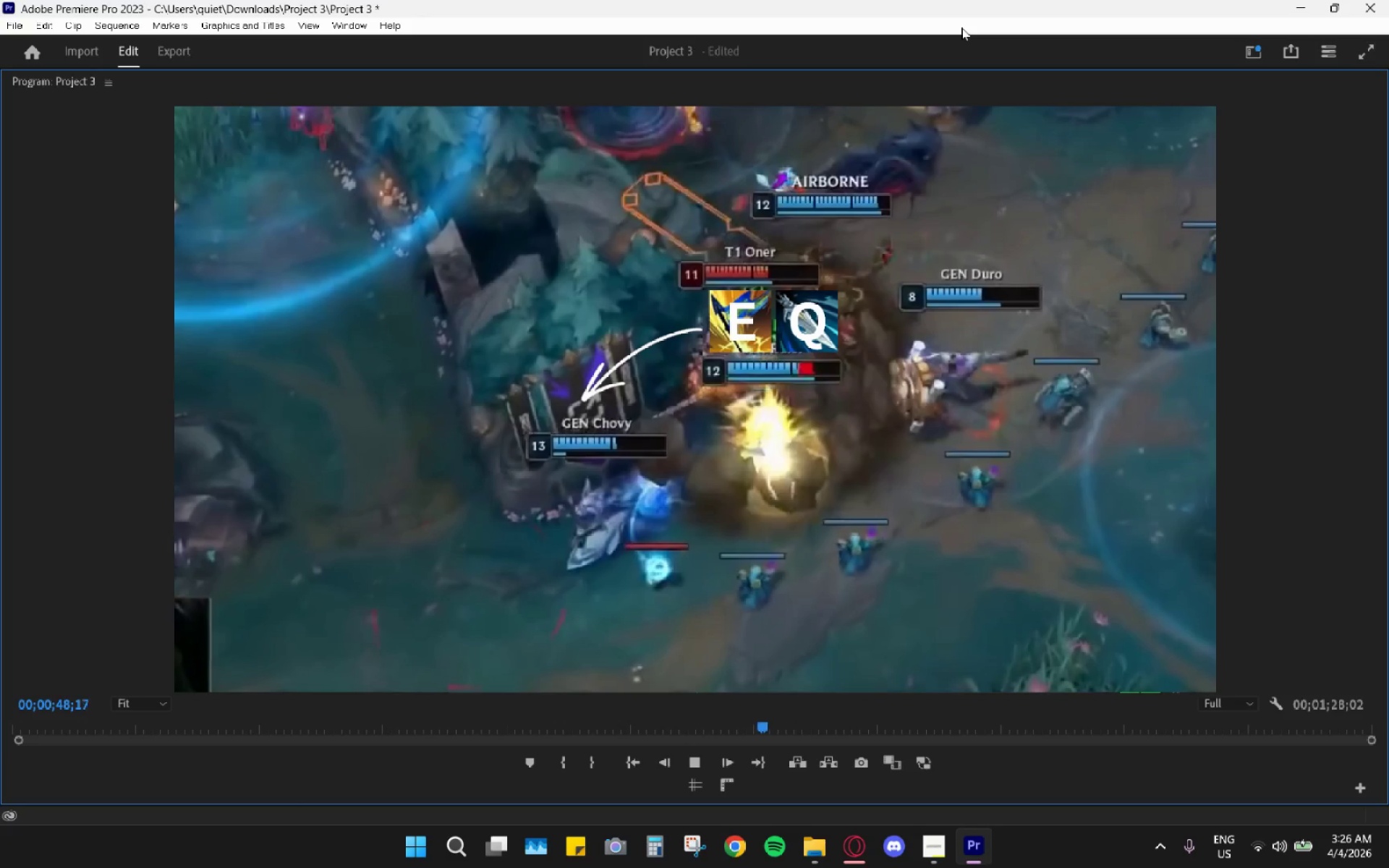 
wait(45.95)
 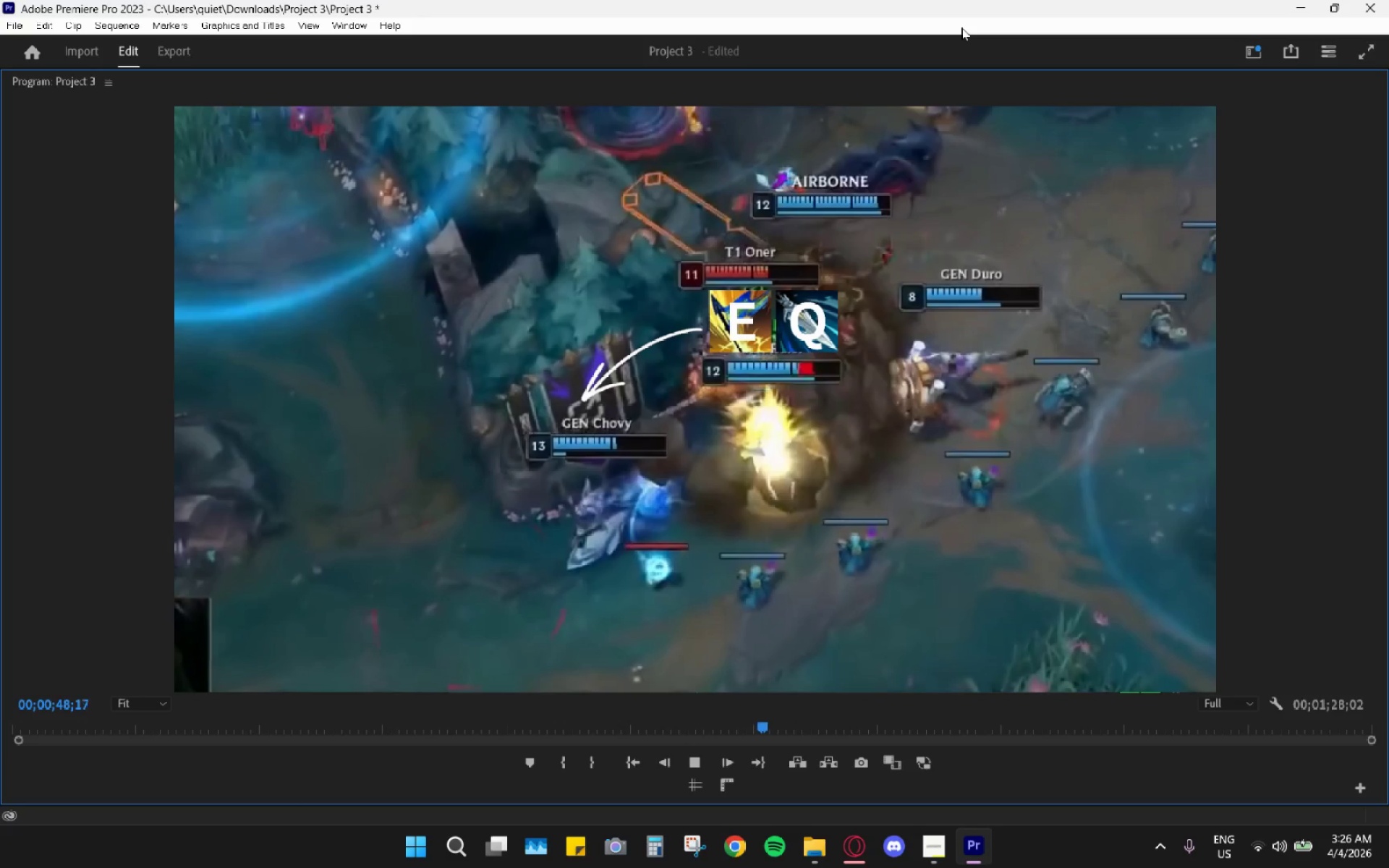 
key(Space)
 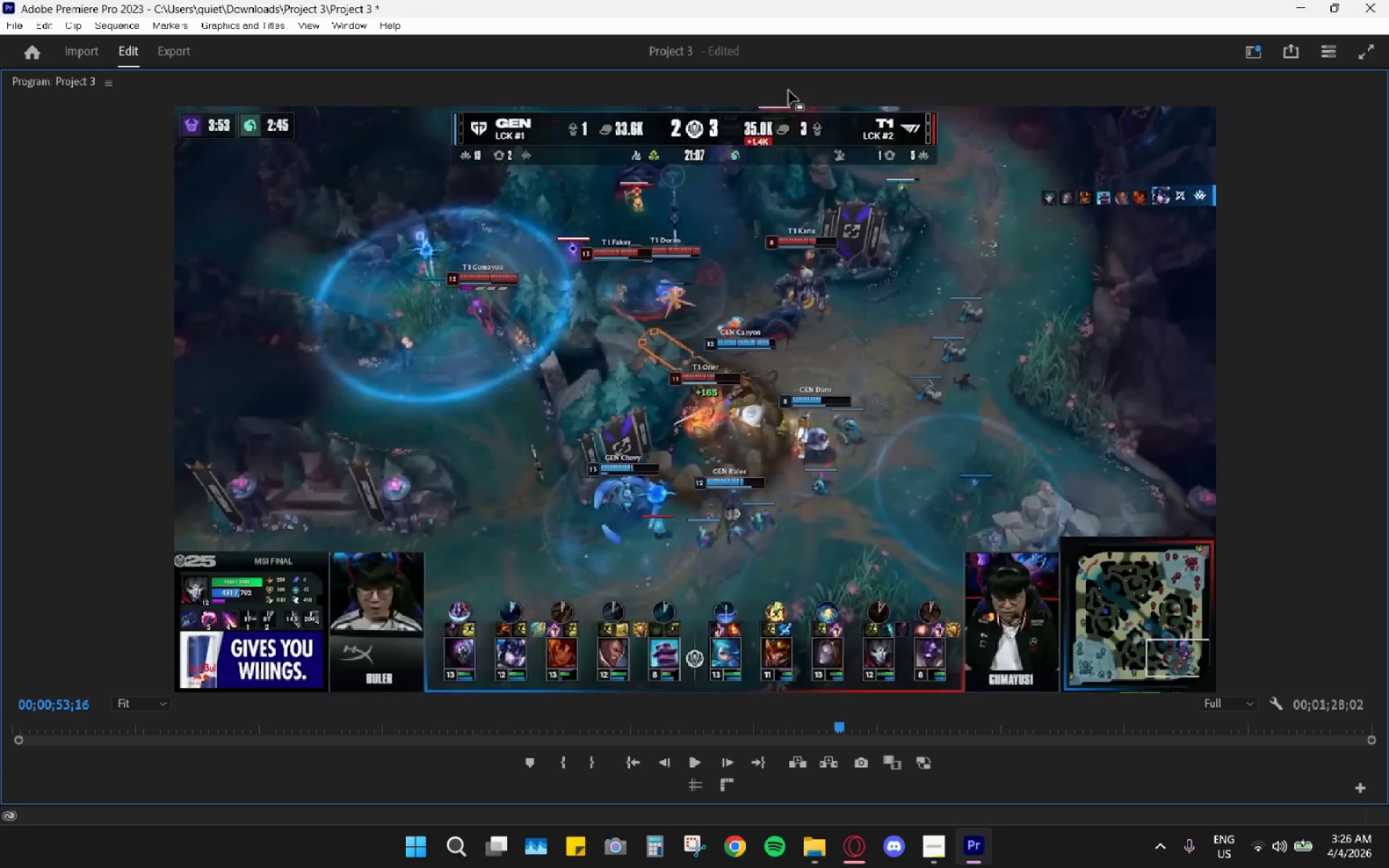 
double_click([789, 90])
 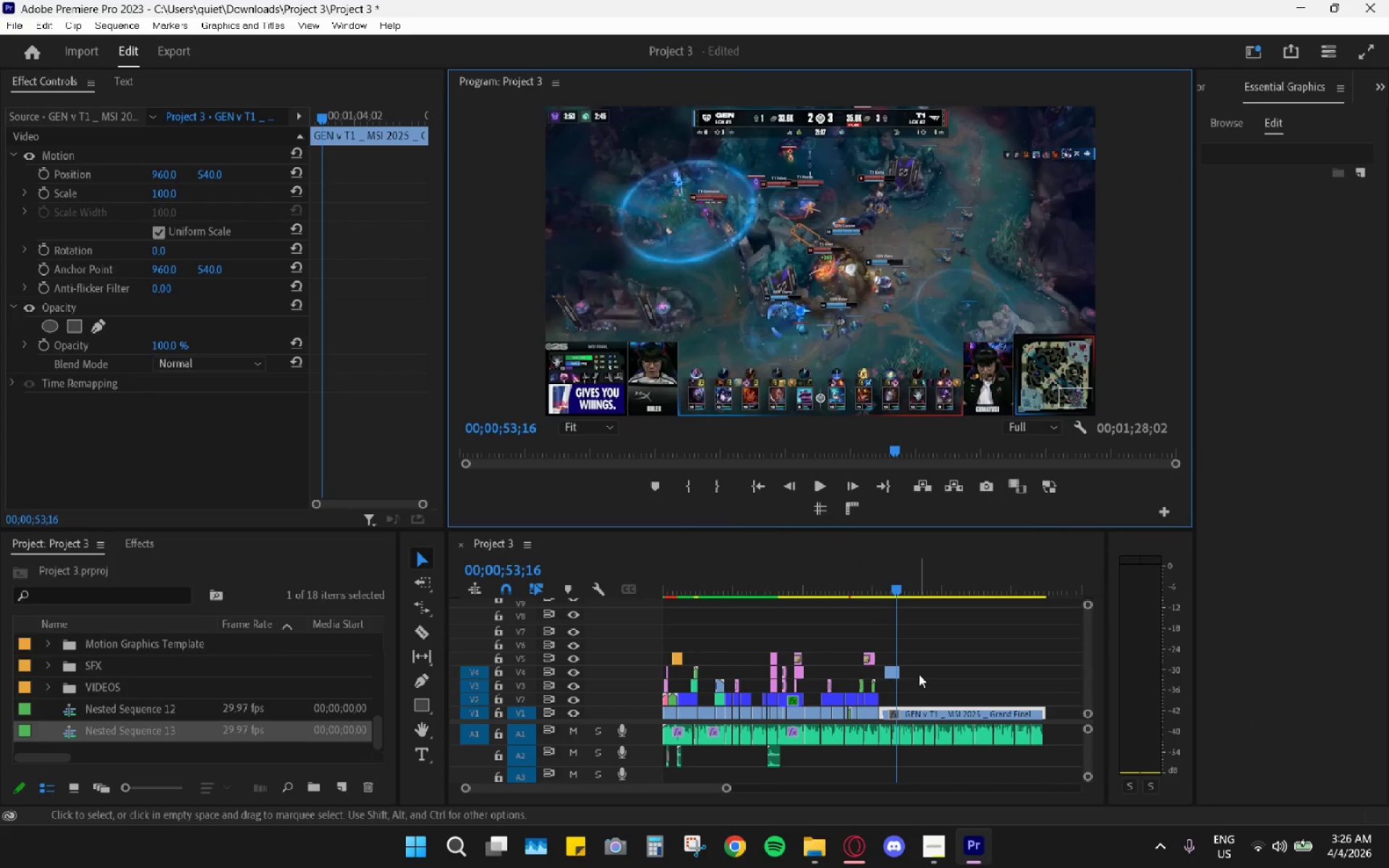 
hold_key(key=AltLeft, duration=0.95)
scroll: coordinate [929, 685], scroll_direction: up, amount: 22.0
 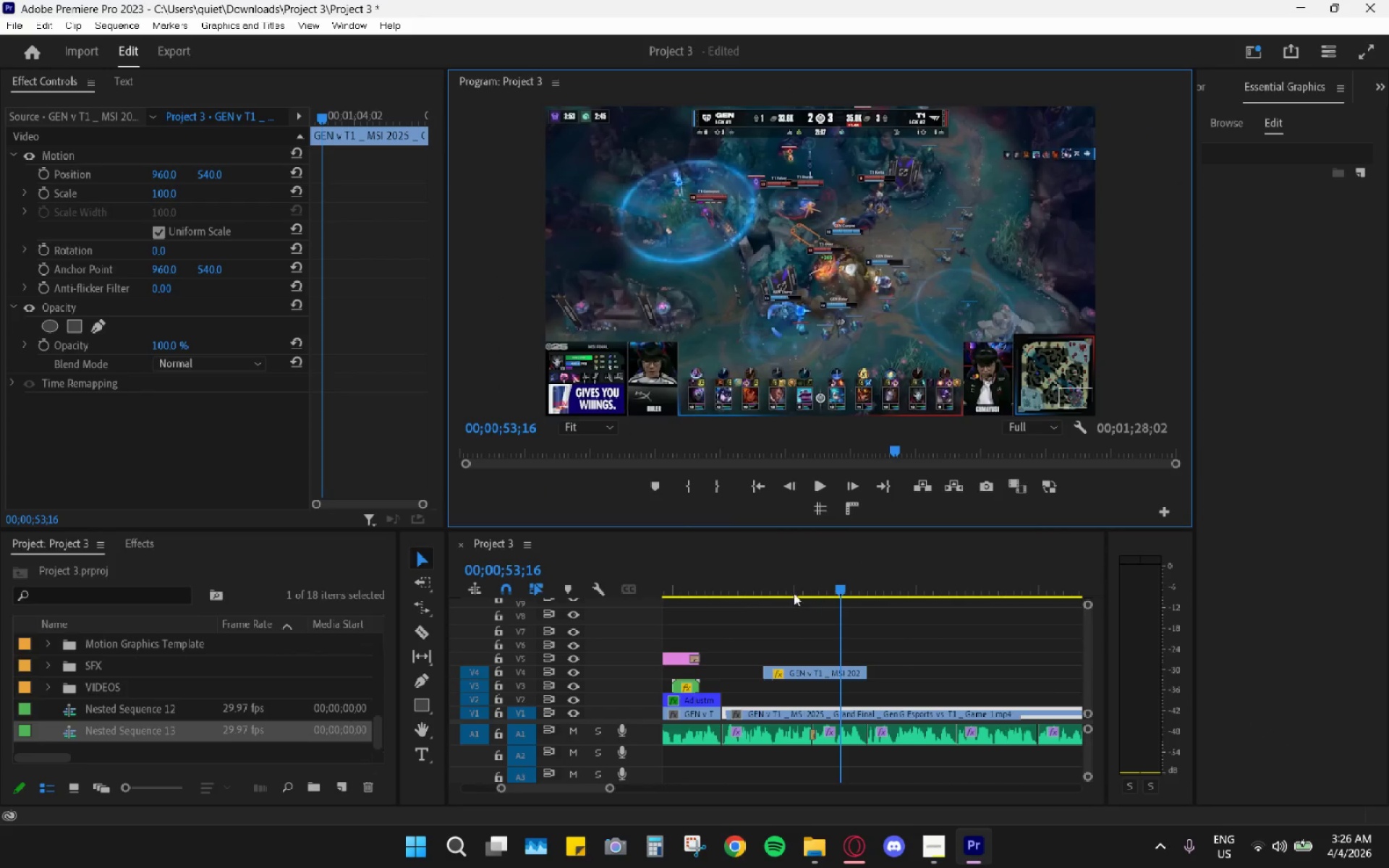 
left_click_drag(start_coordinate=[775, 587], to_coordinate=[722, 612])
 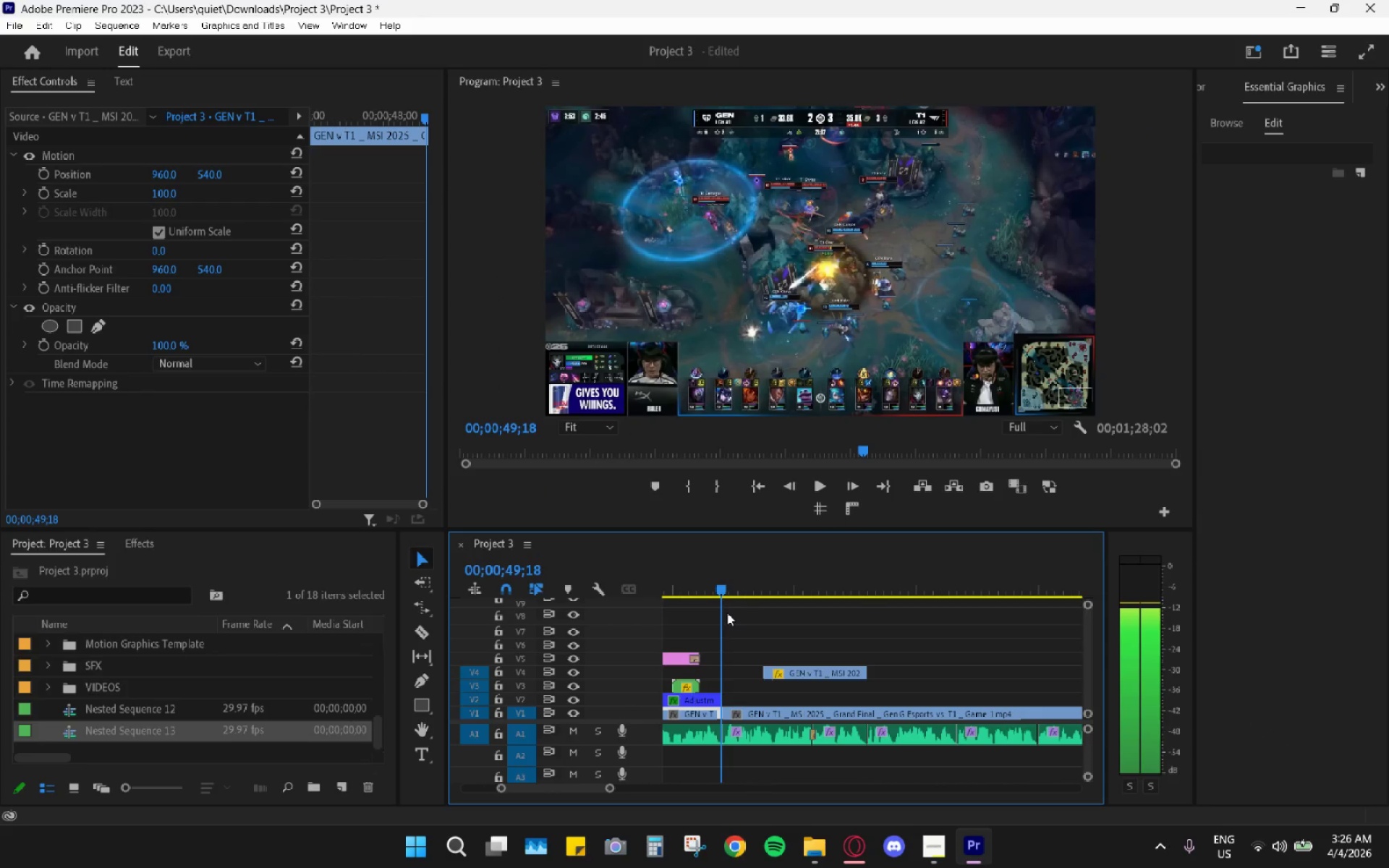 
key(Space)
 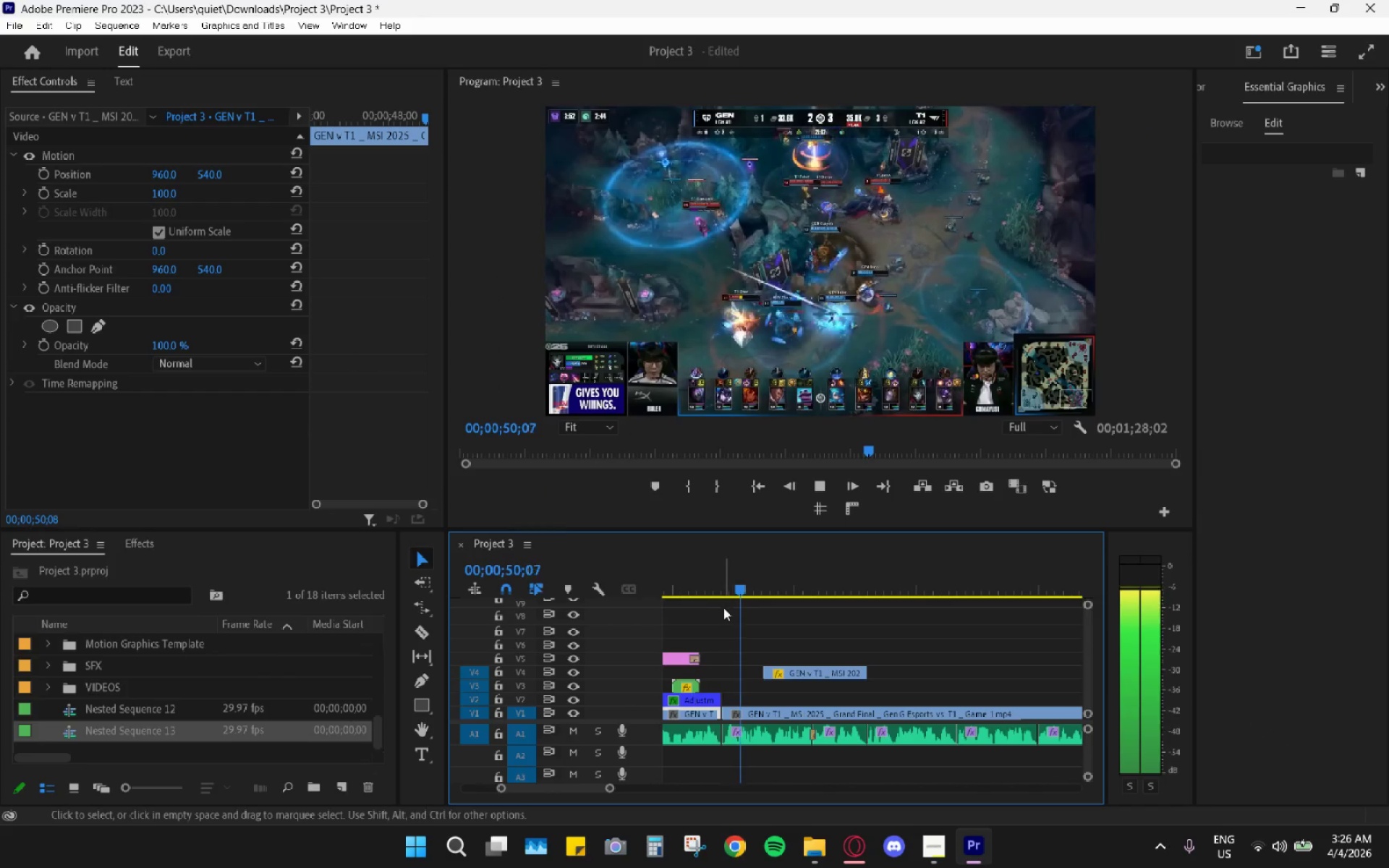 
key(Space)
 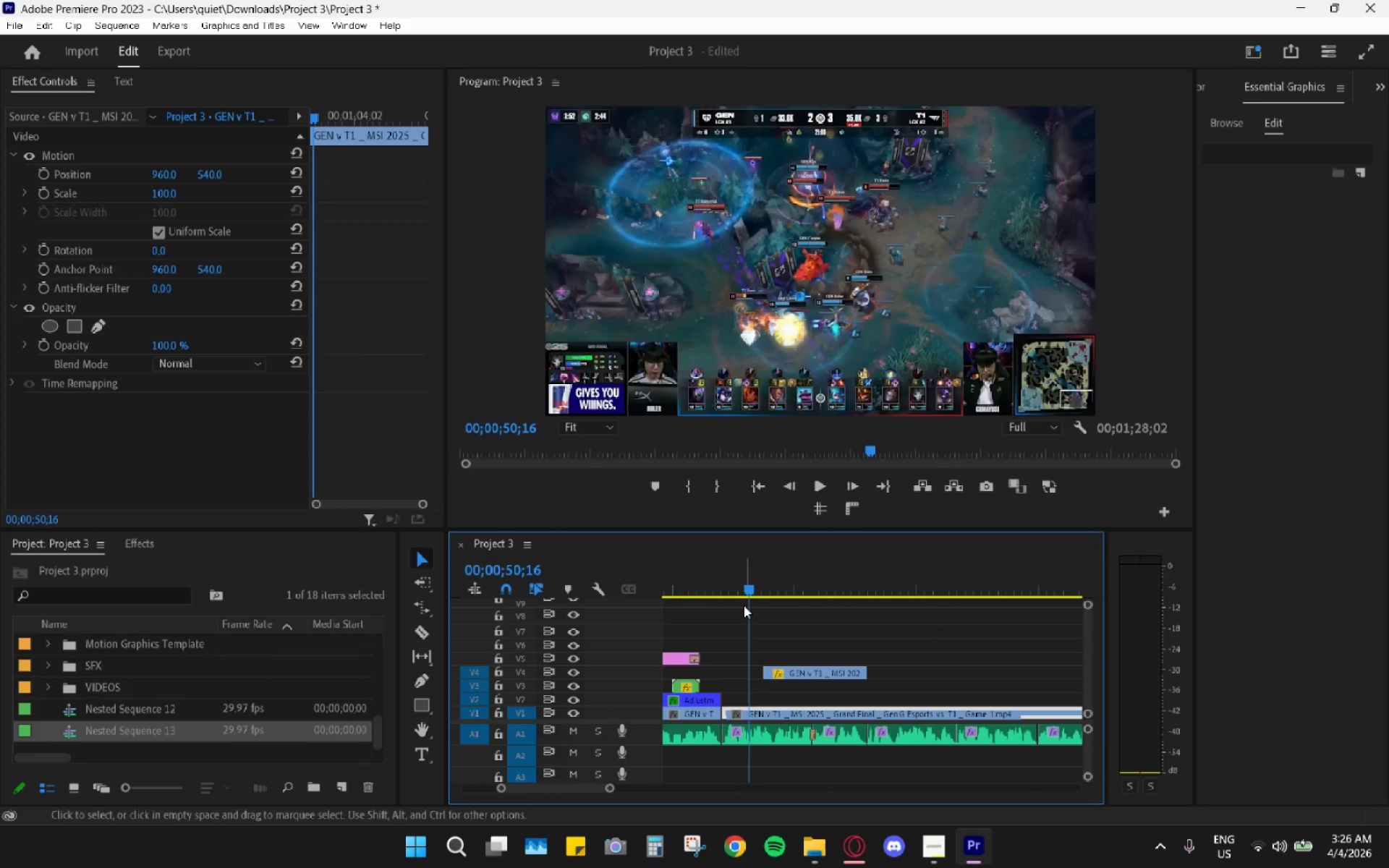 
left_click_drag(start_coordinate=[739, 597], to_coordinate=[730, 595])
 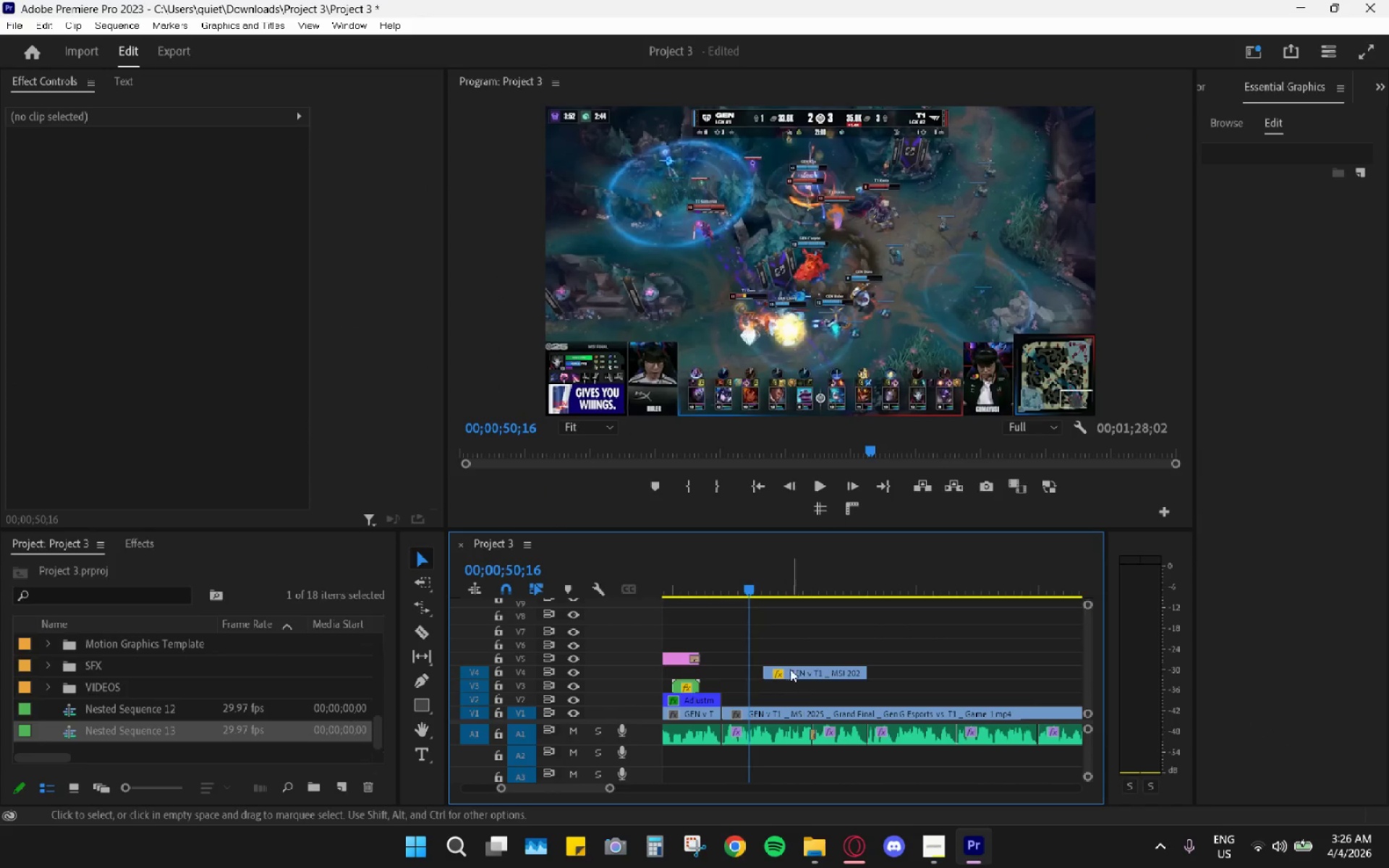 
left_click_drag(start_coordinate=[789, 667], to_coordinate=[745, 676])
 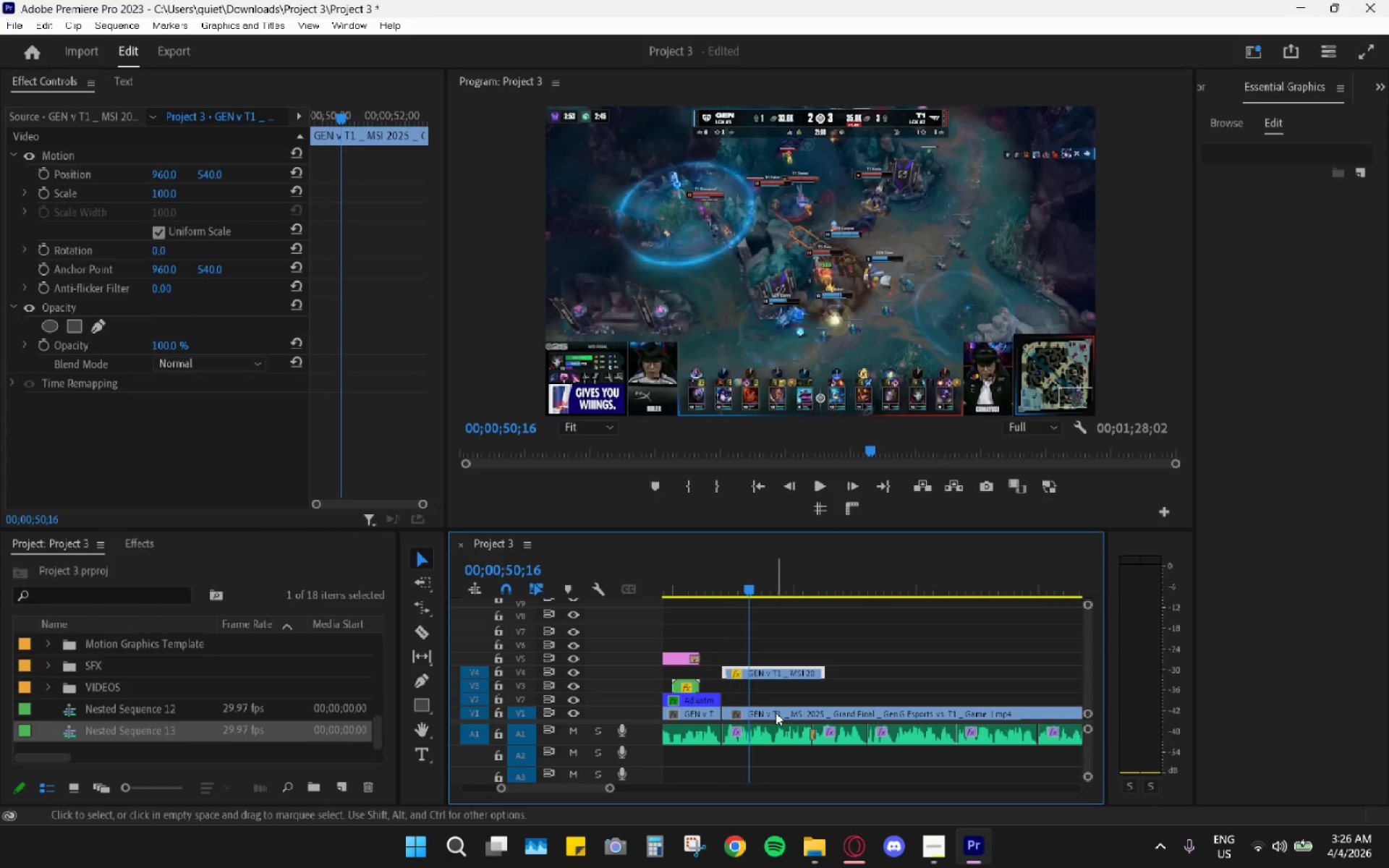 
left_click_drag(start_coordinate=[776, 712], to_coordinate=[876, 720])
 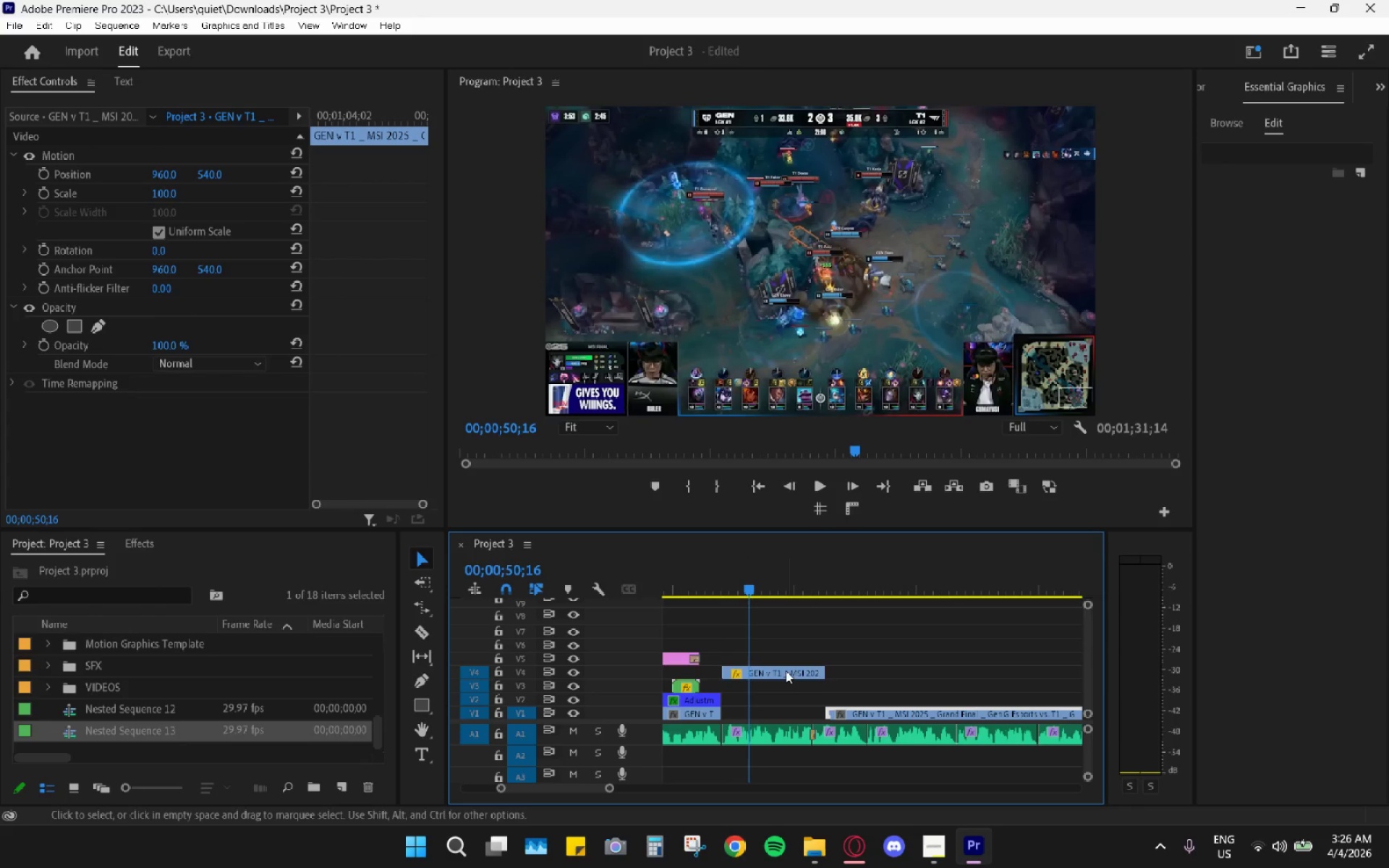 
left_click_drag(start_coordinate=[786, 670], to_coordinate=[786, 712])
 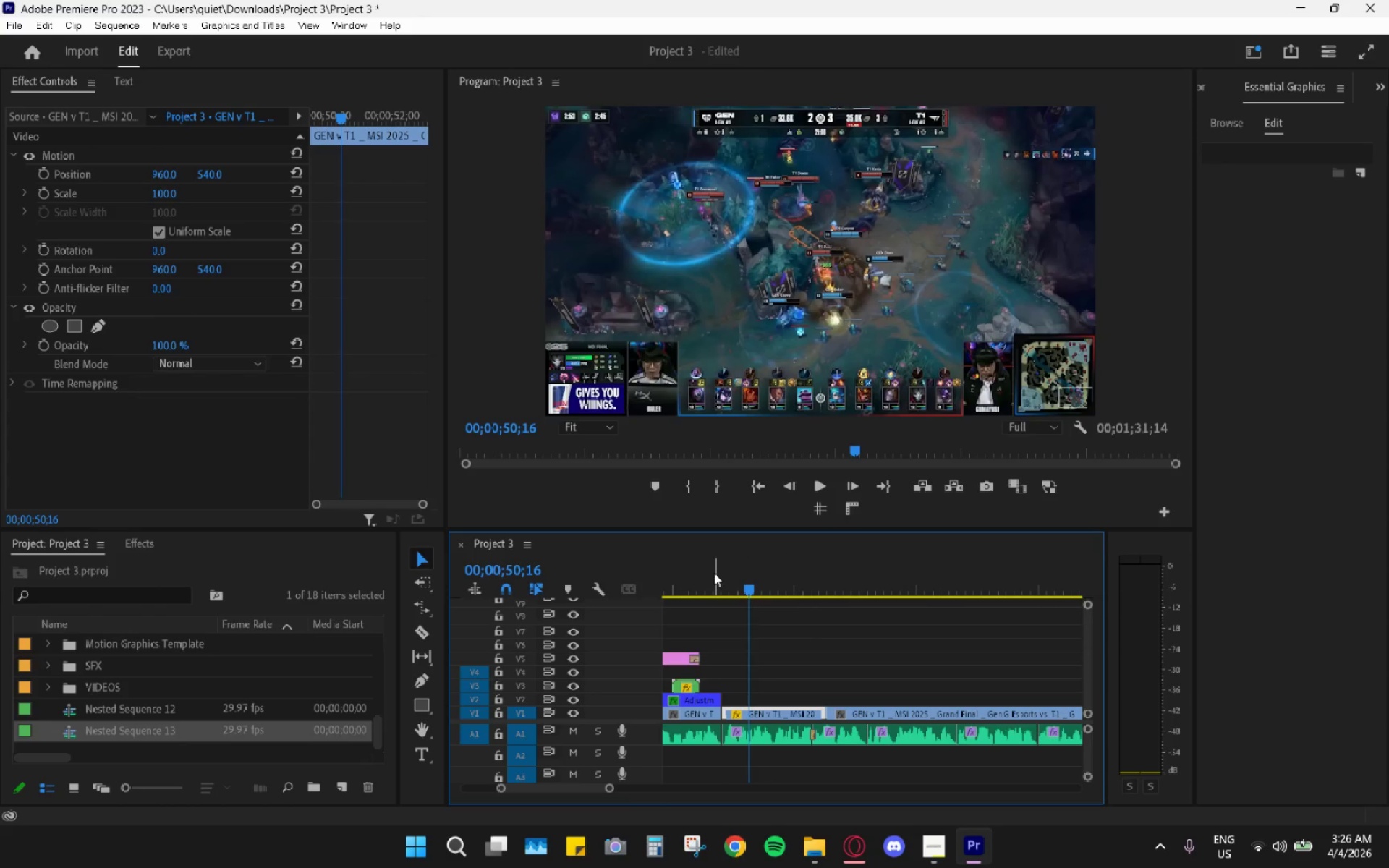 
left_click_drag(start_coordinate=[714, 573], to_coordinate=[691, 579])
 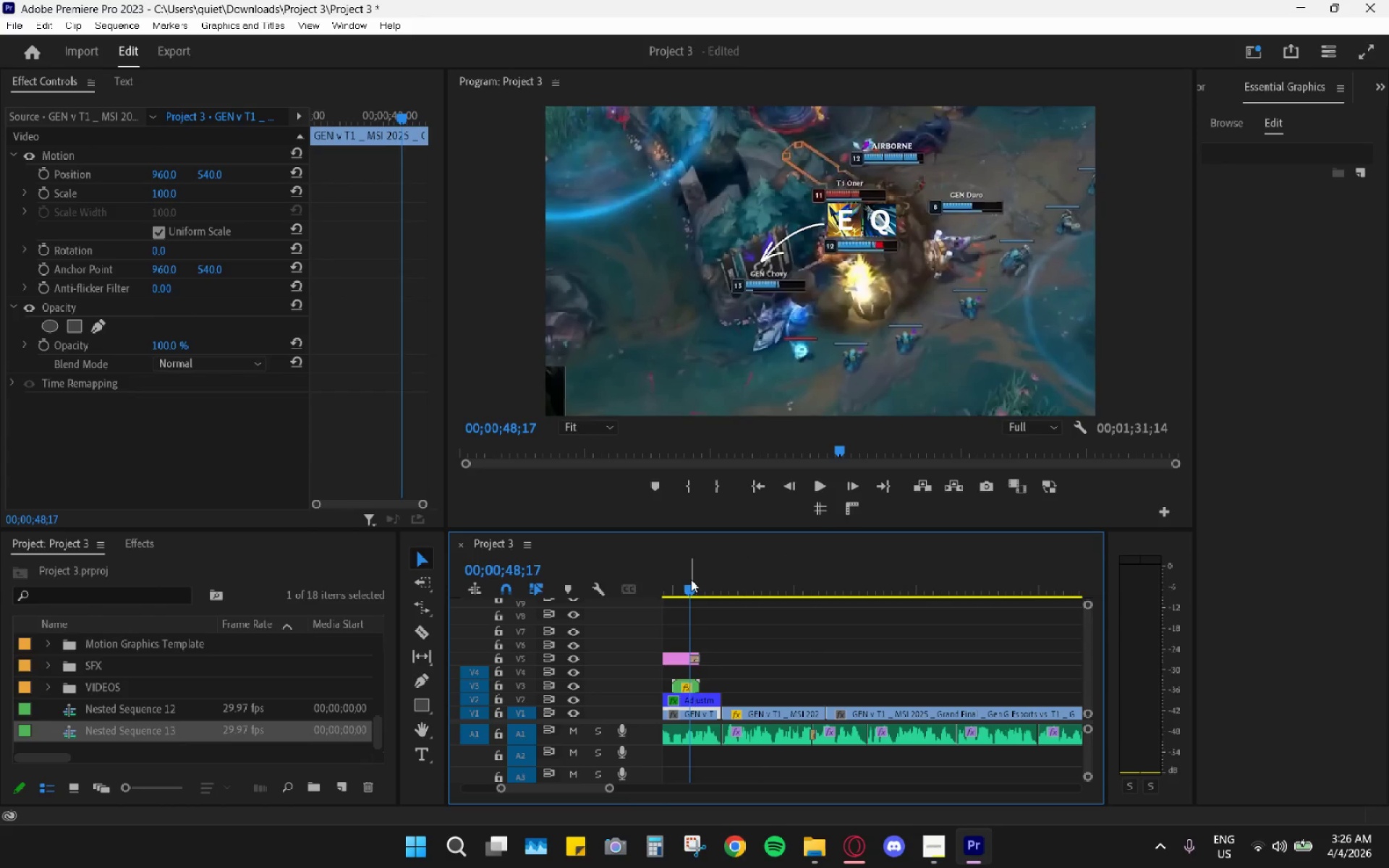 
key(Space)
 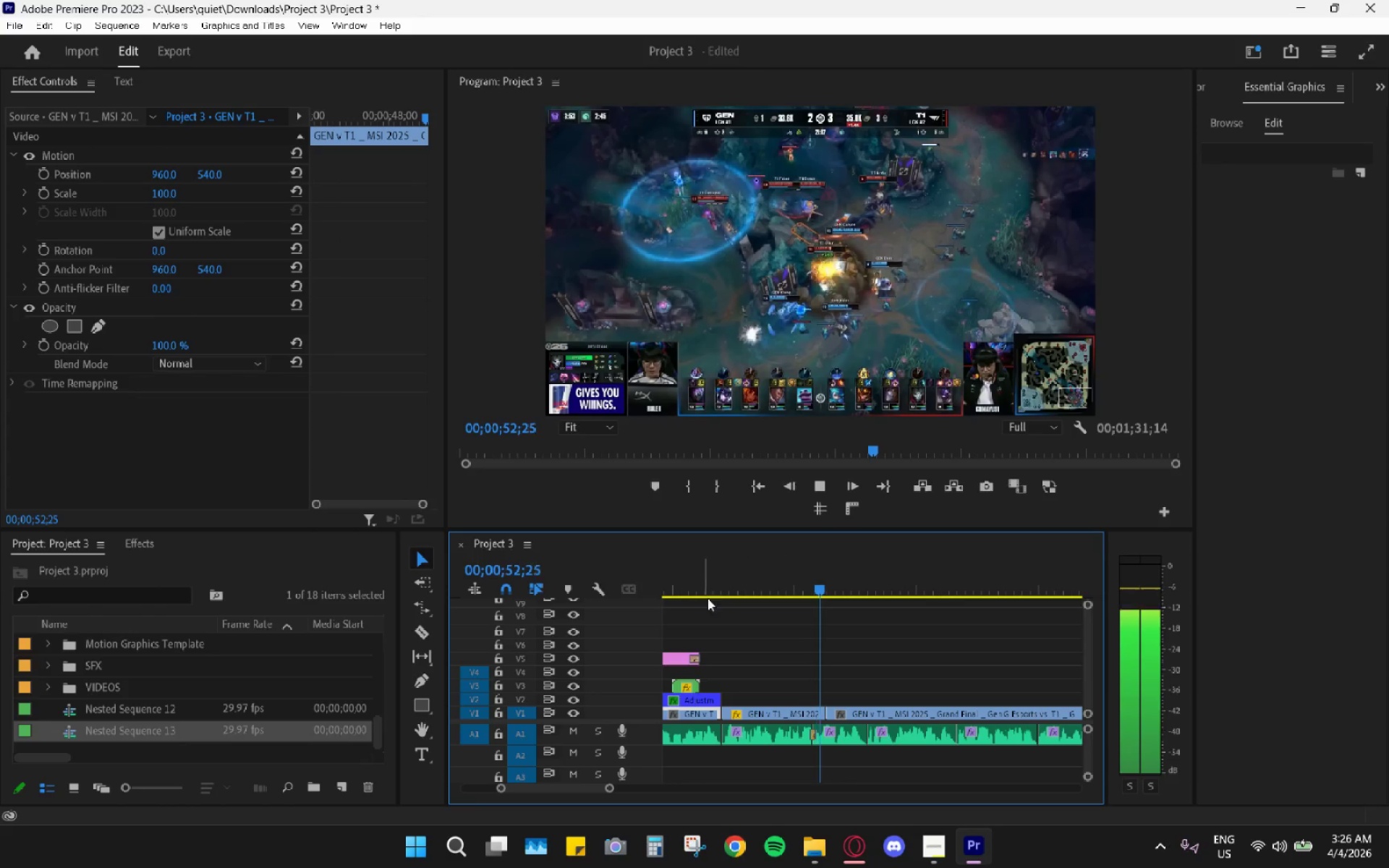 
wait(5.7)
 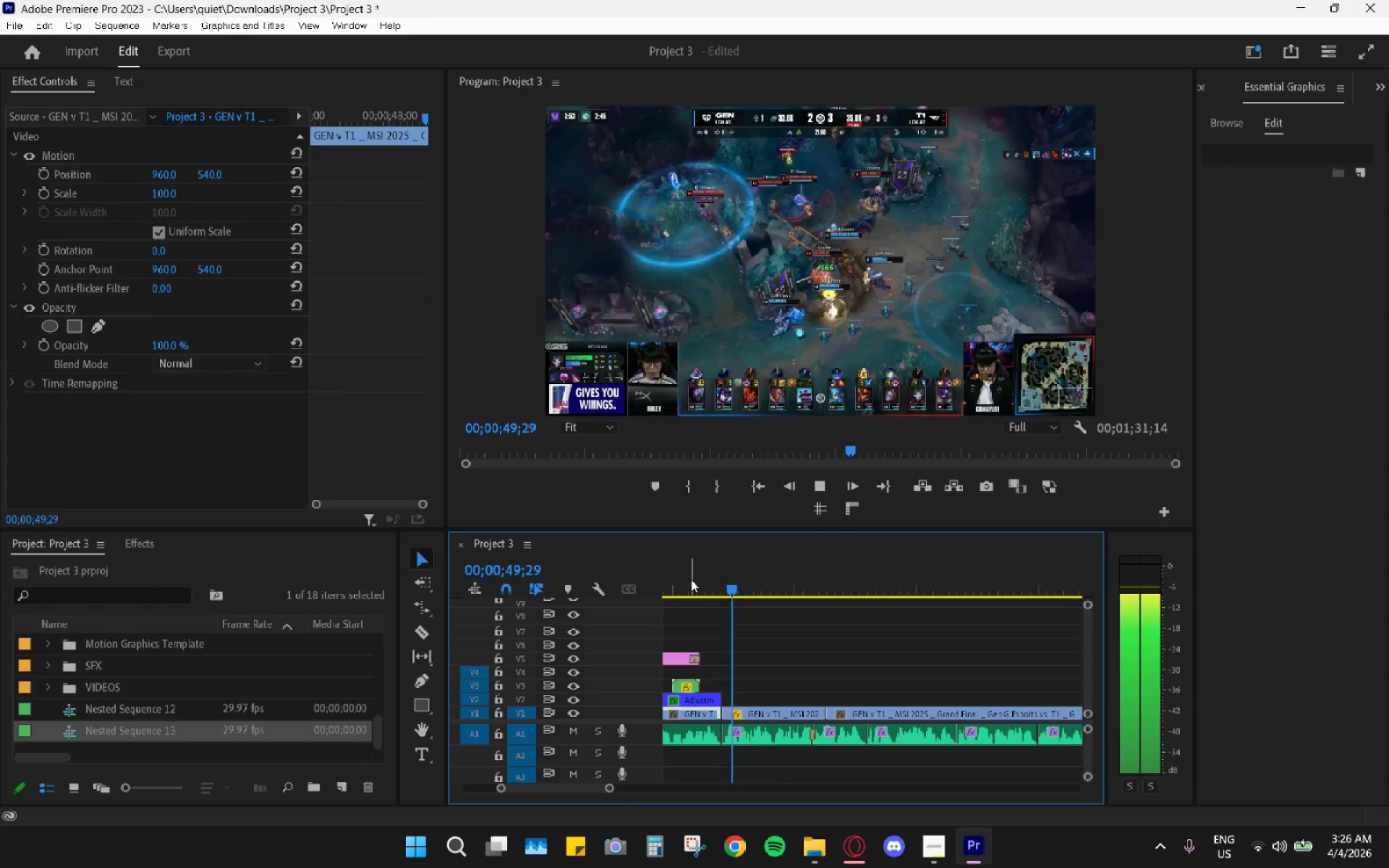 
key(Space)
 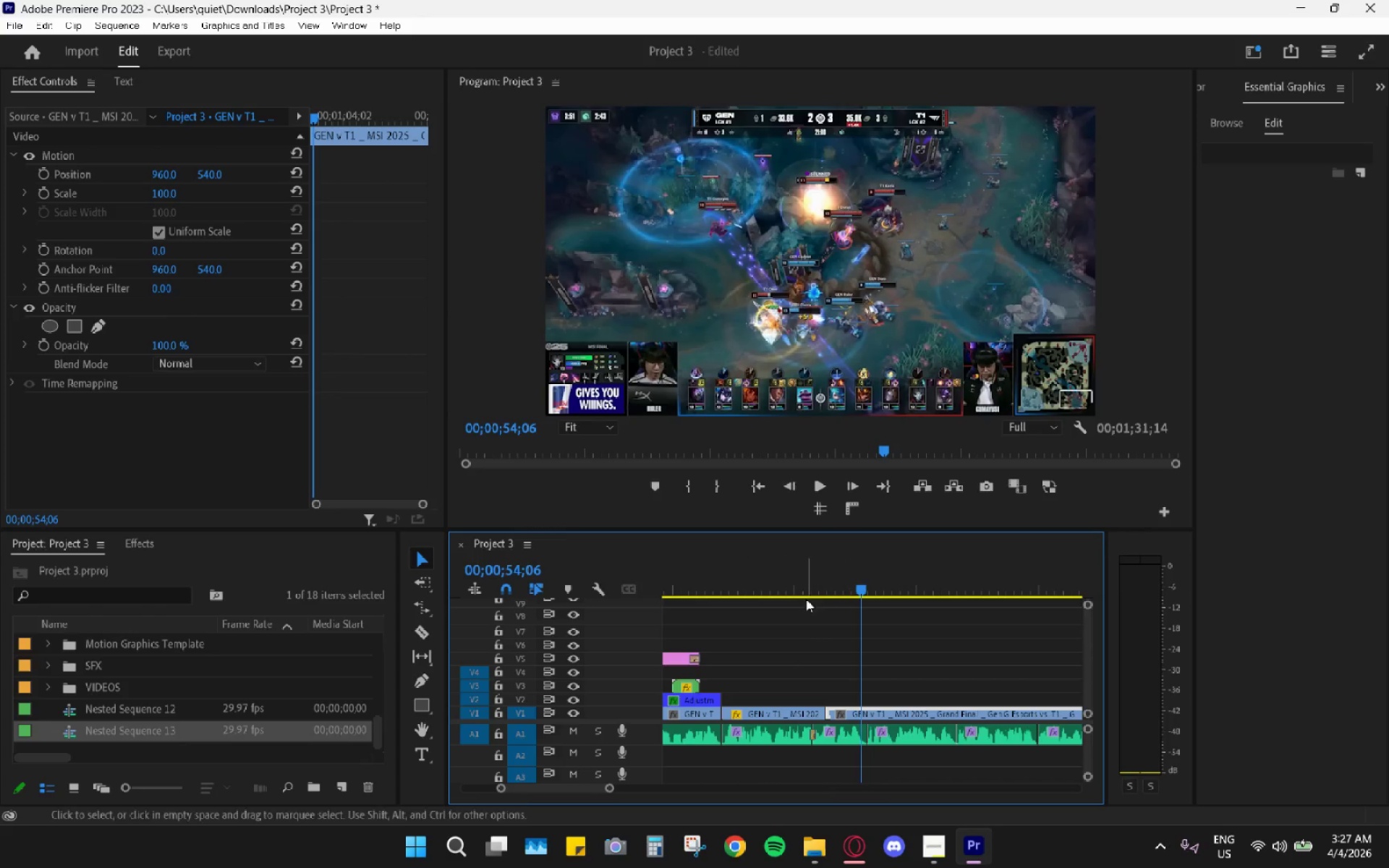 
left_click_drag(start_coordinate=[806, 580], to_coordinate=[831, 590])
 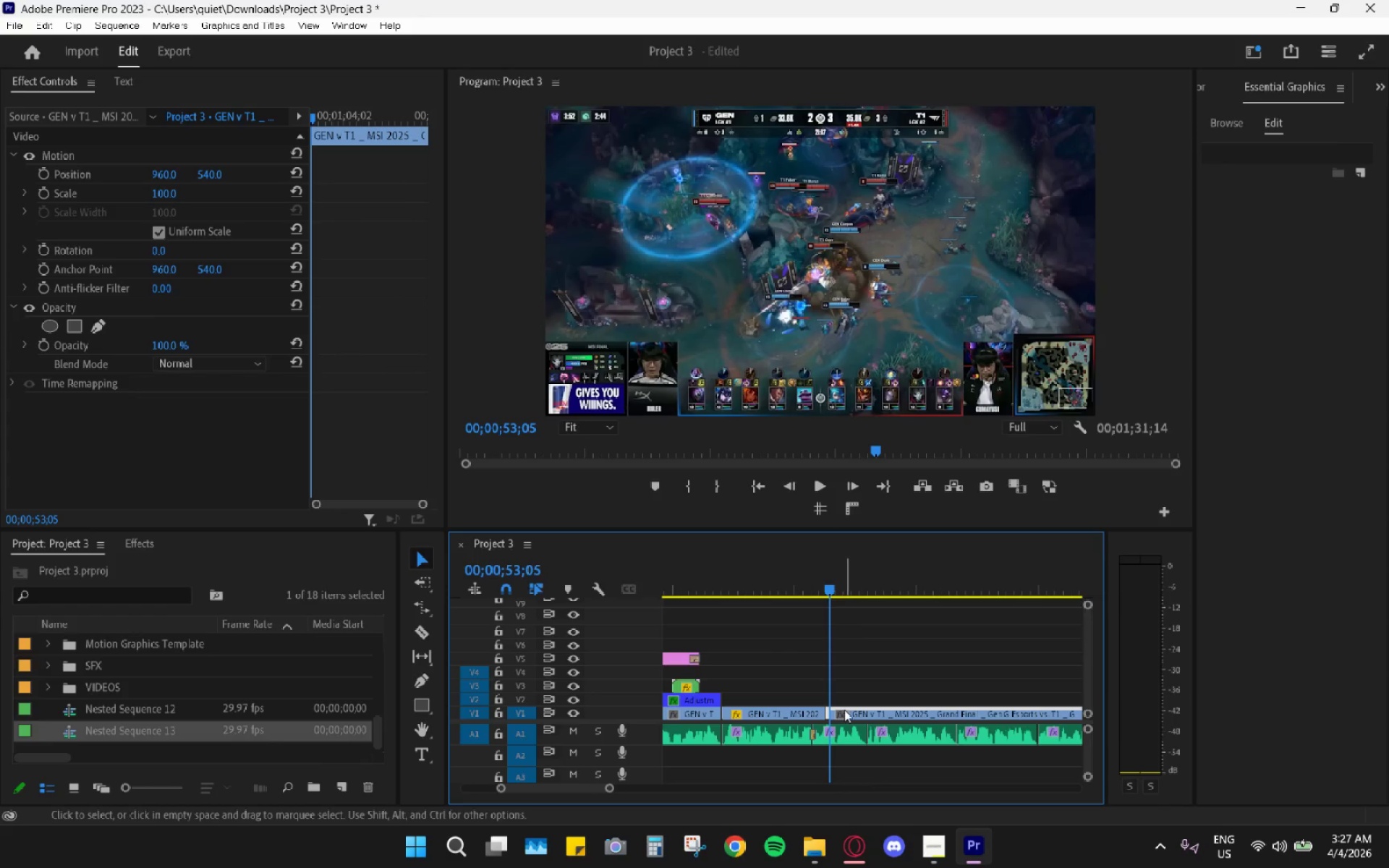 
left_click_drag(start_coordinate=[854, 714], to_coordinate=[1003, 719])
 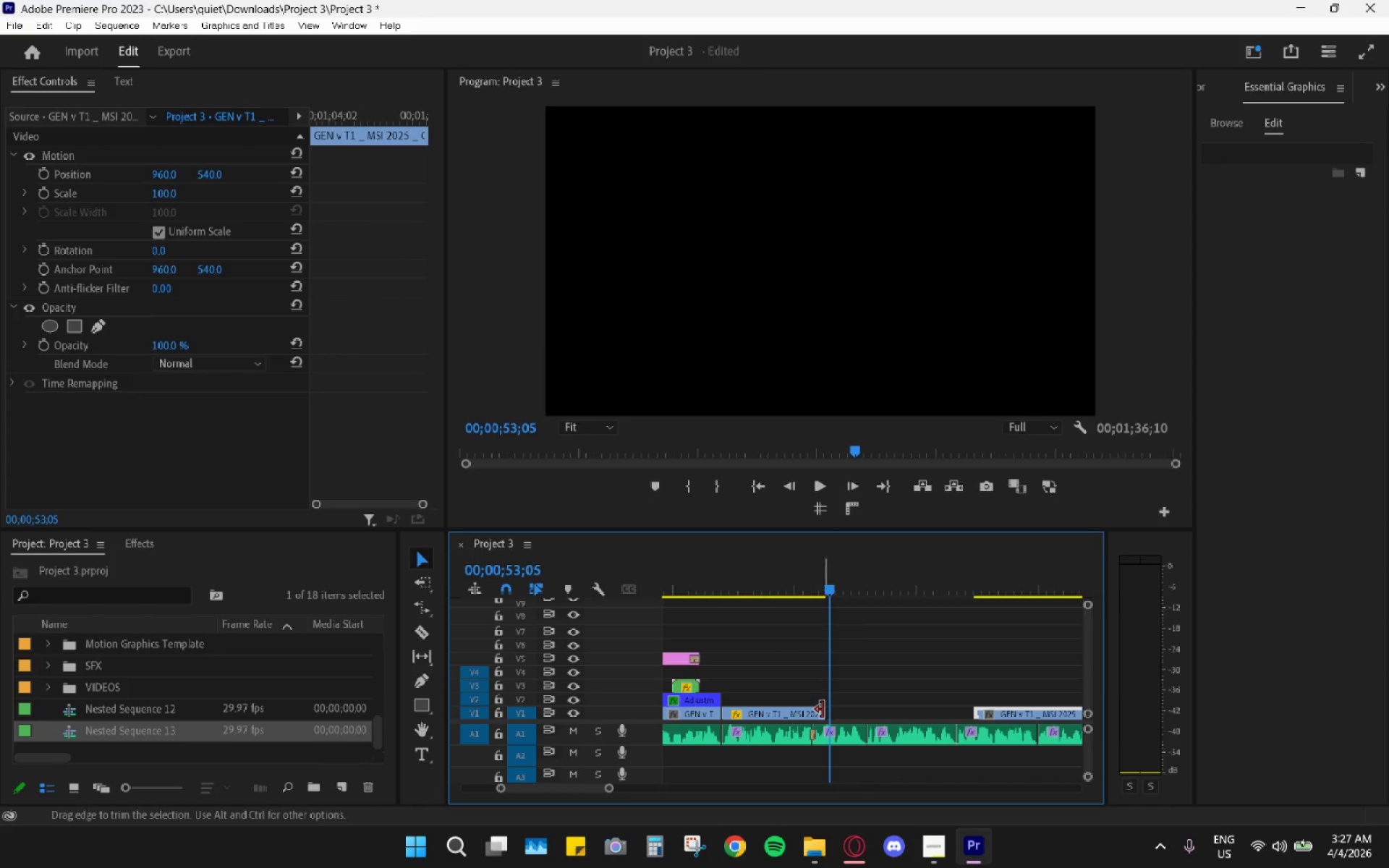 
left_click_drag(start_coordinate=[824, 711], to_coordinate=[909, 721])
 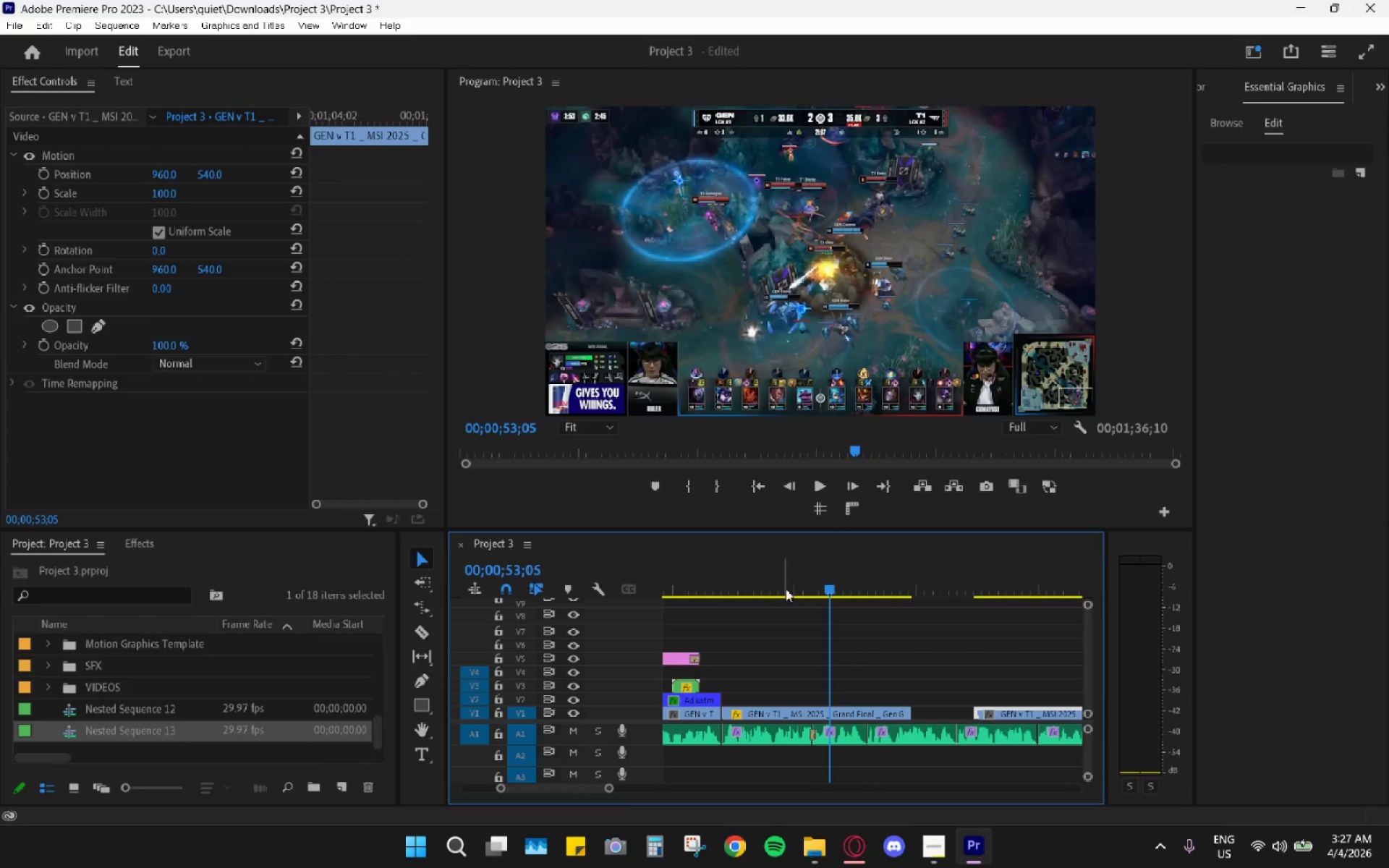 
left_click_drag(start_coordinate=[789, 587], to_coordinate=[778, 579])
 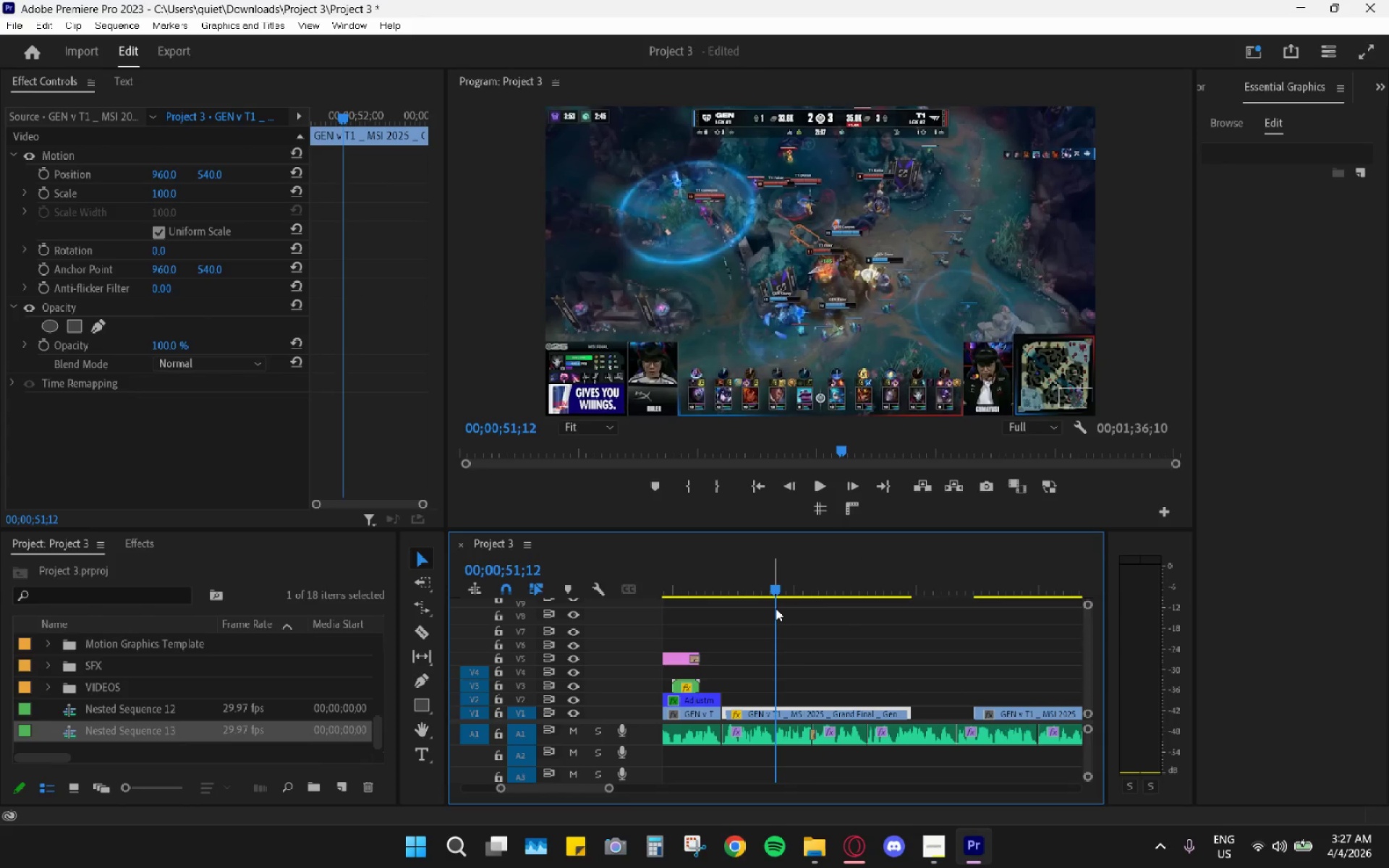 
key(C)
 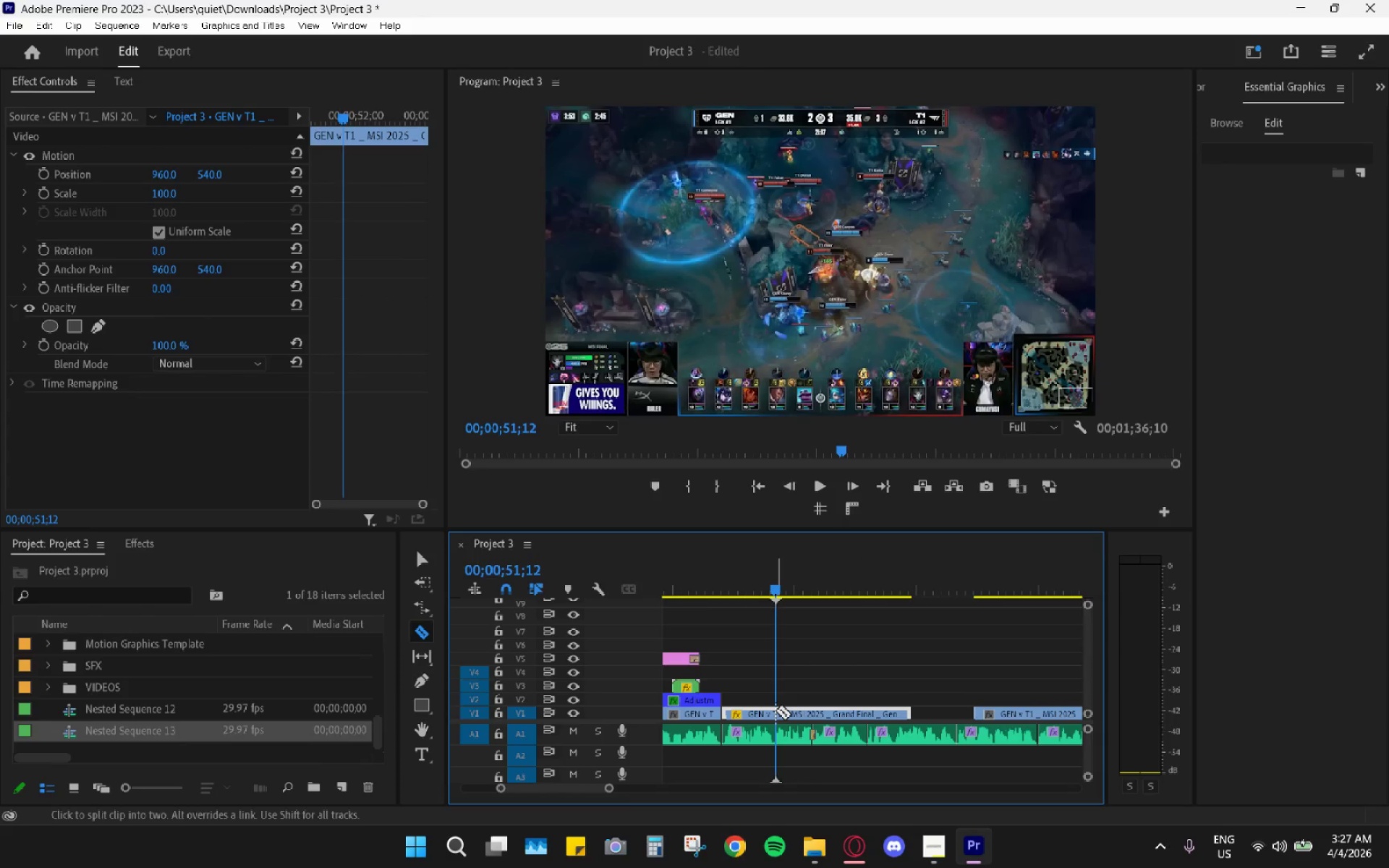 
left_click([776, 710])
 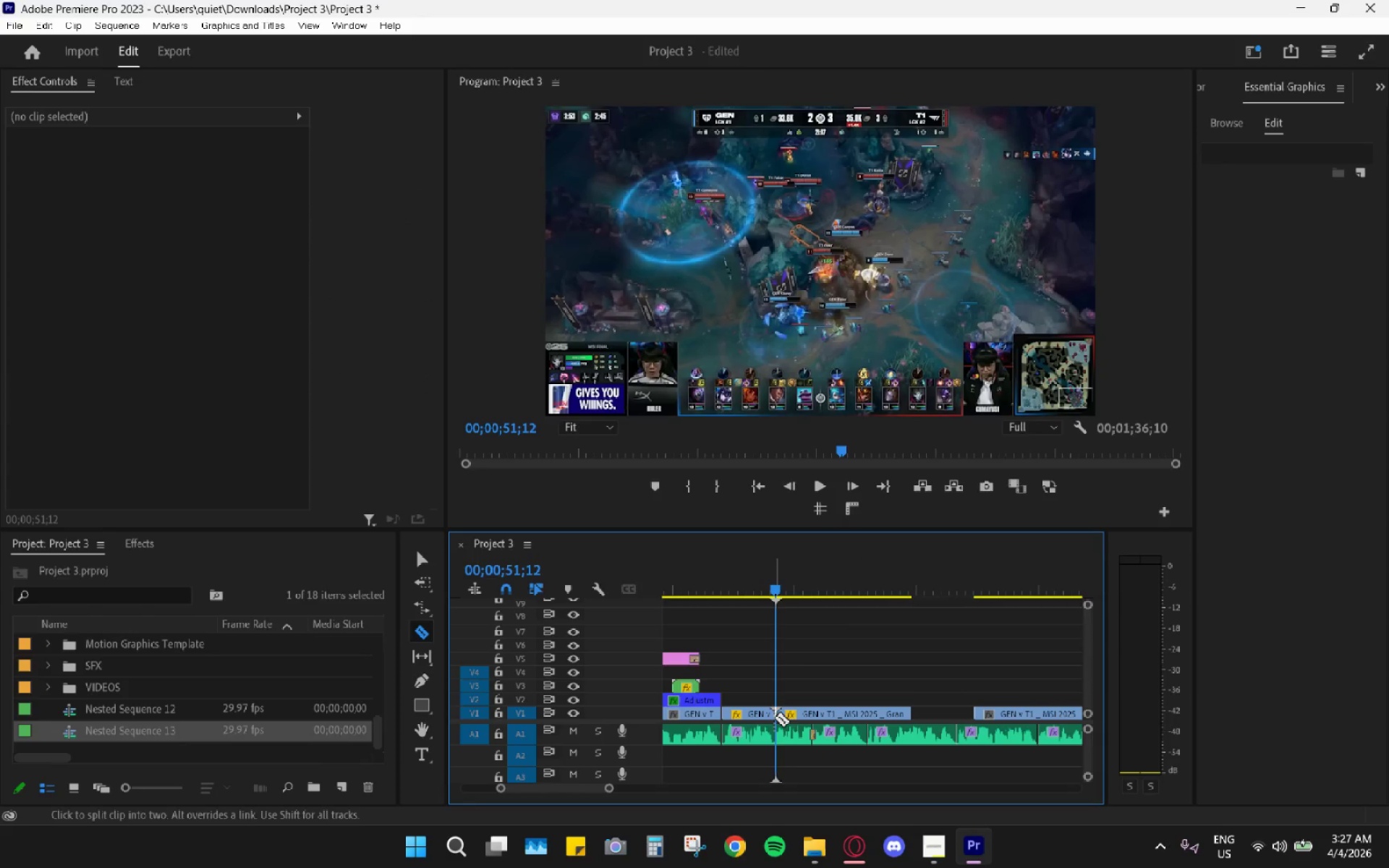 
type(vh )
 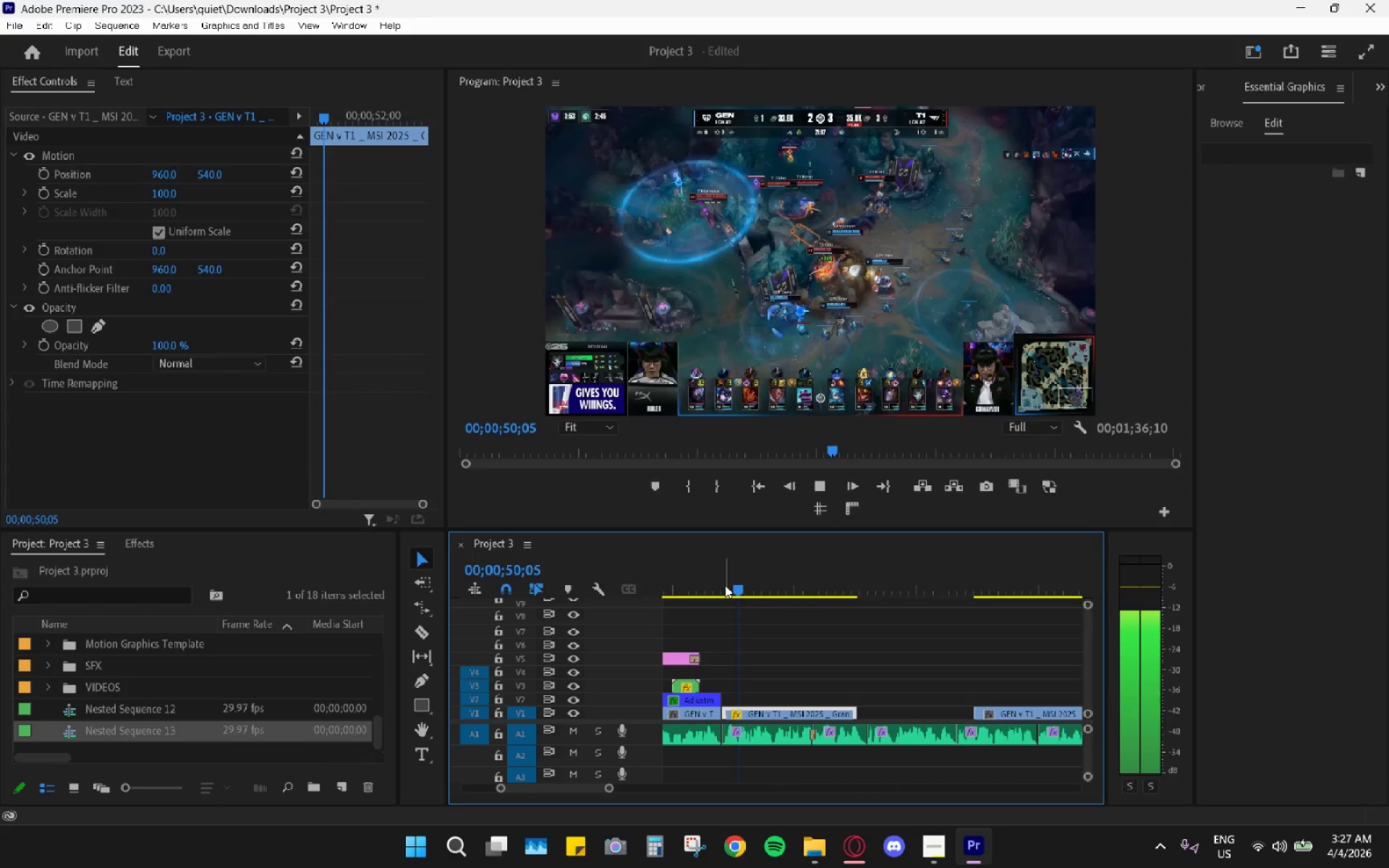 
left_click_drag(start_coordinate=[805, 706], to_coordinate=[755, 707])
 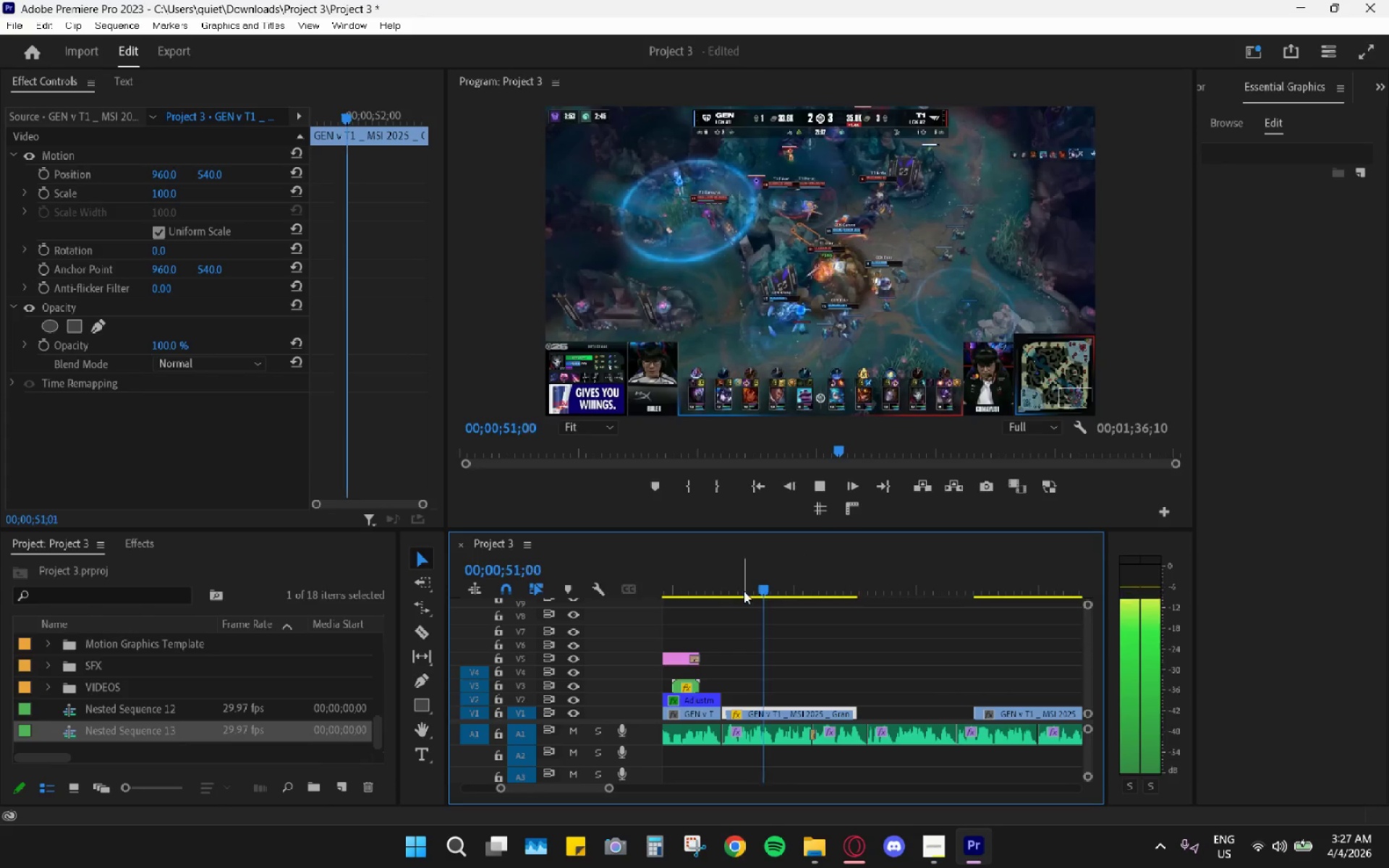 
key(Space)
 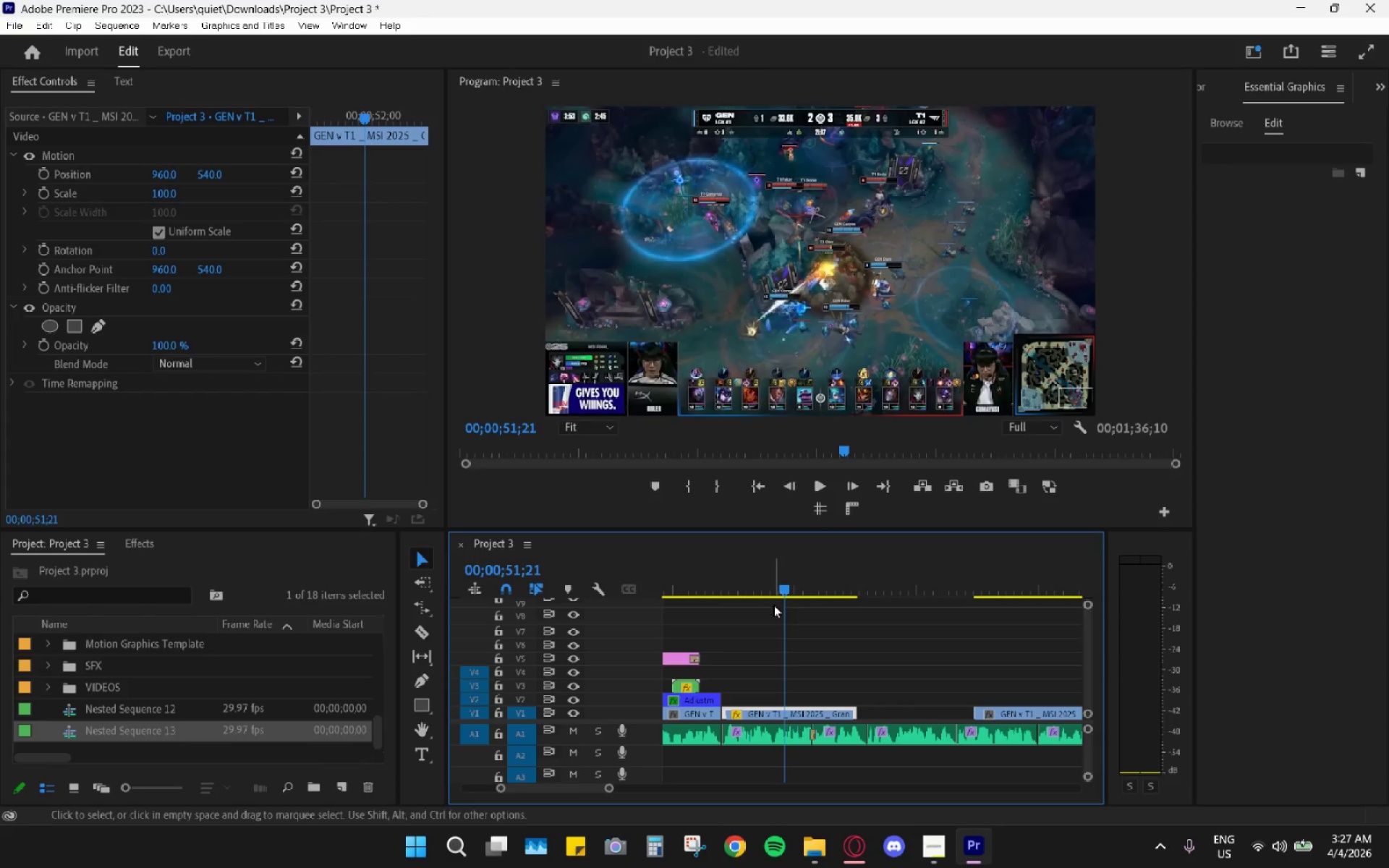 
left_click_drag(start_coordinate=[778, 590], to_coordinate=[747, 594])
 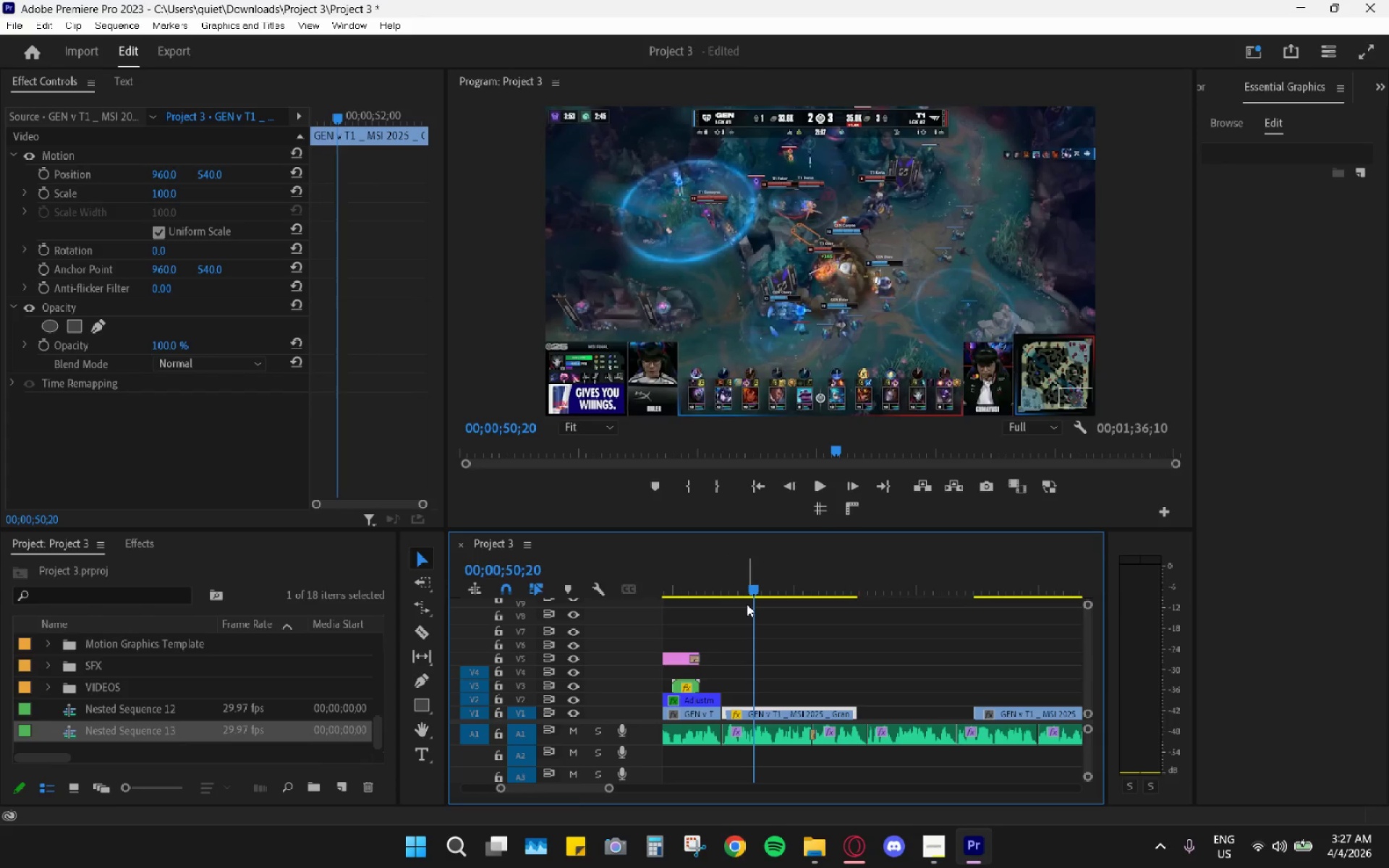 
key(C)
 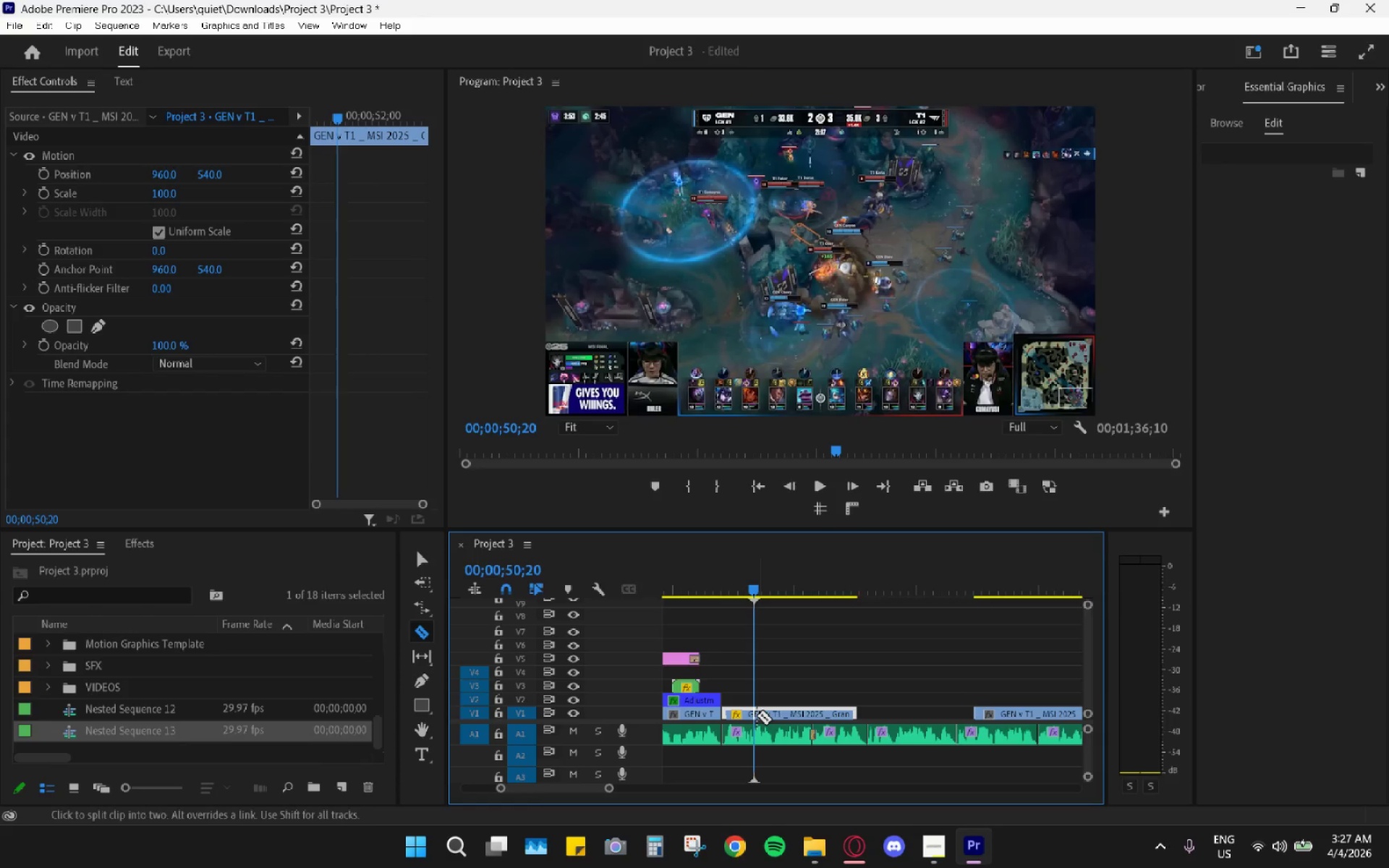 
left_click([757, 715])
 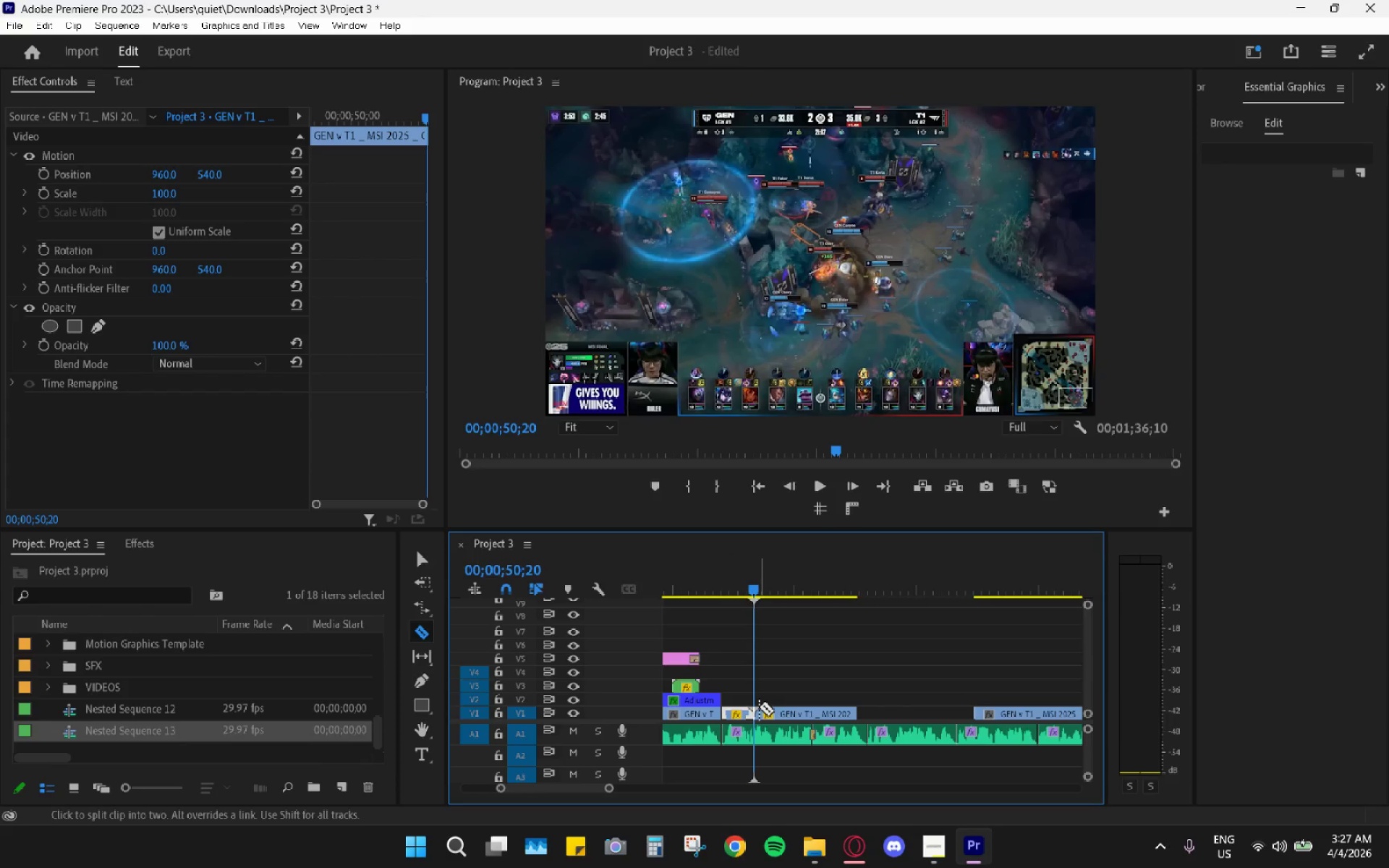 
key(H)
 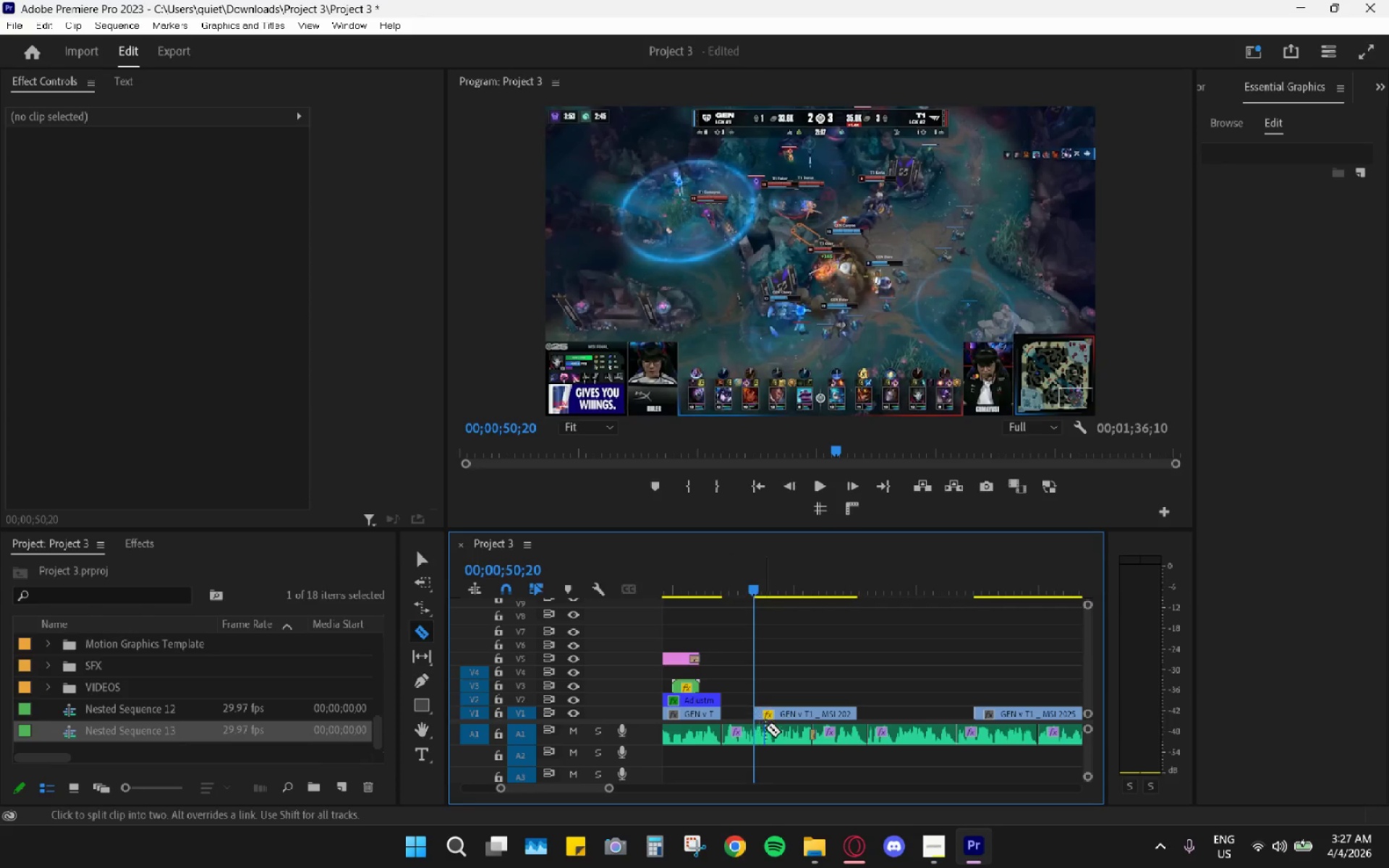 
type(vrv)
 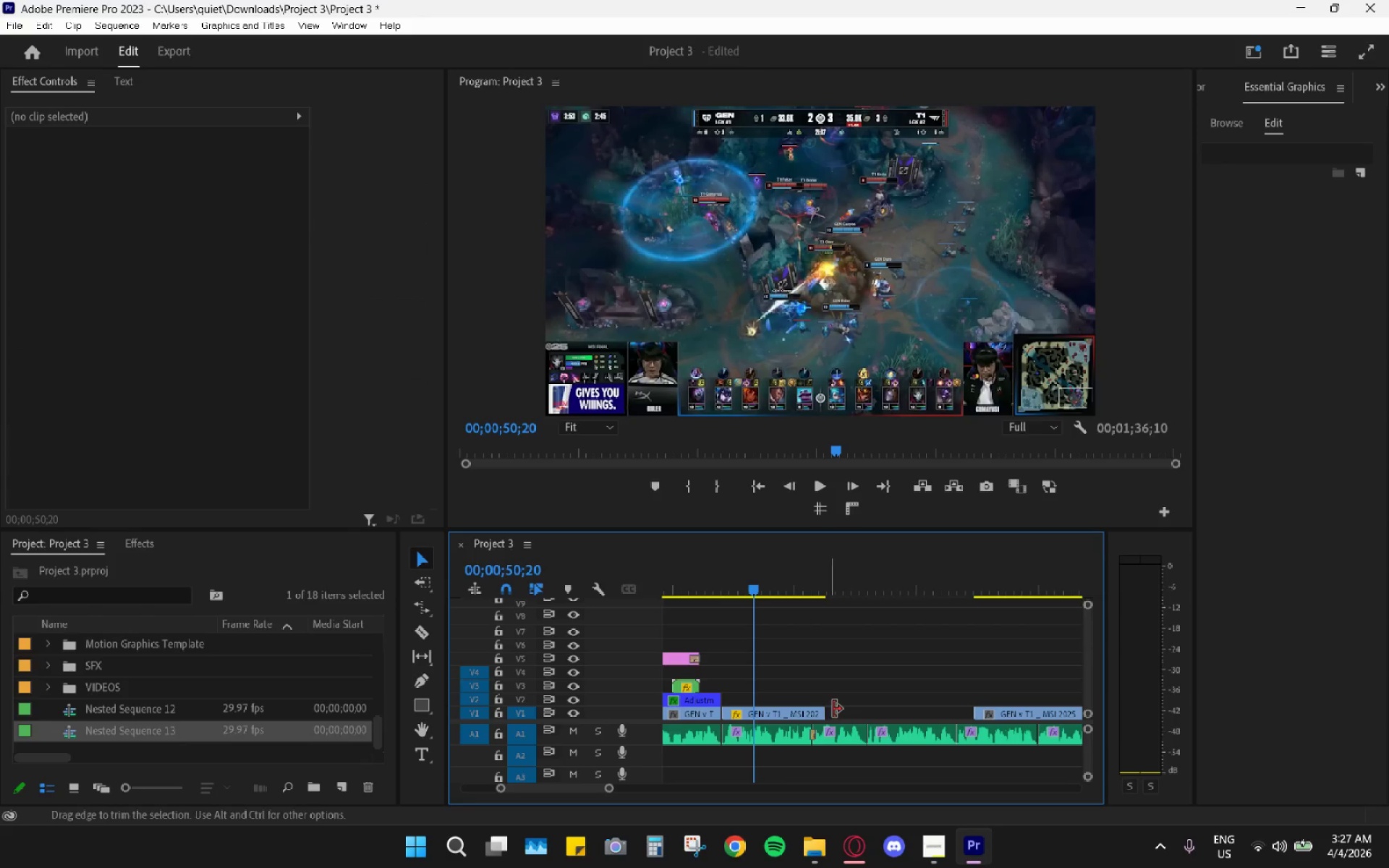 
left_click_drag(start_coordinate=[780, 712], to_coordinate=[752, 709])
 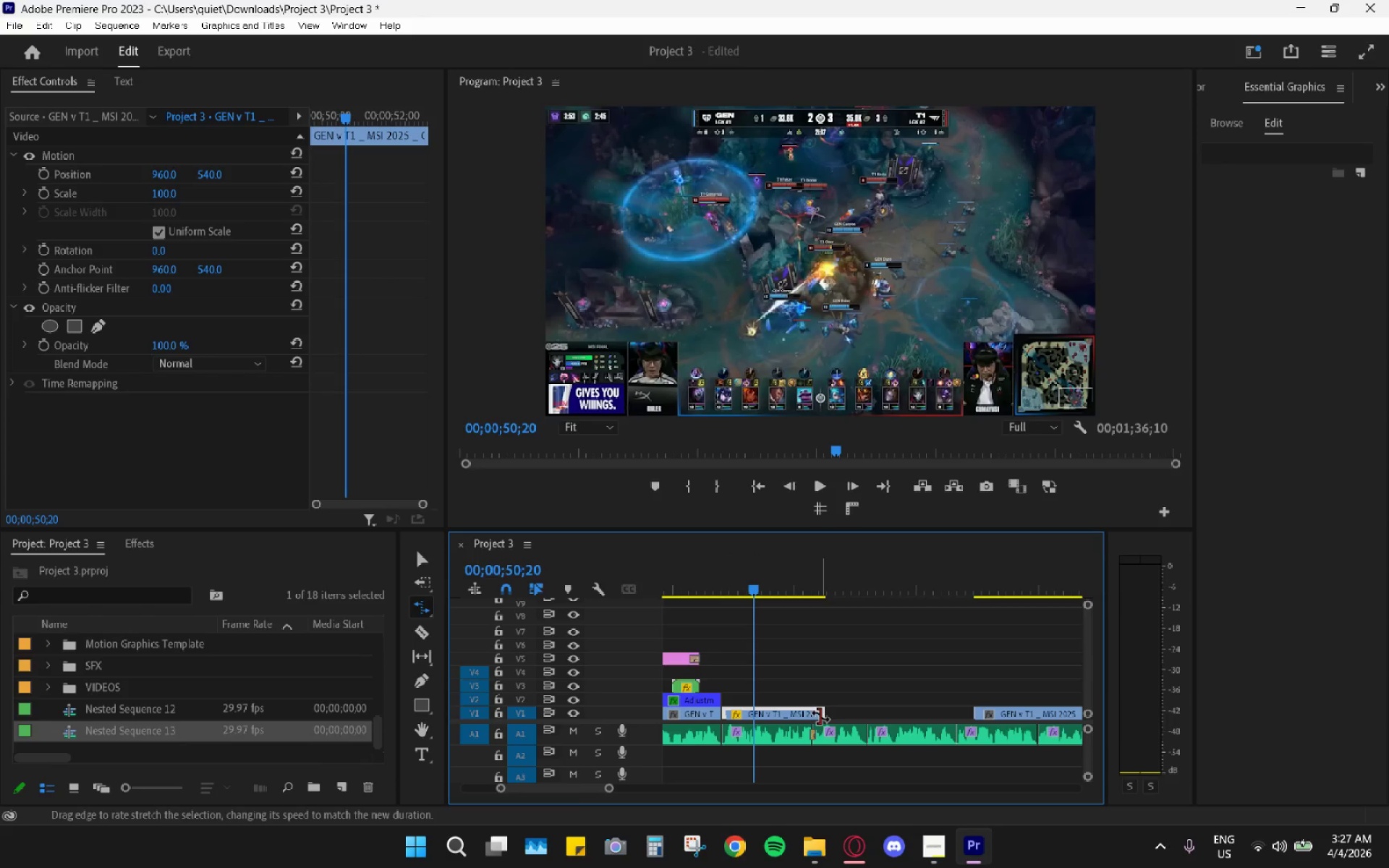 
left_click_drag(start_coordinate=[826, 710], to_coordinate=[854, 713])
 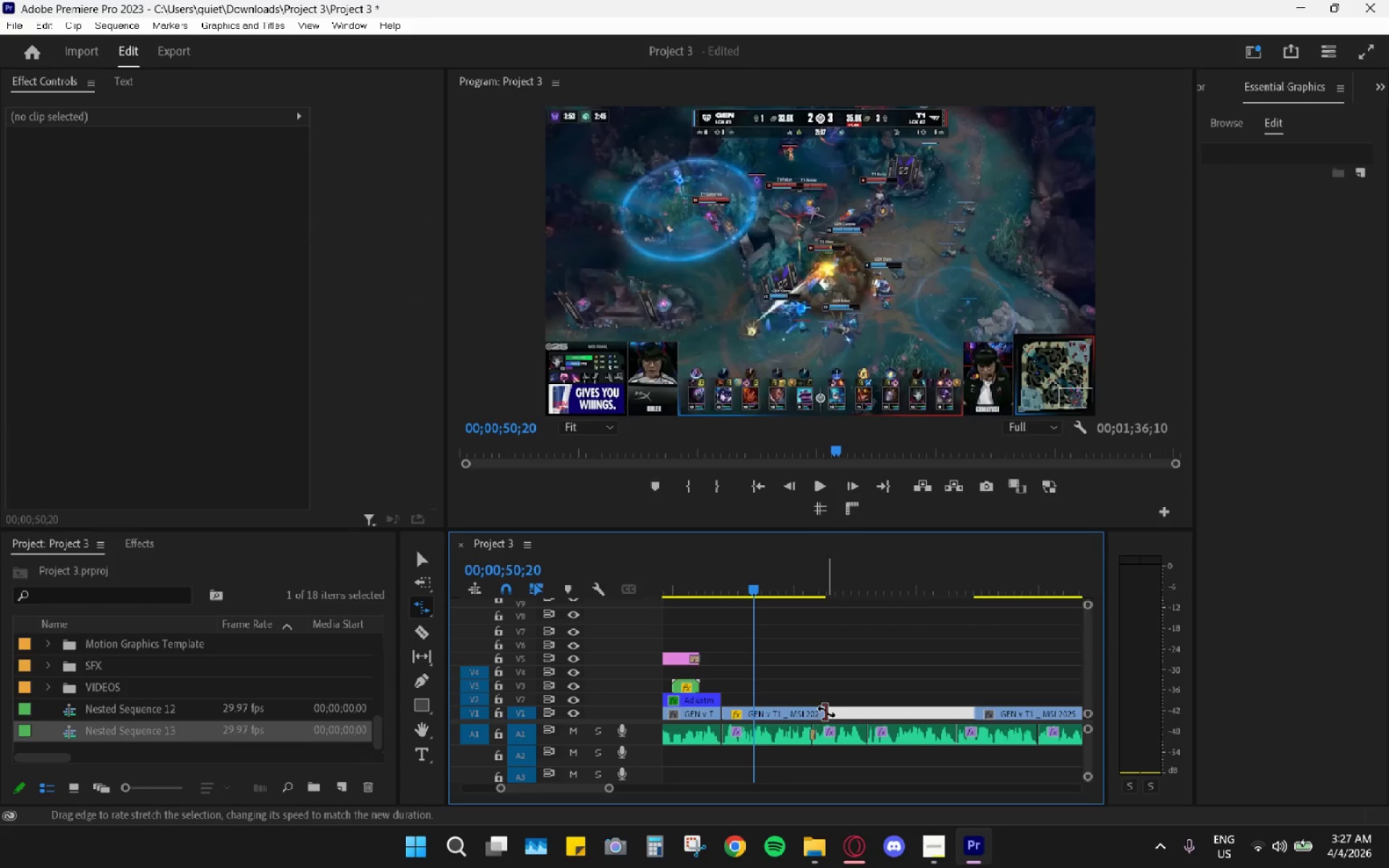 
left_click_drag(start_coordinate=[861, 673], to_coordinate=[861, 677])
 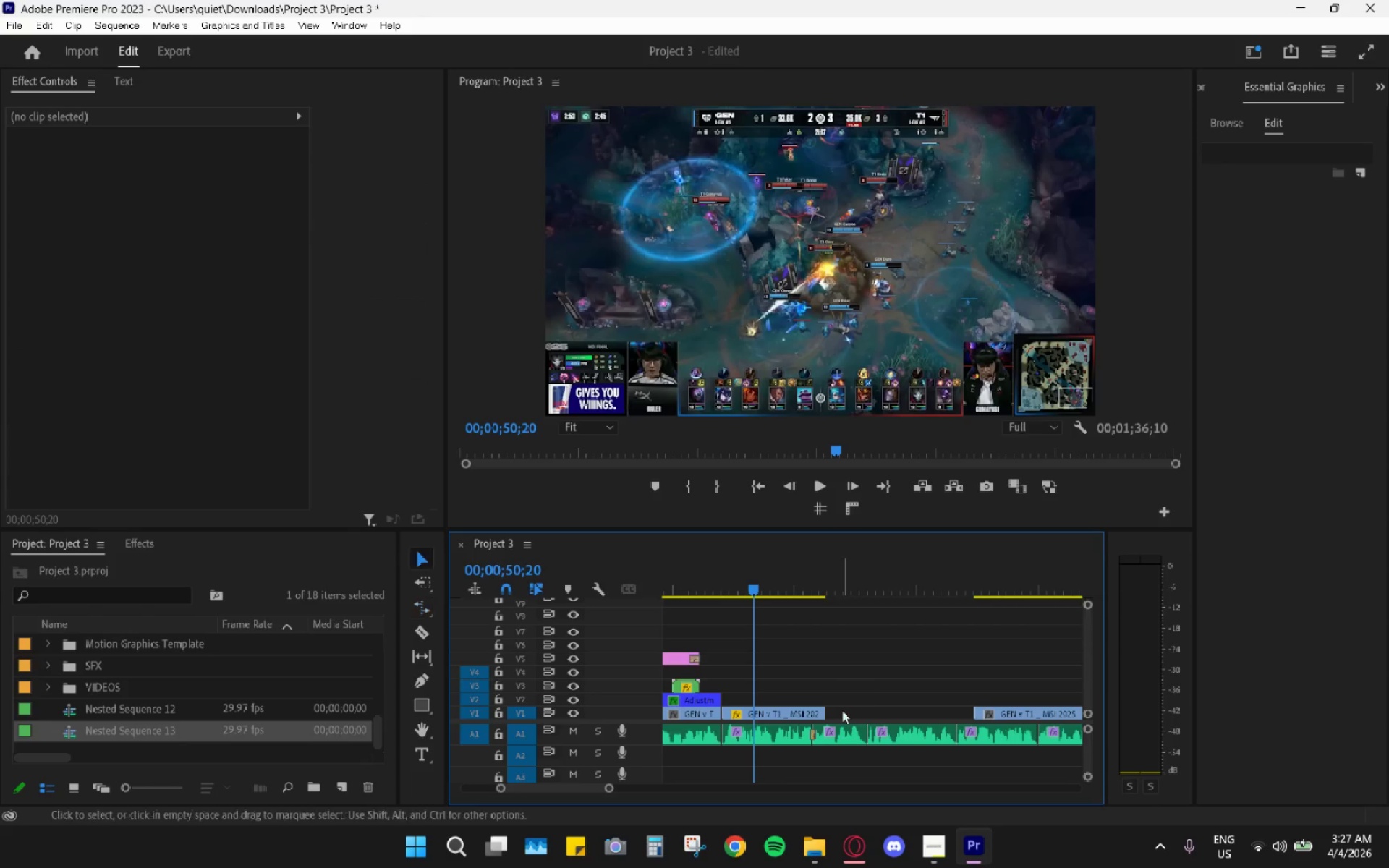 
mouse_move([846, 697])
 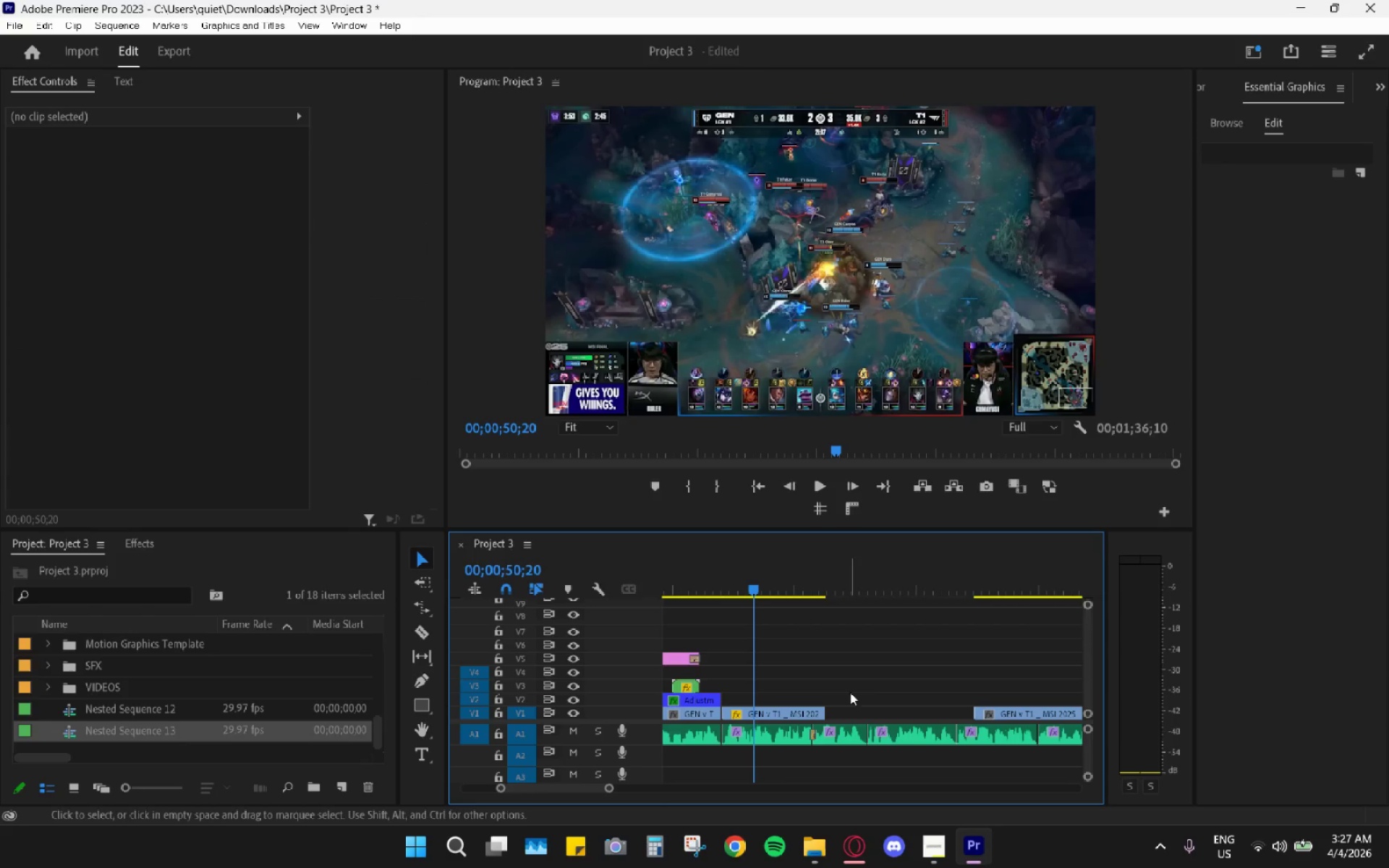 
left_click([860, 674])
 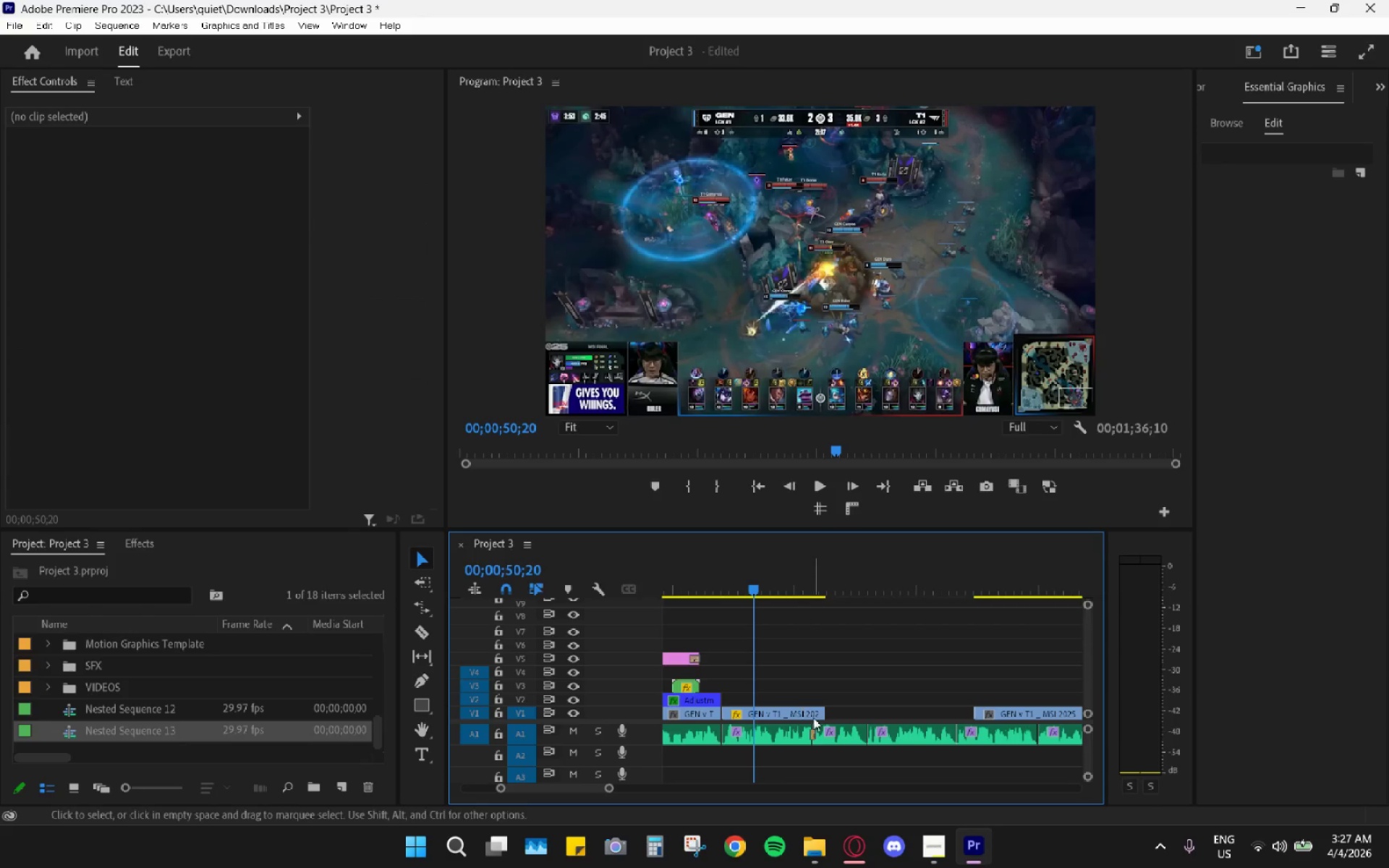 
left_click_drag(start_coordinate=[823, 714], to_coordinate=[863, 712])
 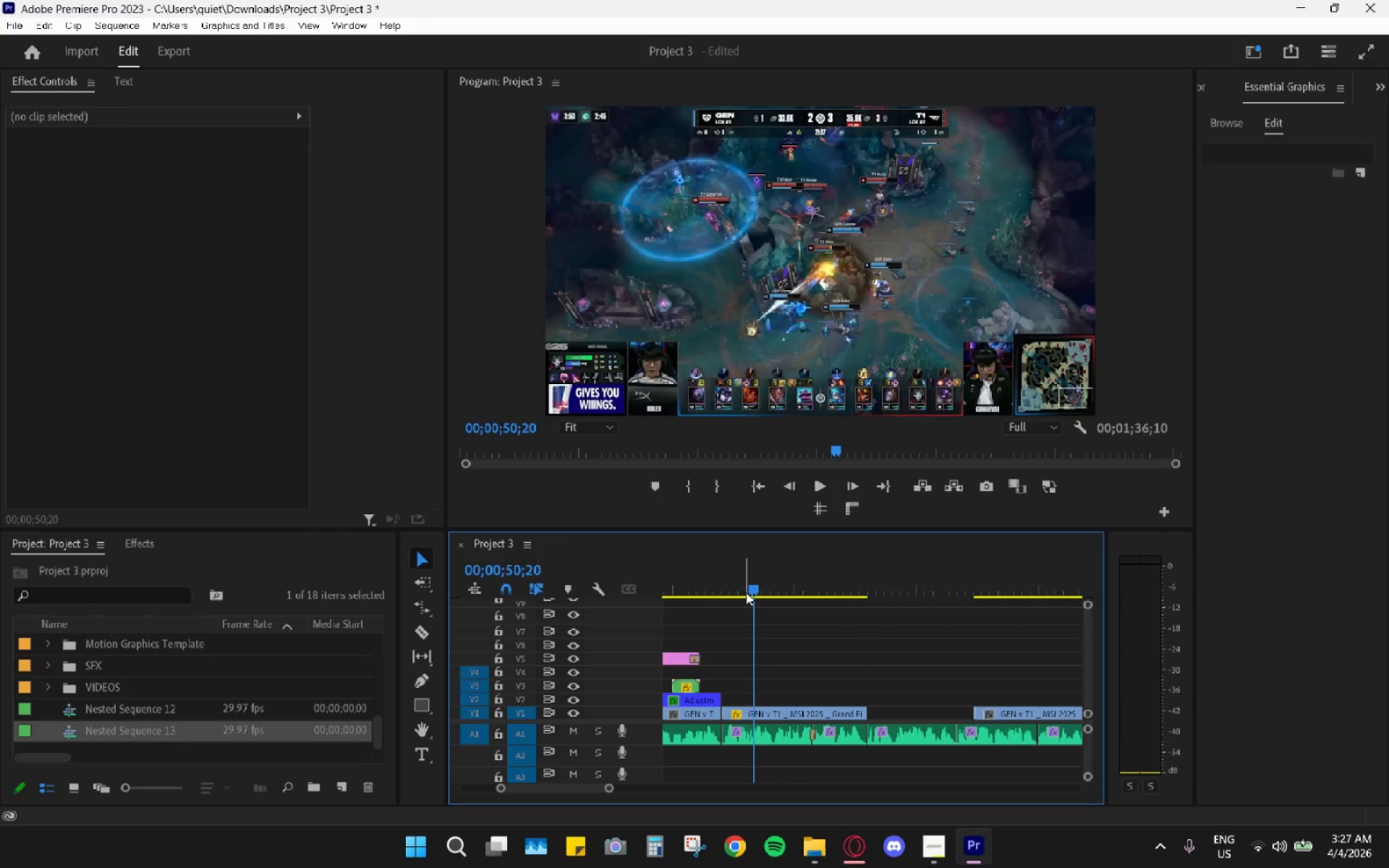 
left_click_drag(start_coordinate=[746, 592], to_coordinate=[733, 590])
 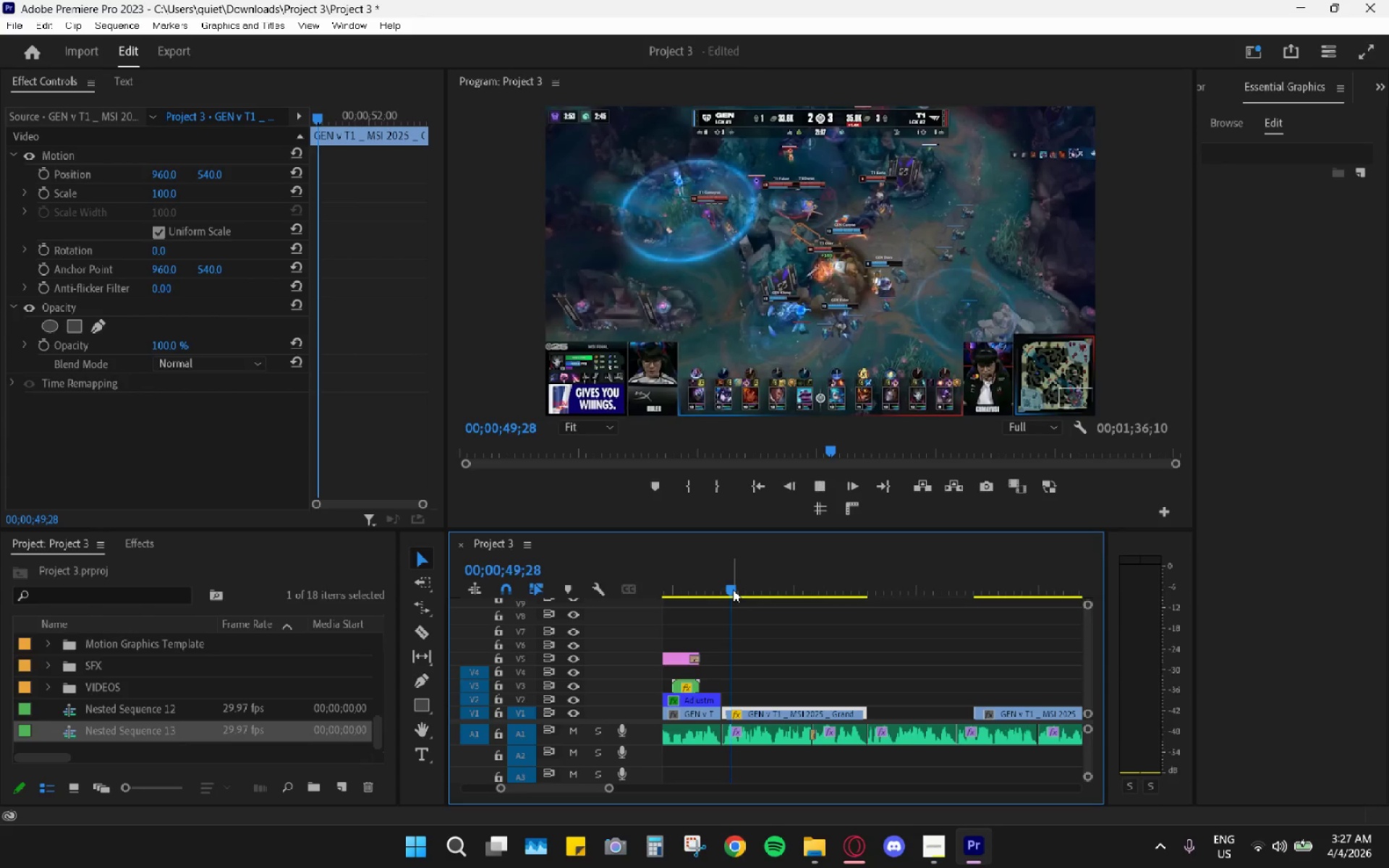 
key(Space)
 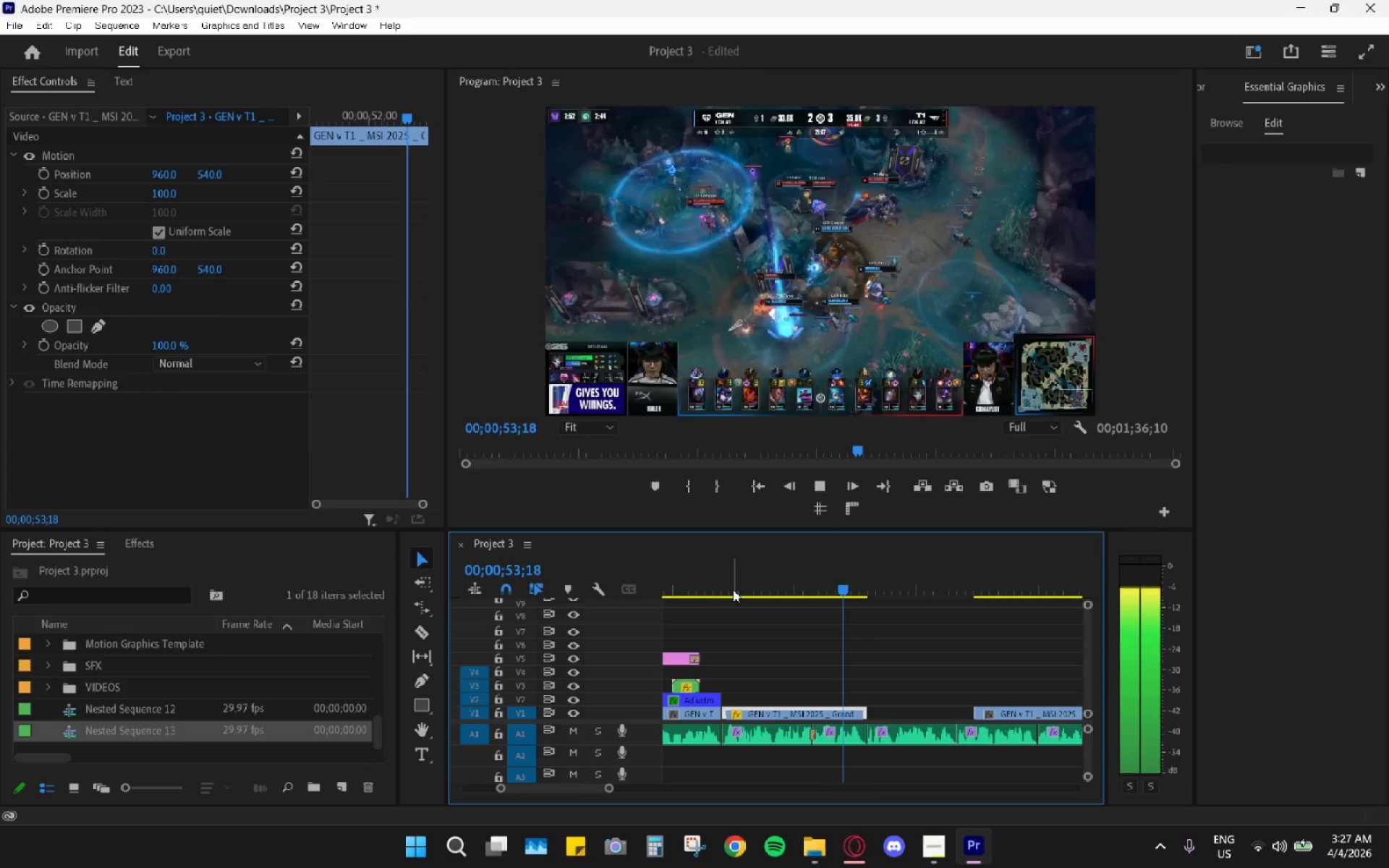 
key(Space)
 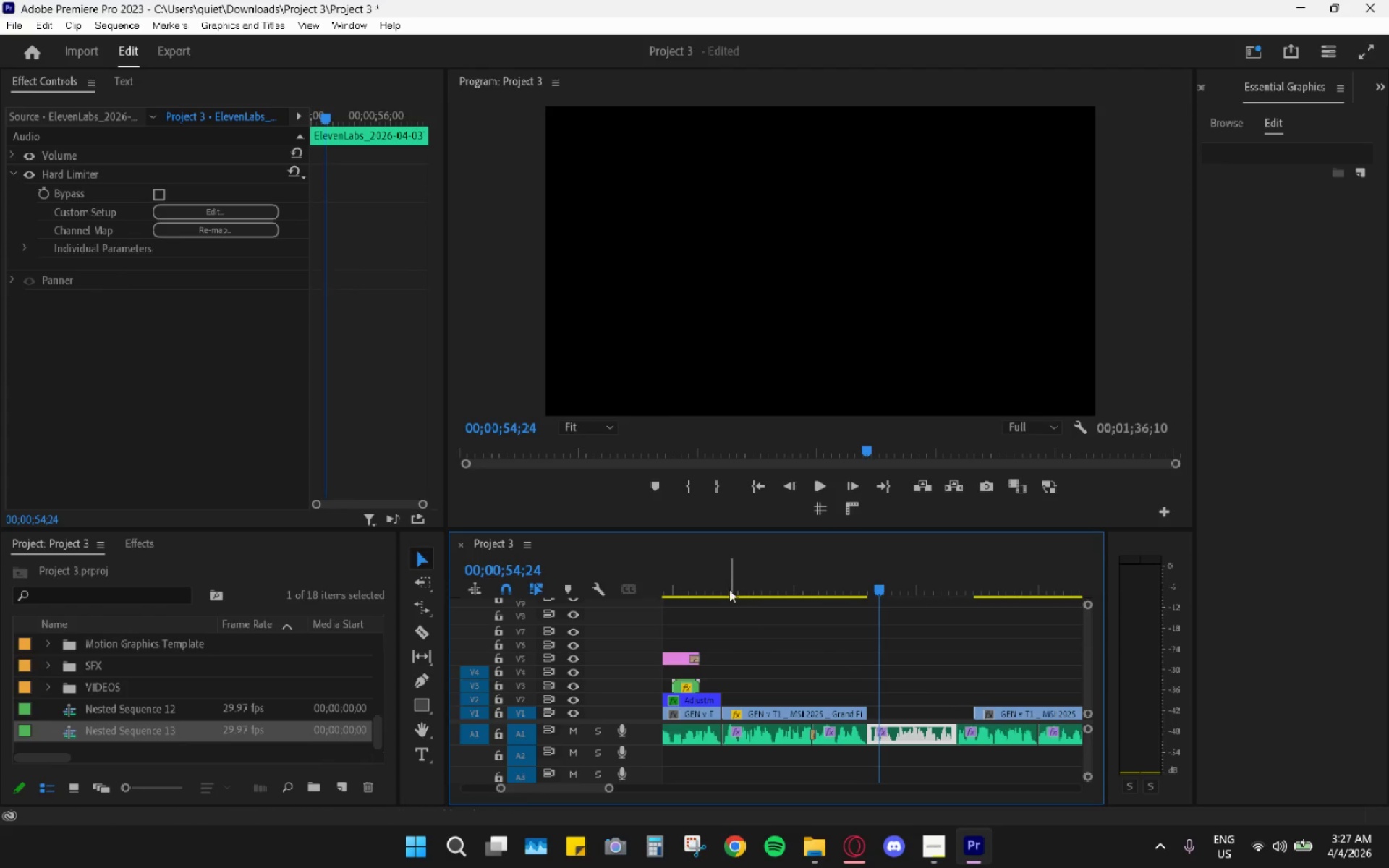 
left_click([721, 576])
 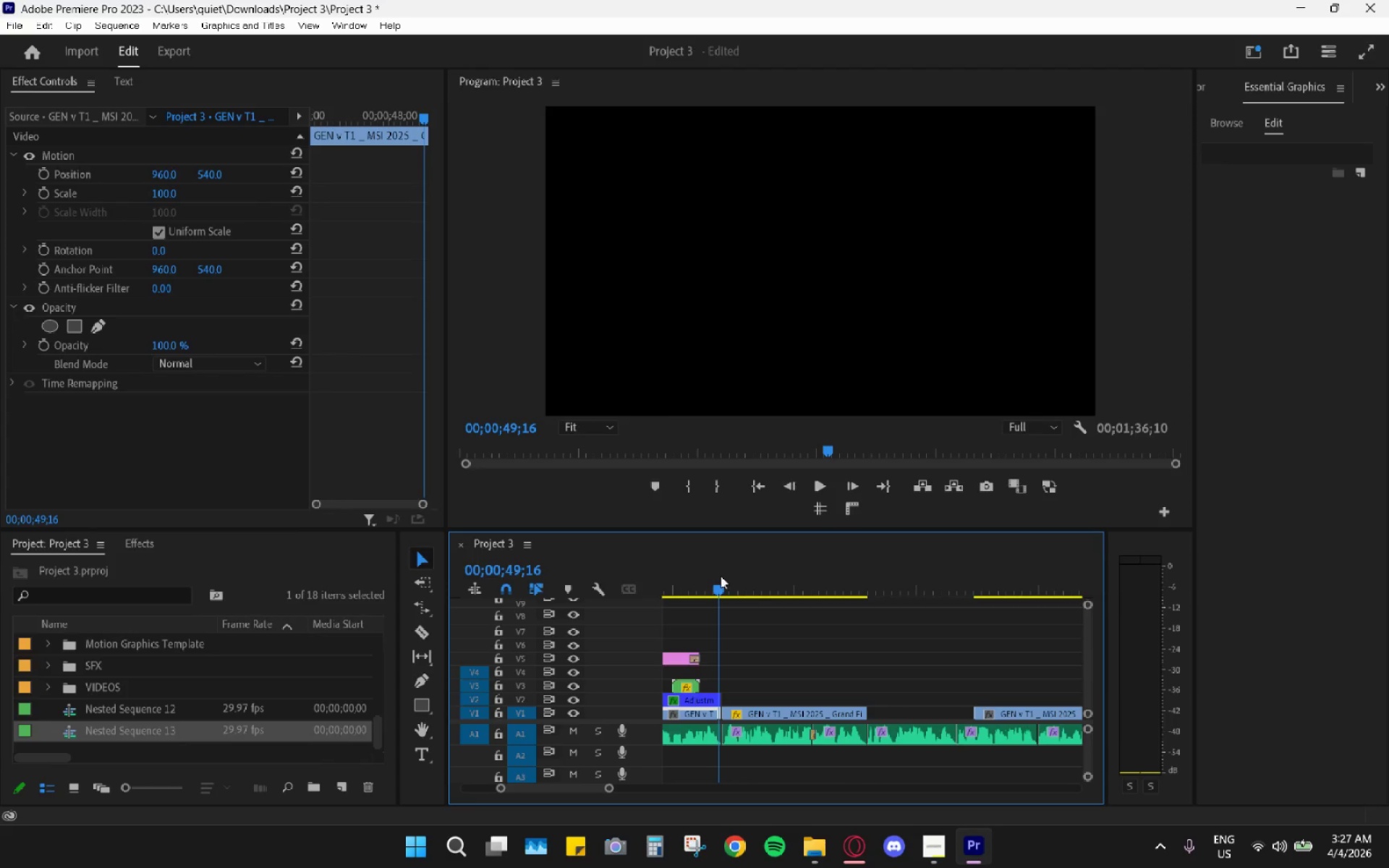 
key(Space)
 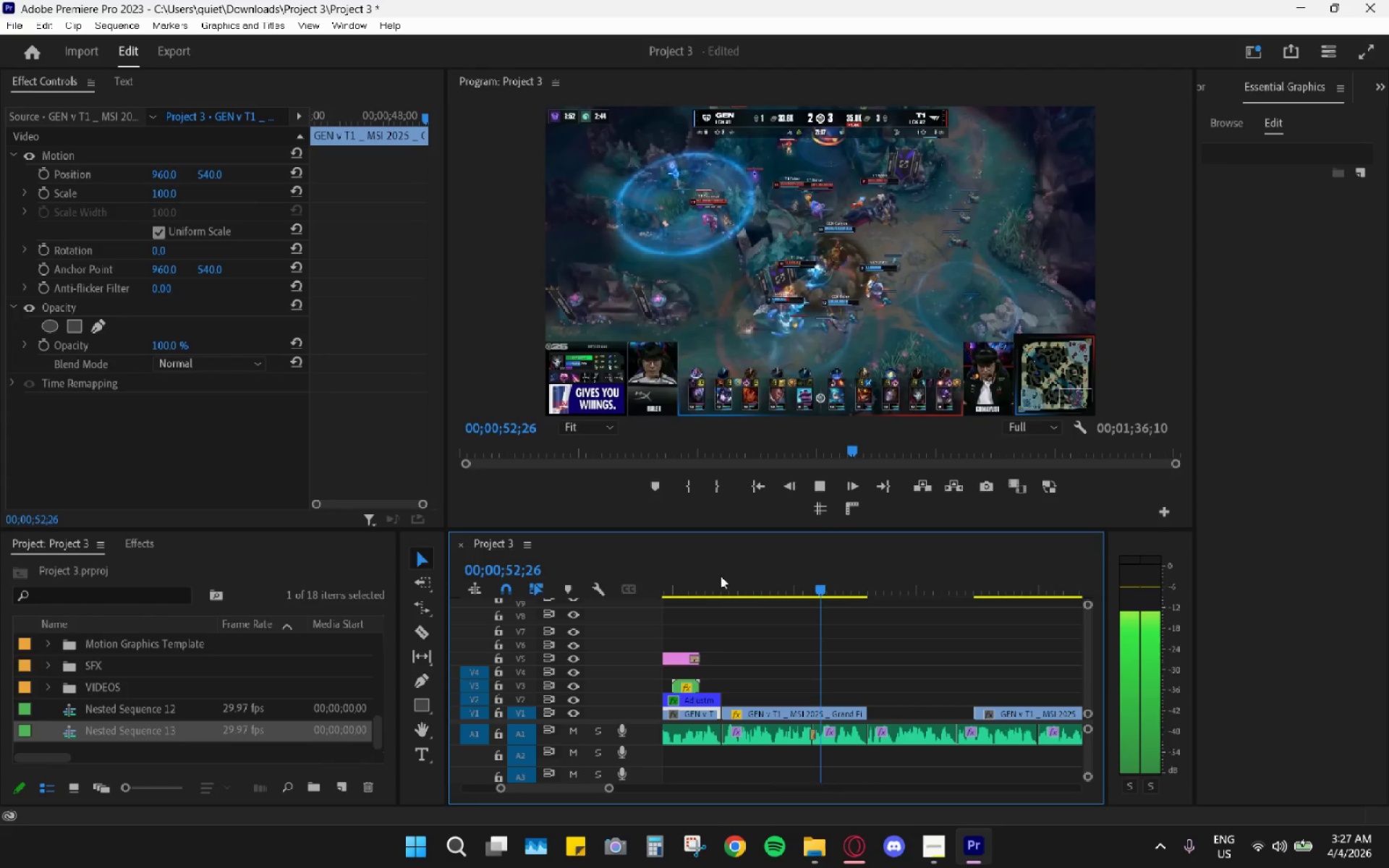 
key(Space)
 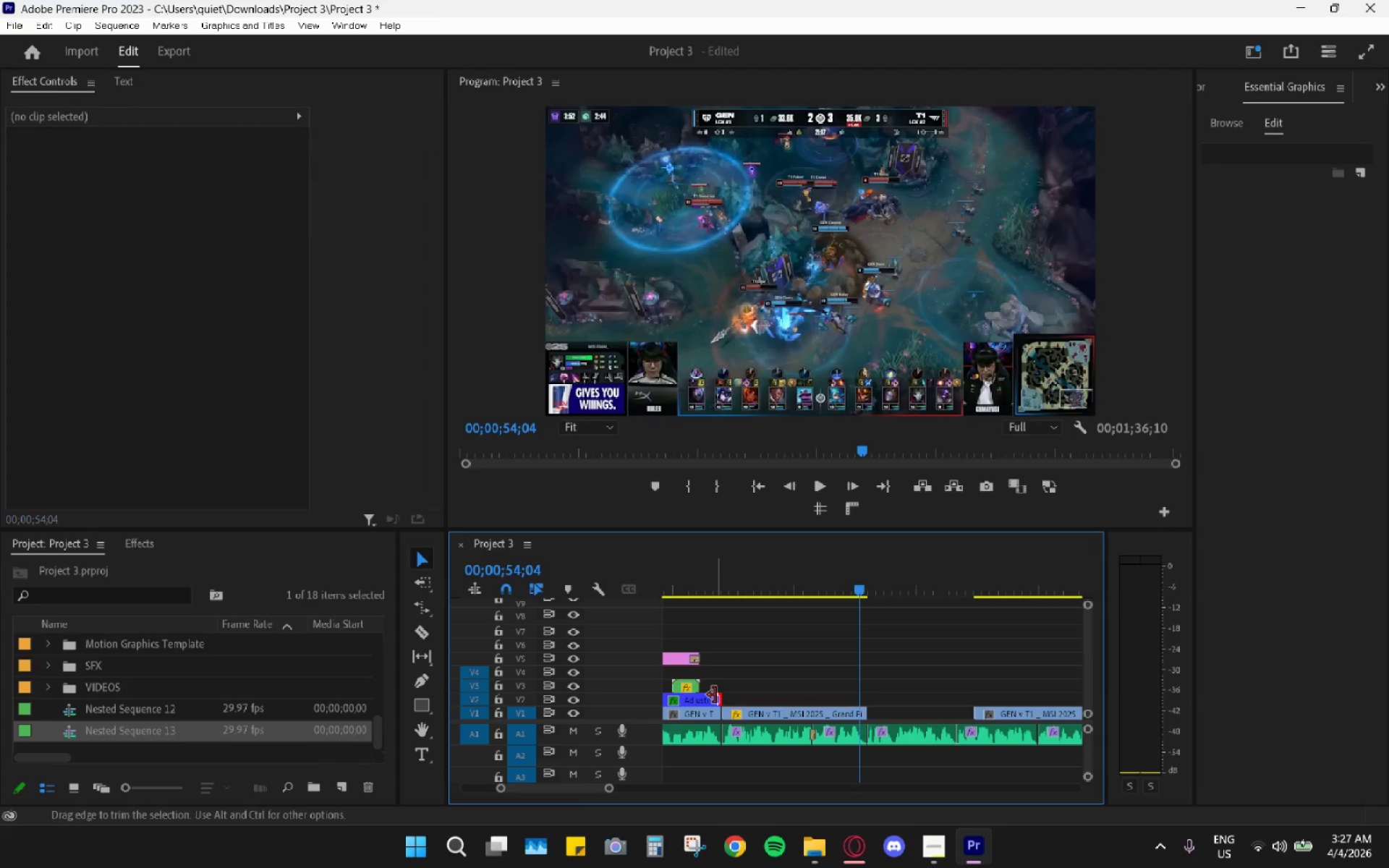 
double_click([709, 698])
 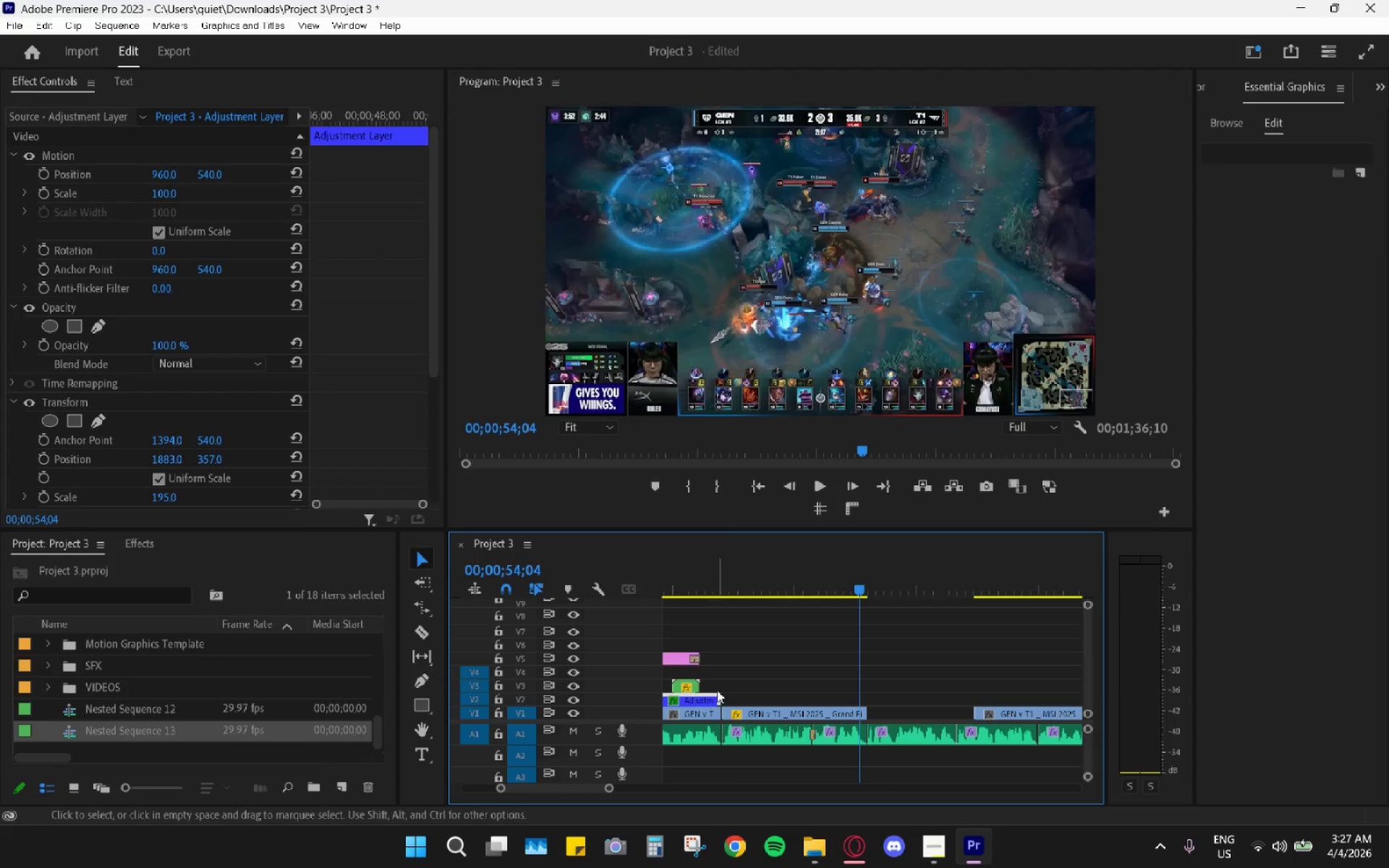 
key(Control+C)
 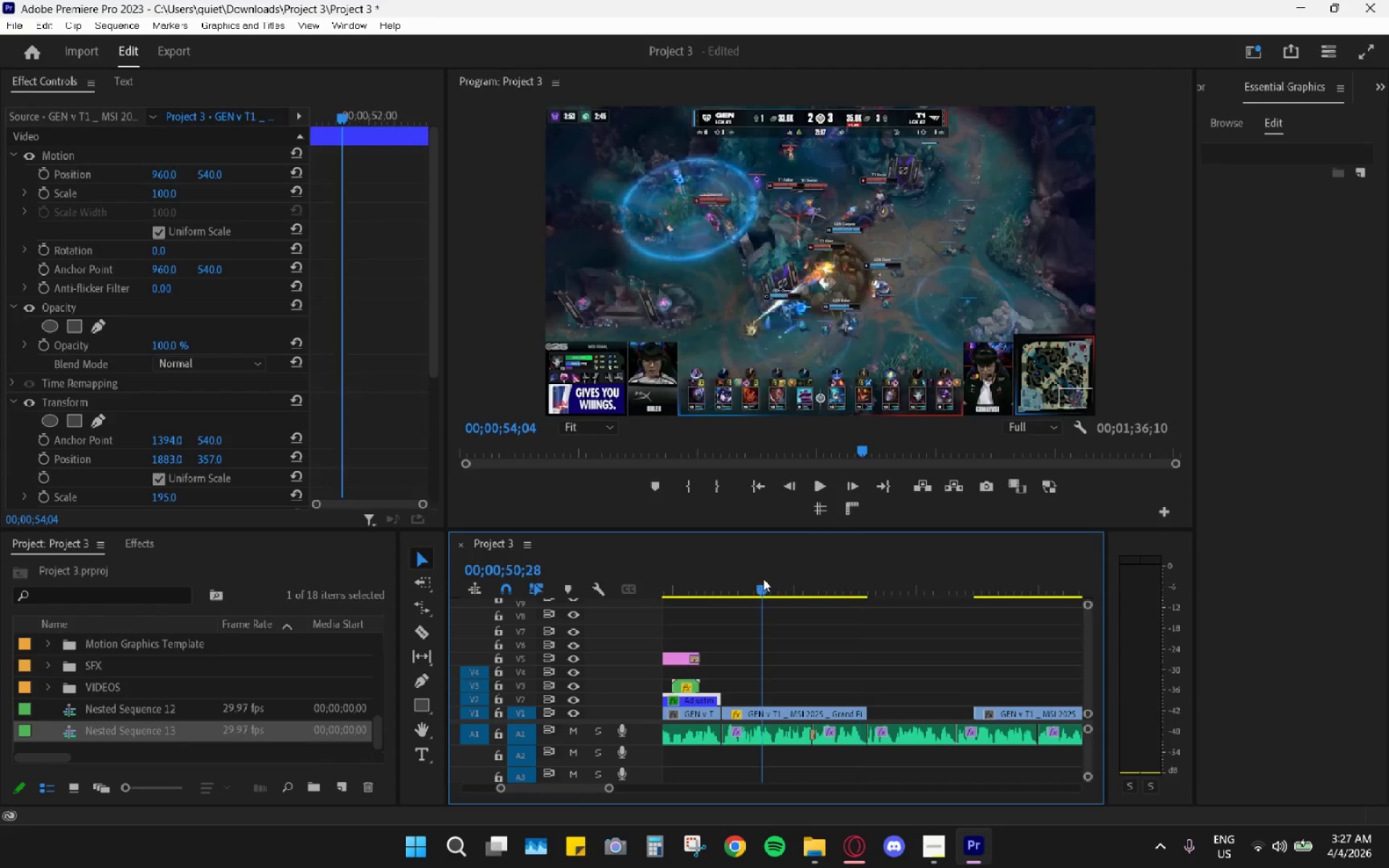 
key(Control+ControlLeft)
 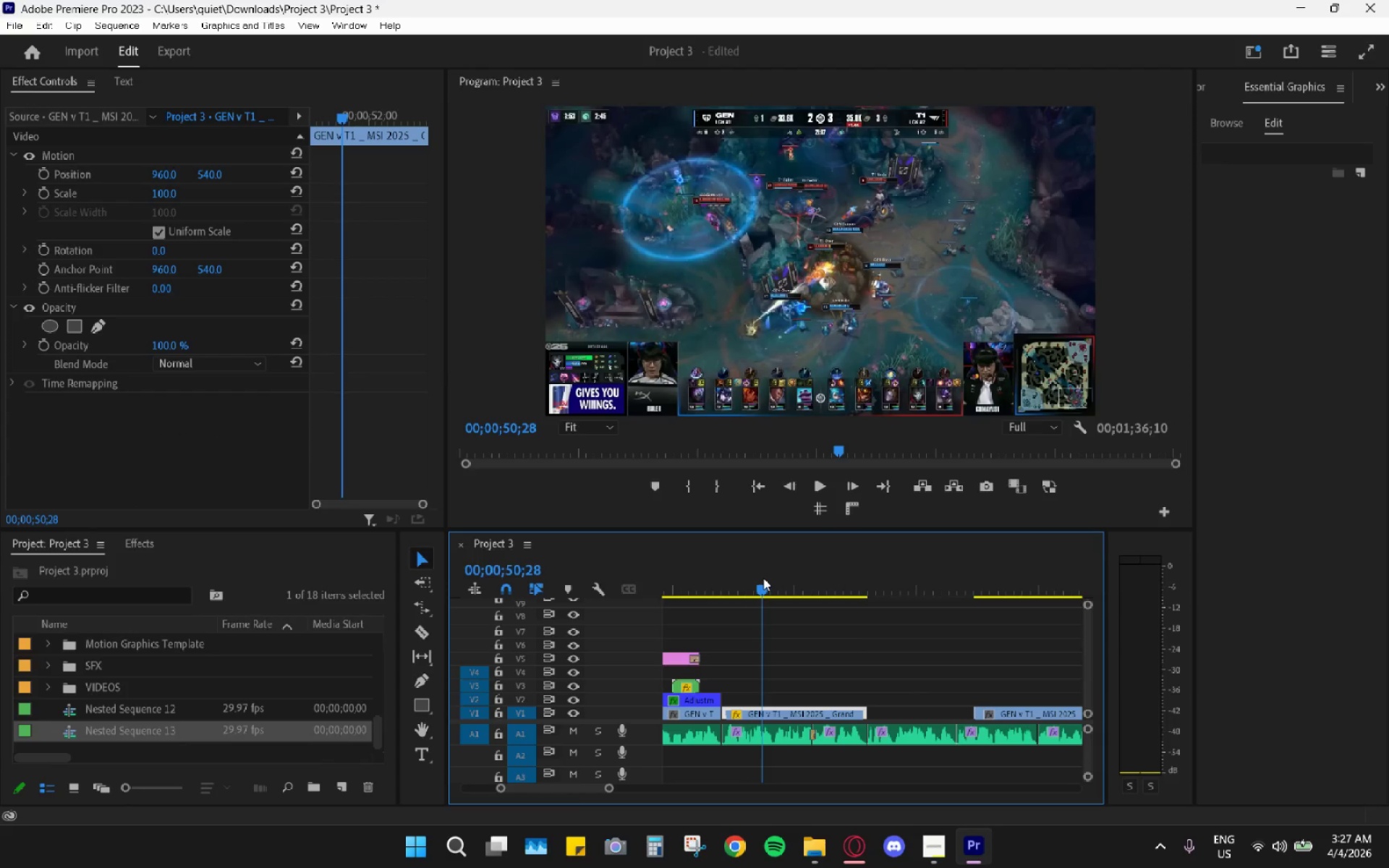 
key(Control+V)
 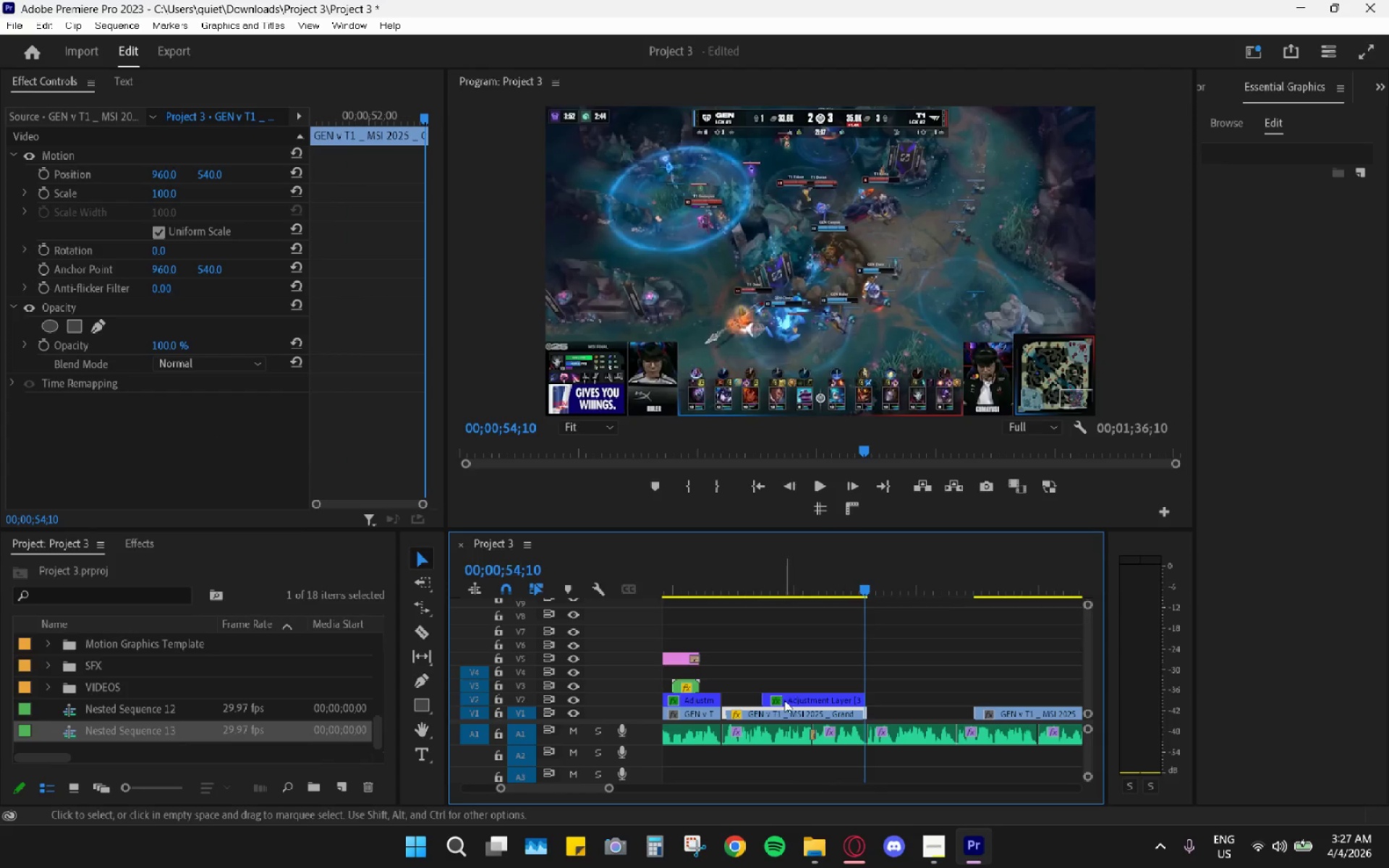 
left_click_drag(start_coordinate=[786, 703], to_coordinate=[744, 702])
 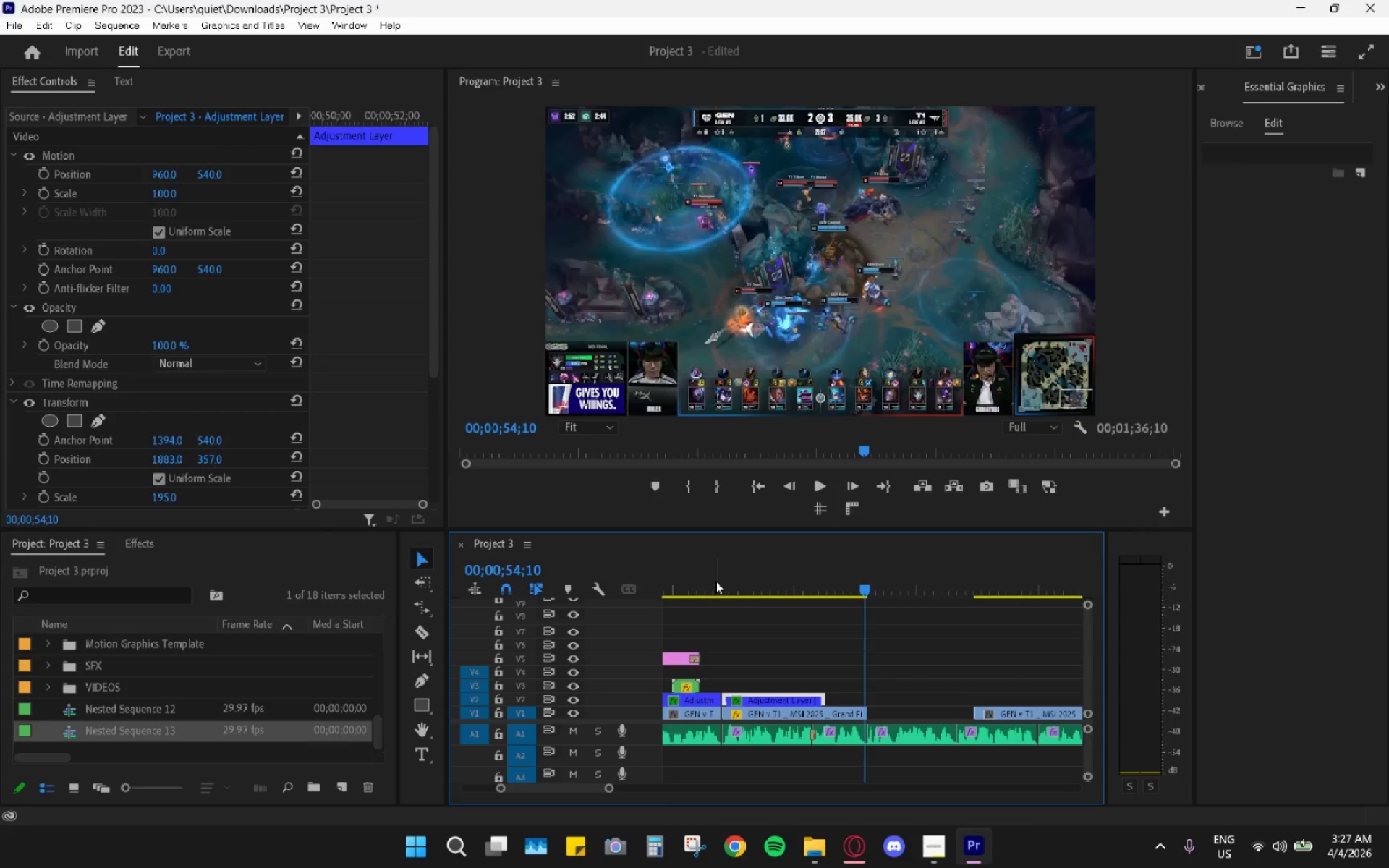 
left_click_drag(start_coordinate=[711, 577], to_coordinate=[704, 574])
 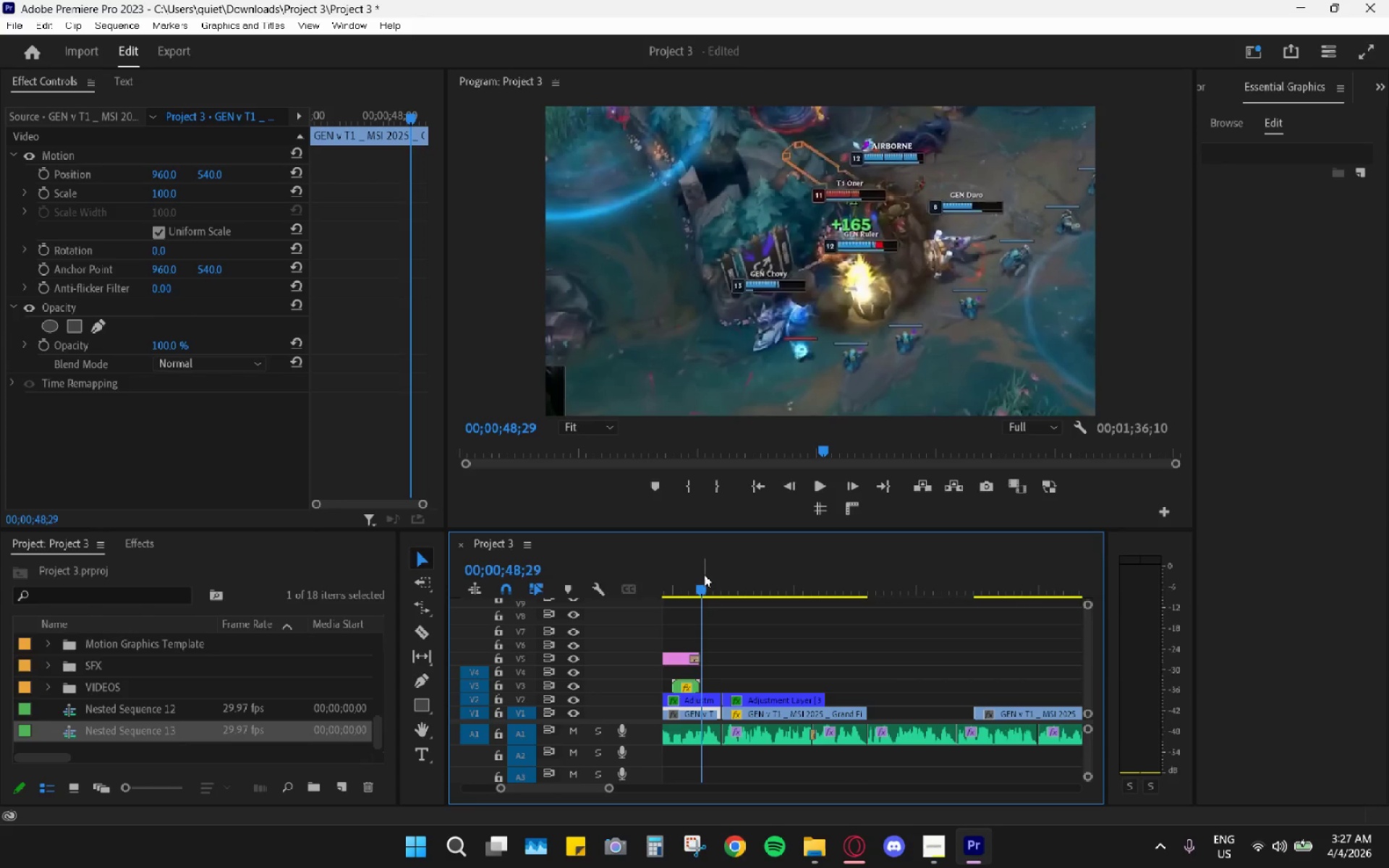 
key(Space)
 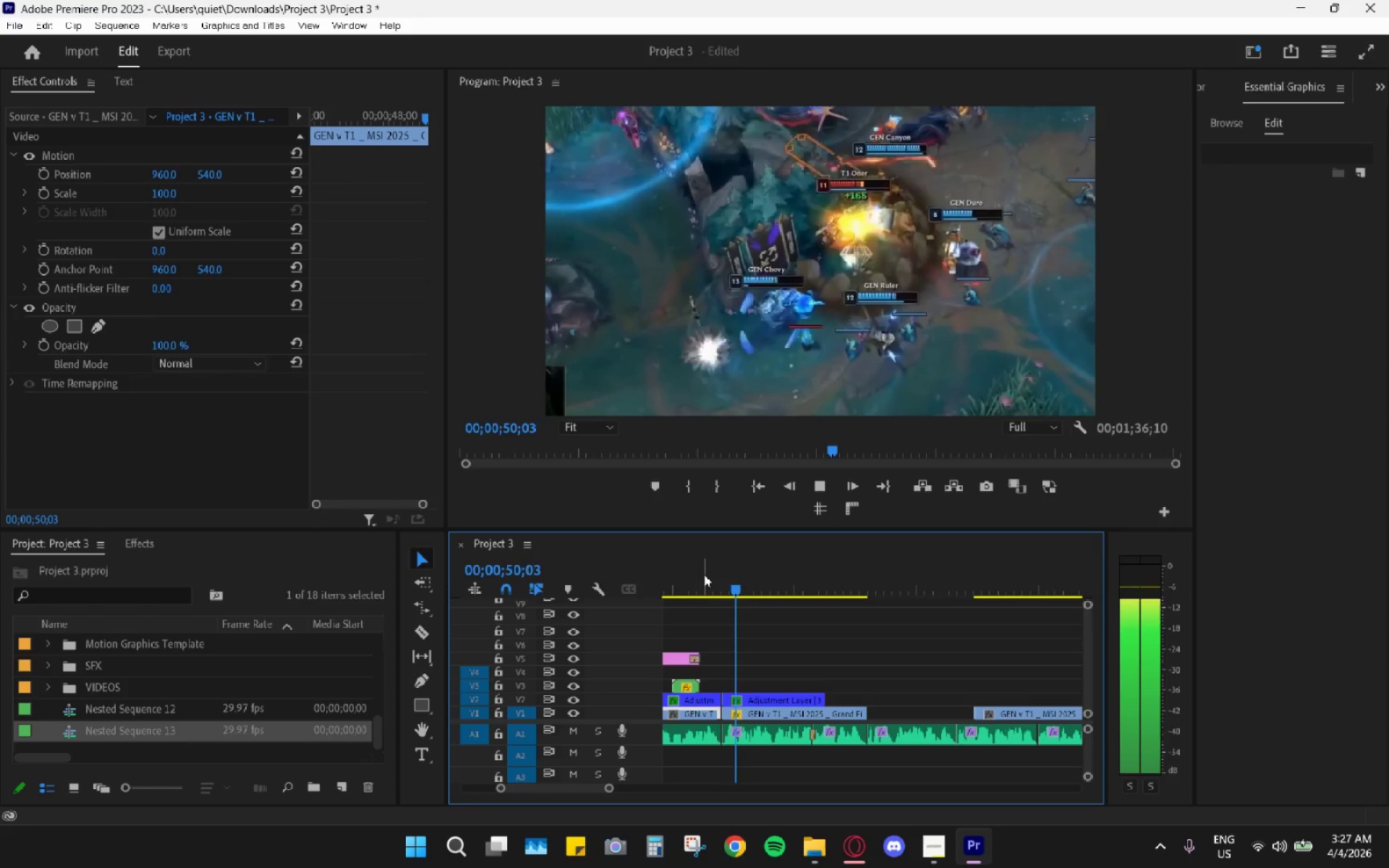 
key(Space)
 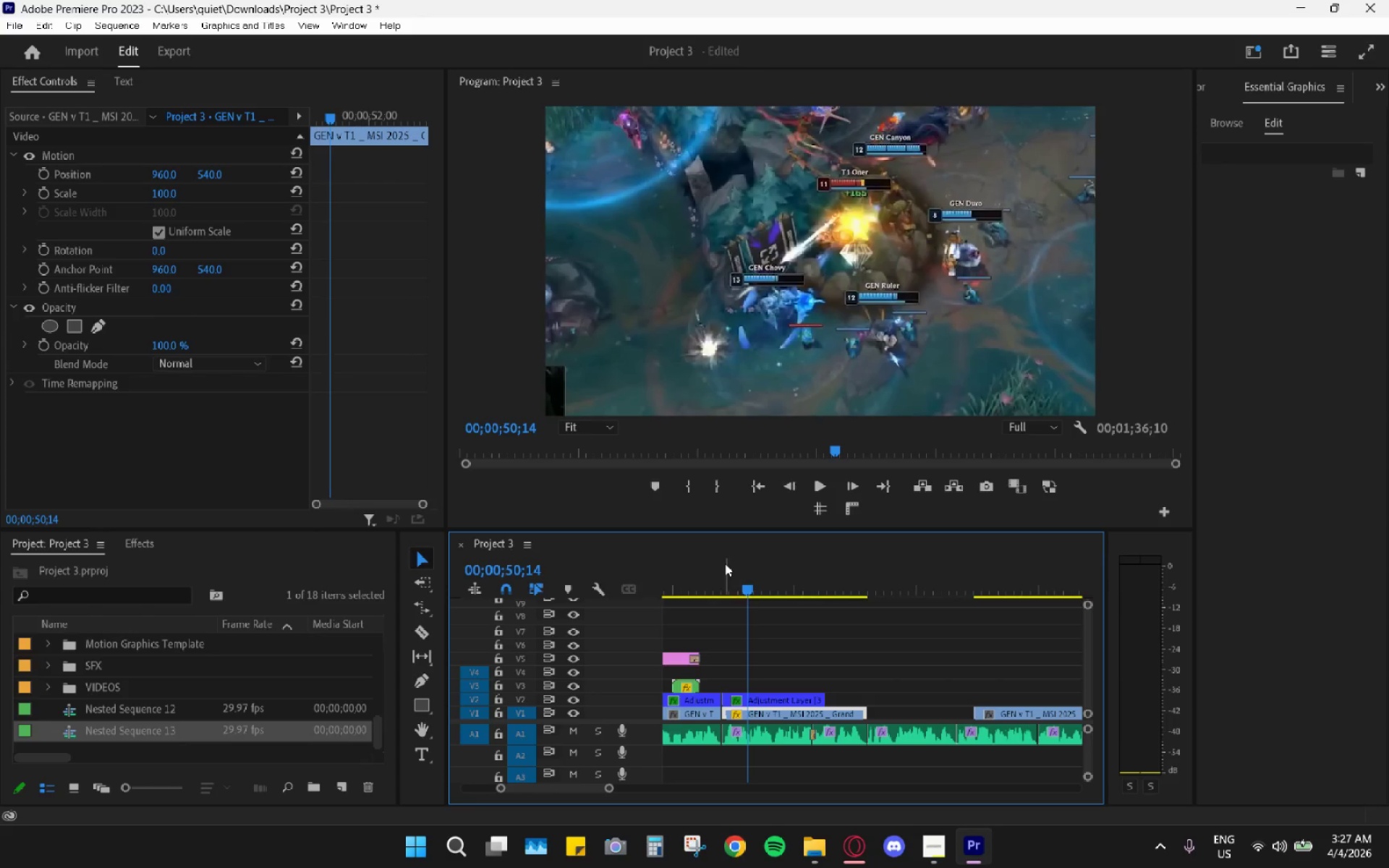 
left_click_drag(start_coordinate=[729, 574], to_coordinate=[743, 587])
 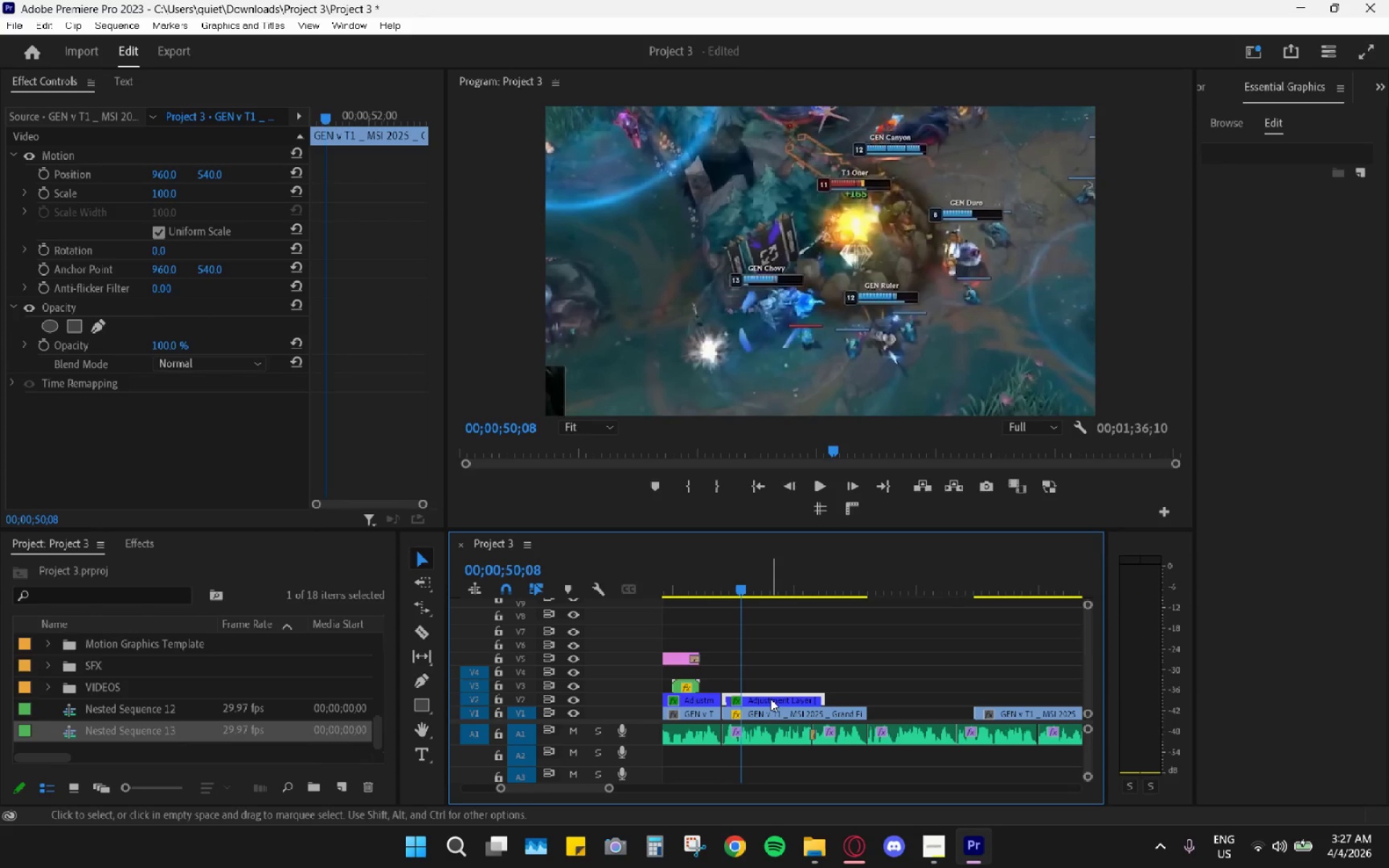 
left_click([770, 699])
 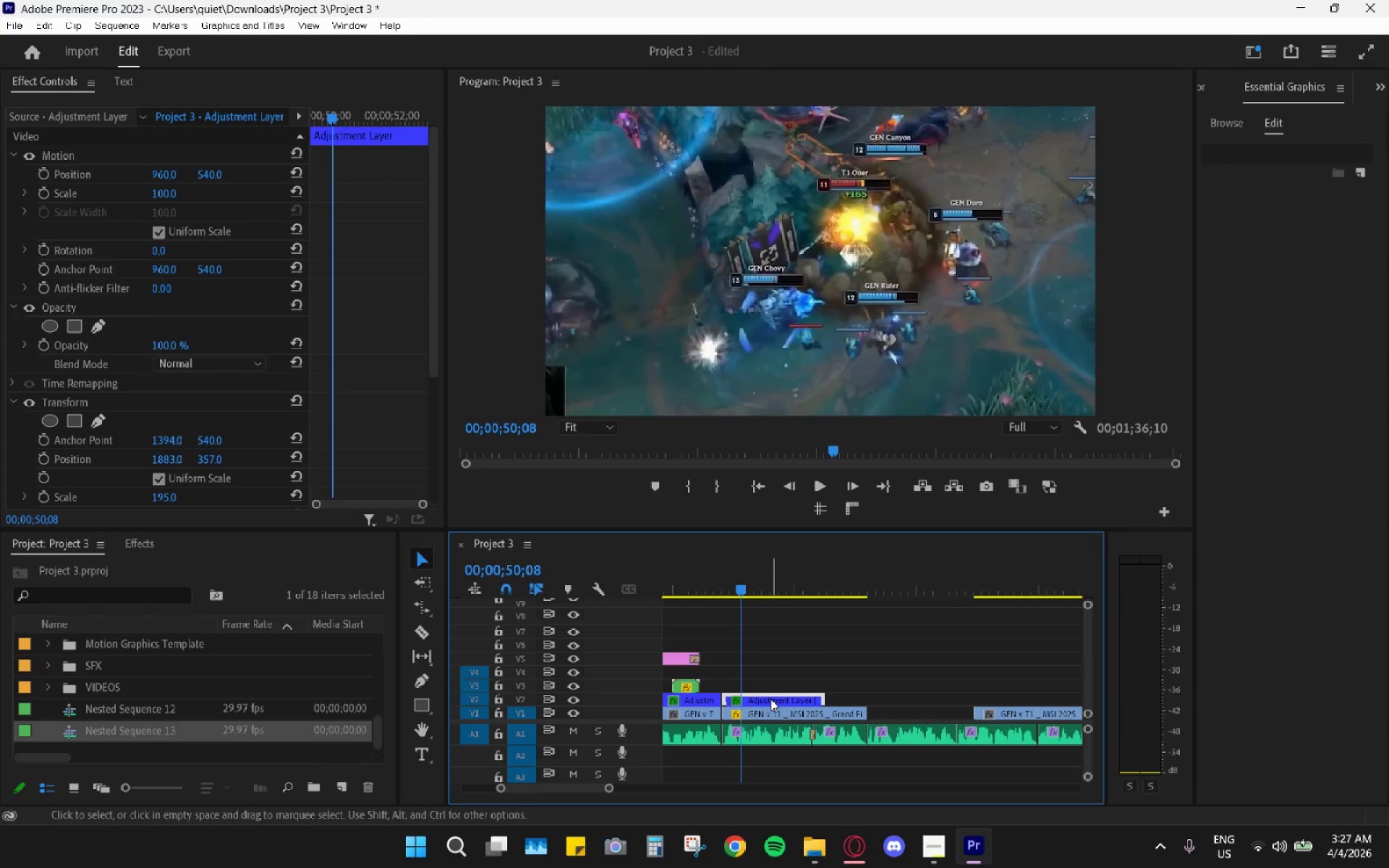 
scroll: coordinate [770, 699], scroll_direction: up, amount: 3.0
 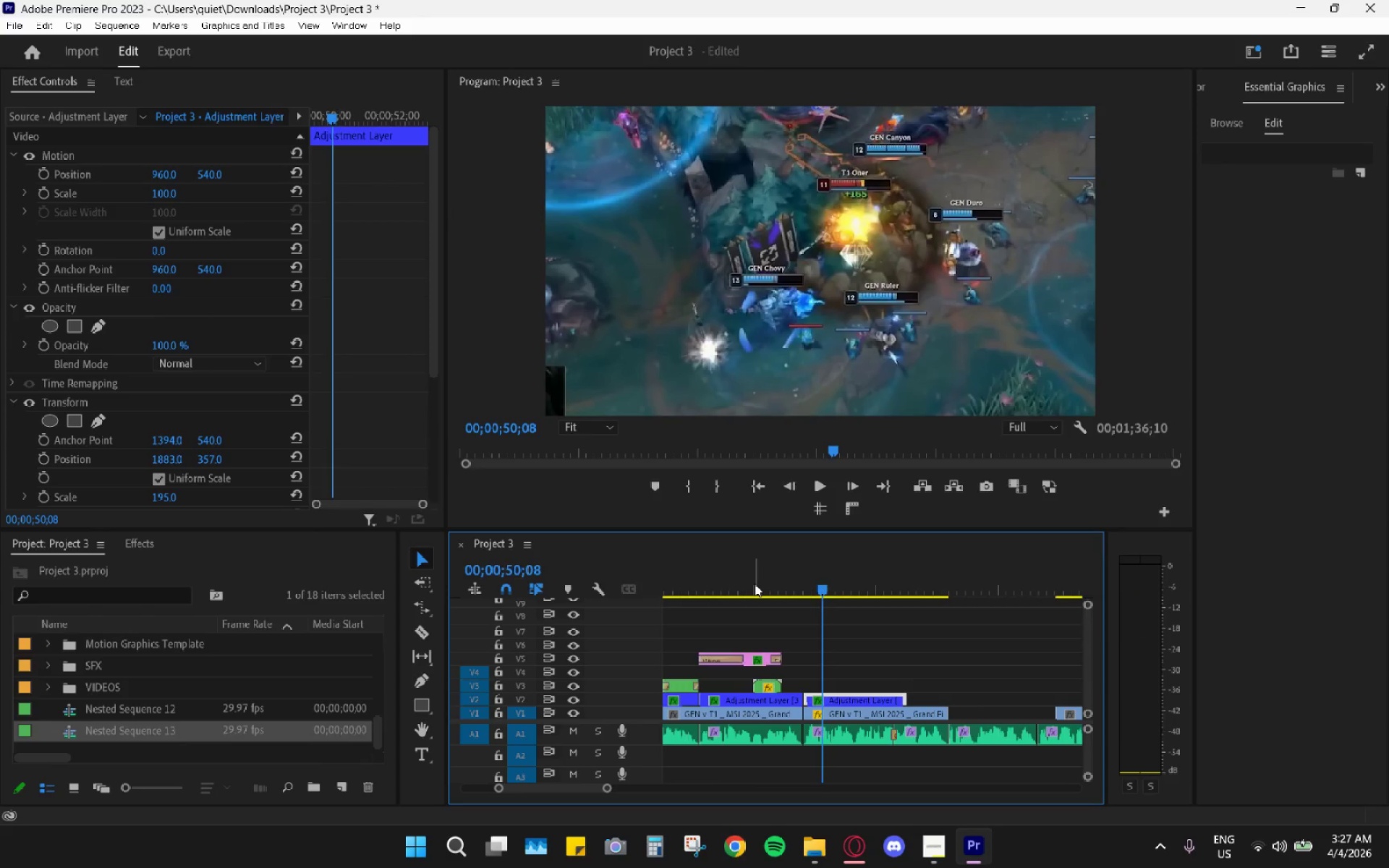 
left_click_drag(start_coordinate=[755, 580], to_coordinate=[775, 601])
 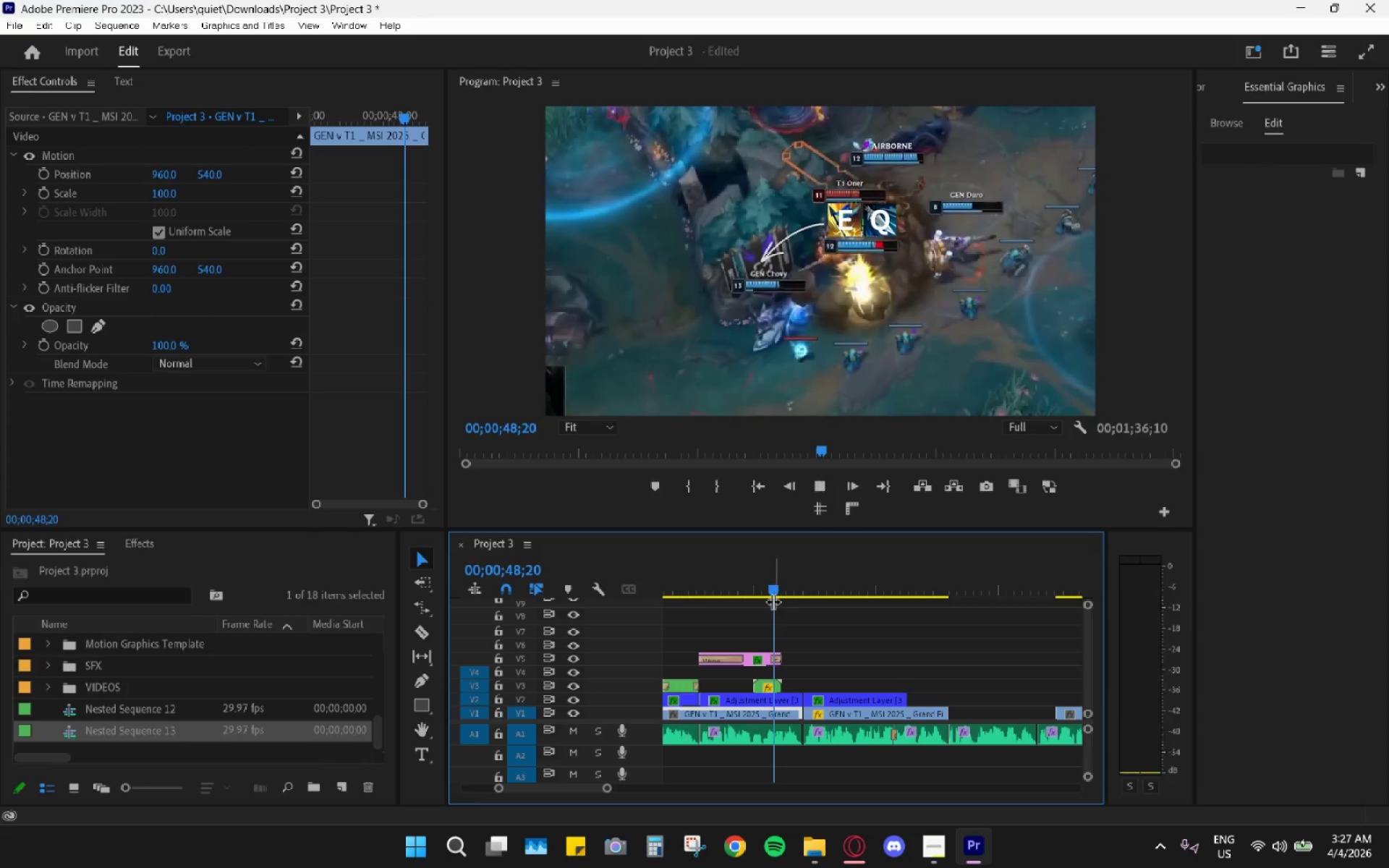 
key(Space)
 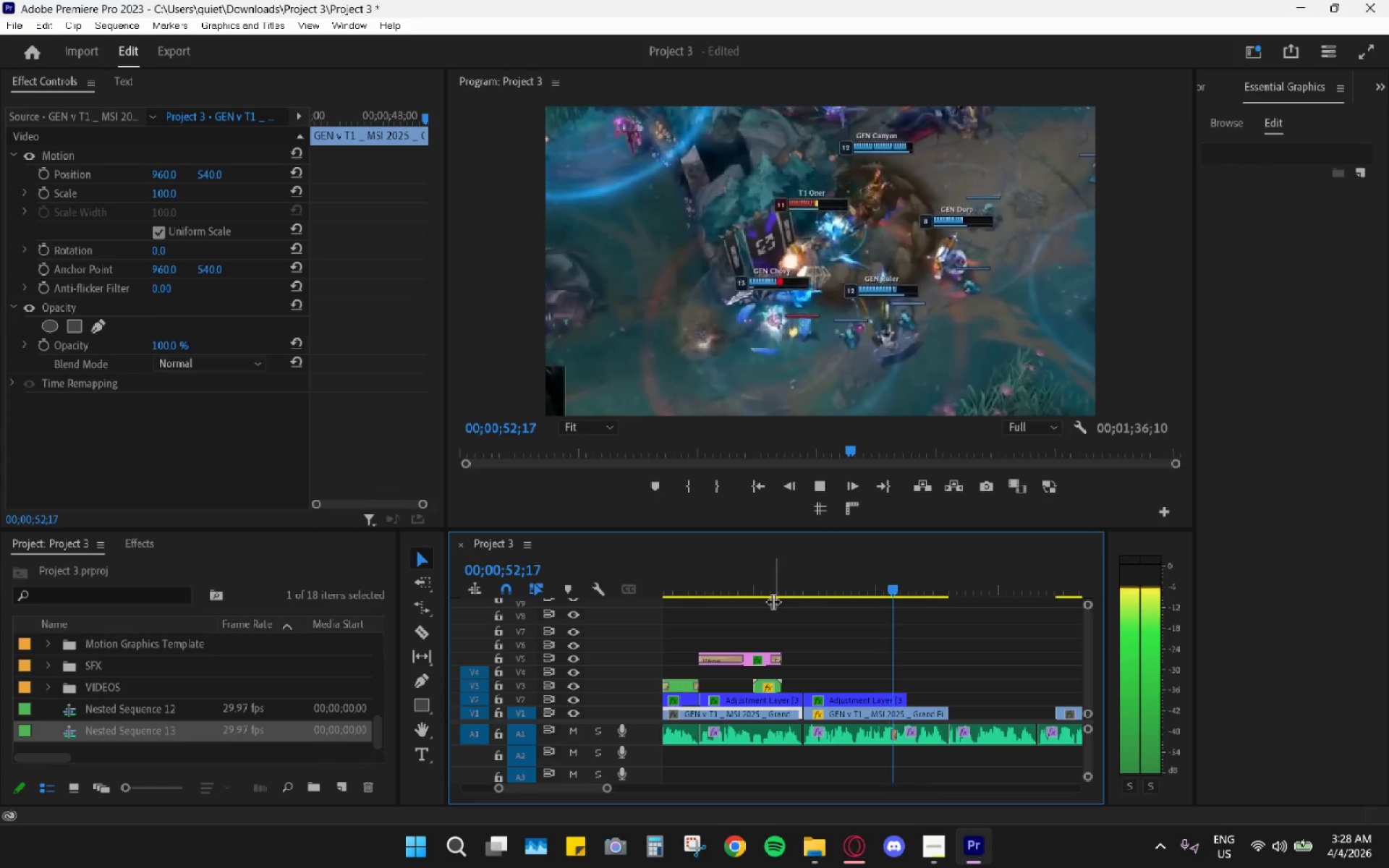 
wait(5.24)
 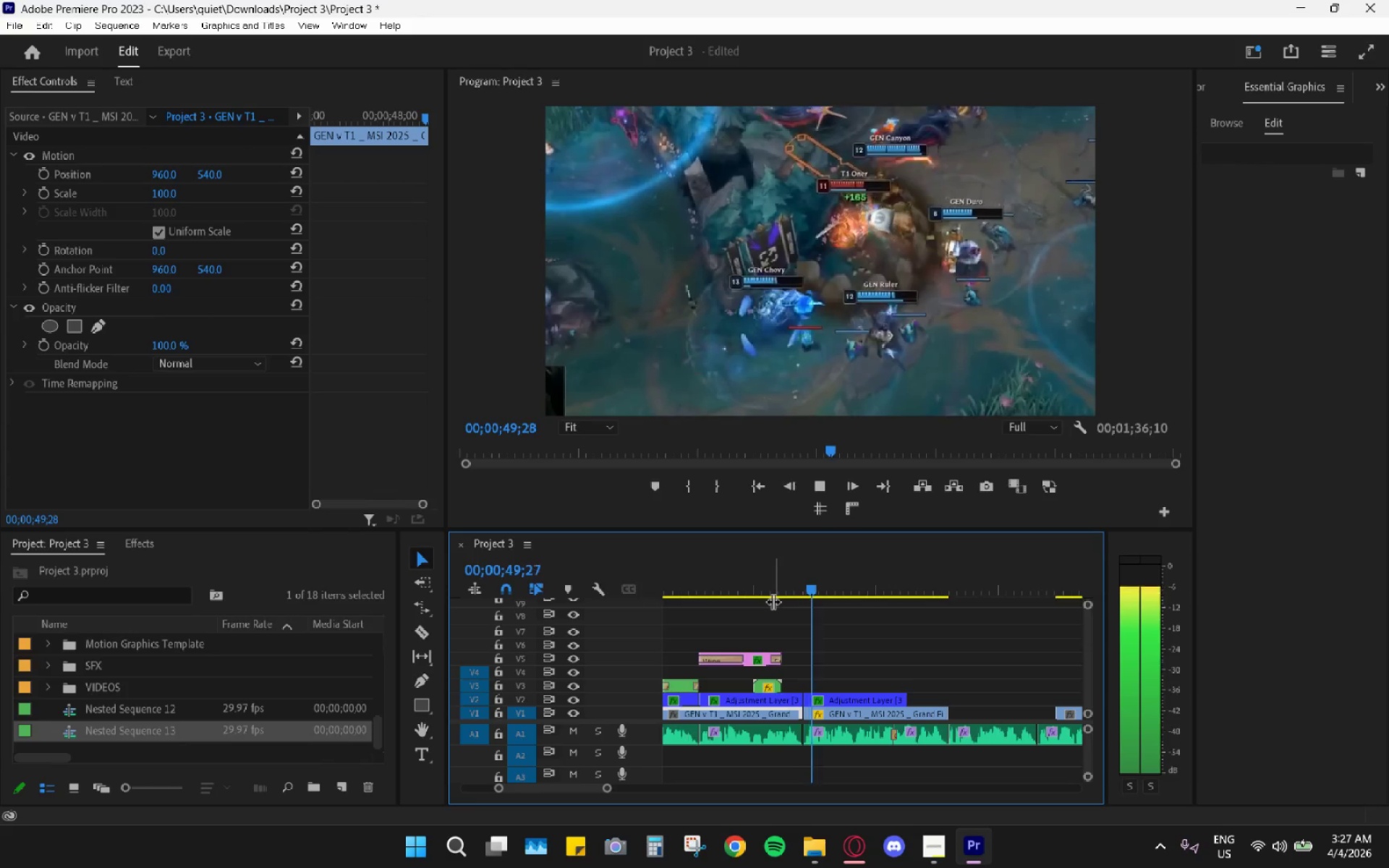 
key(Space)
 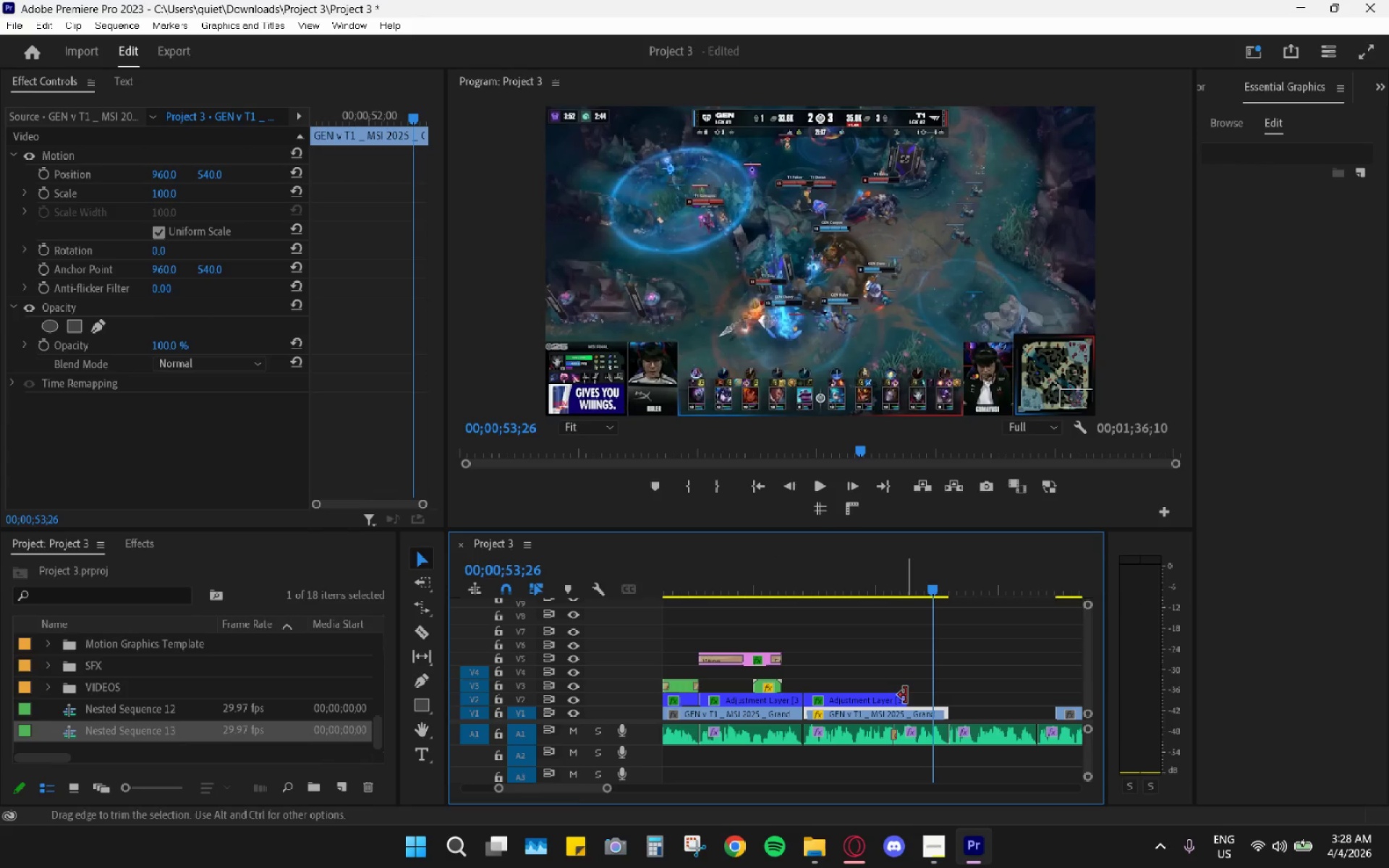 
left_click_drag(start_coordinate=[906, 695], to_coordinate=[946, 701])
 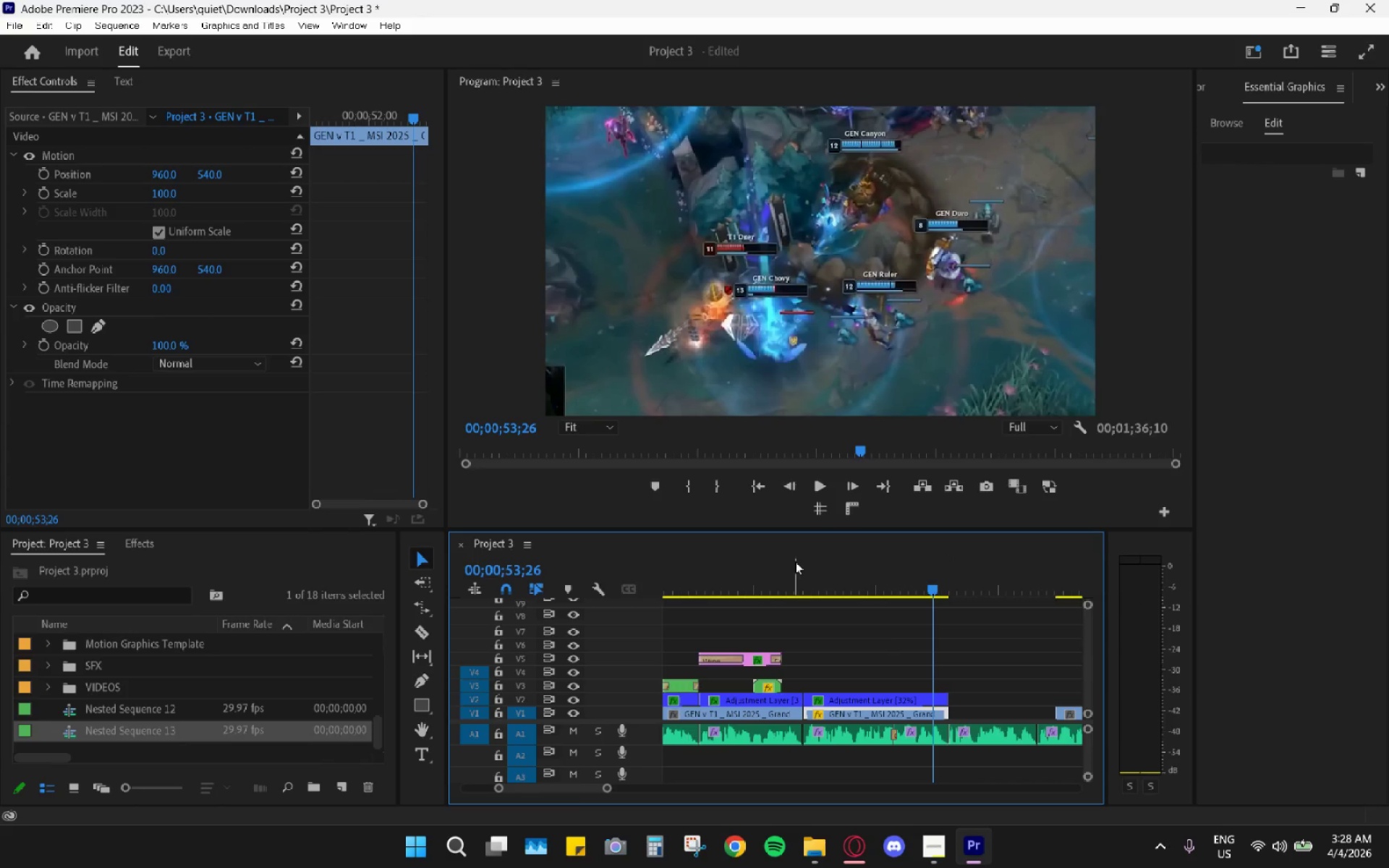 
left_click_drag(start_coordinate=[795, 561], to_coordinate=[757, 585])
 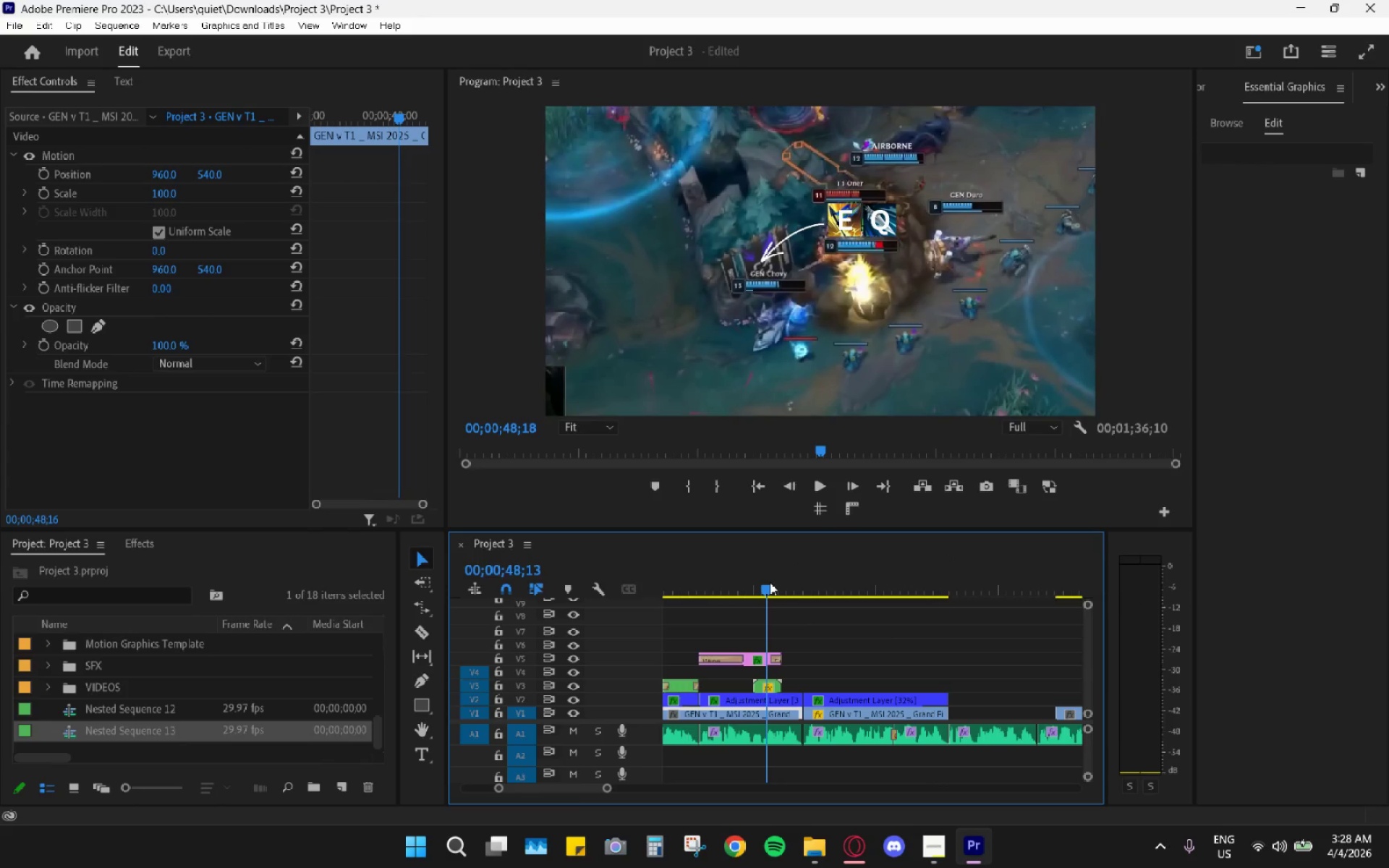 
key(Space)
 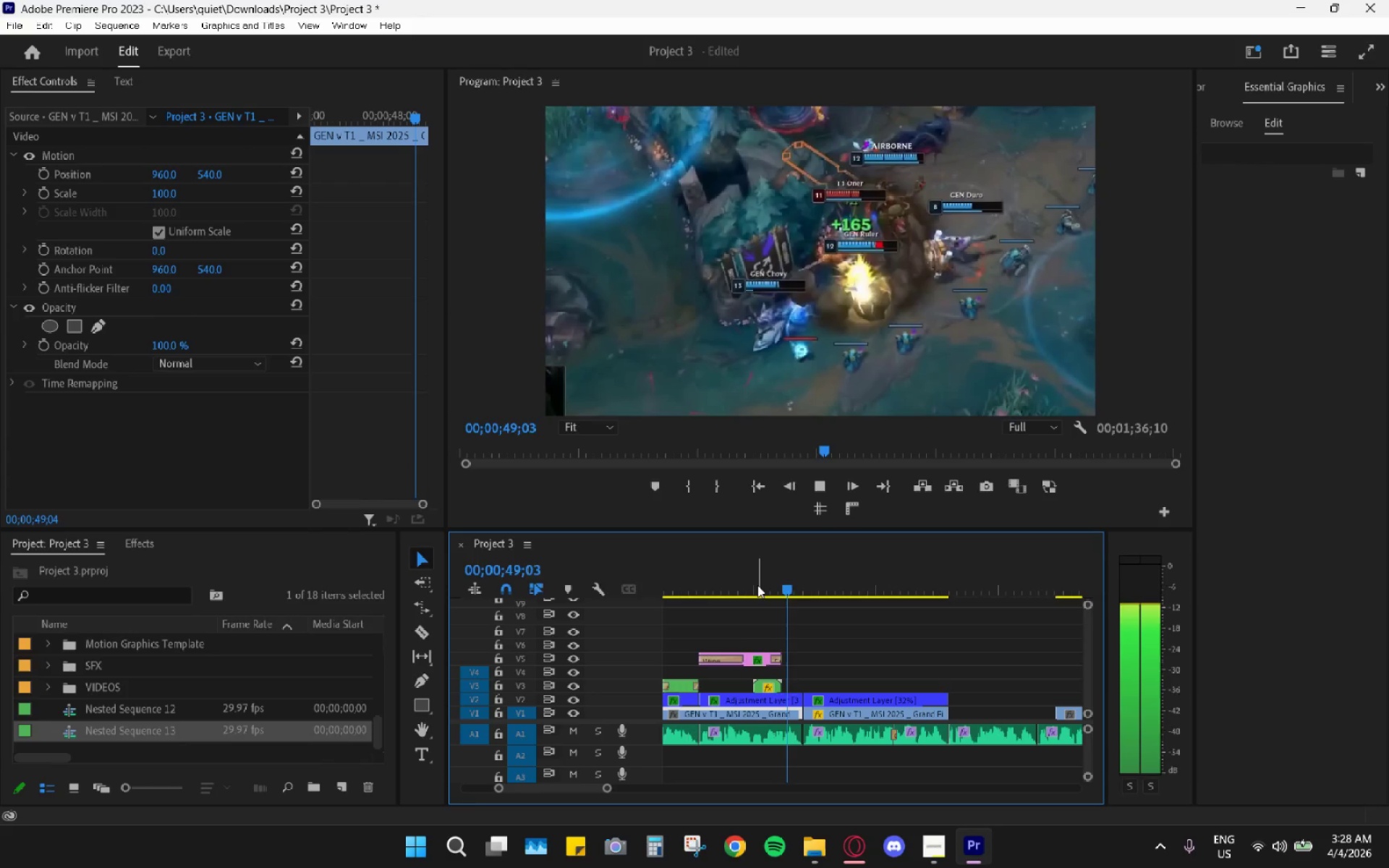 
key(Space)
 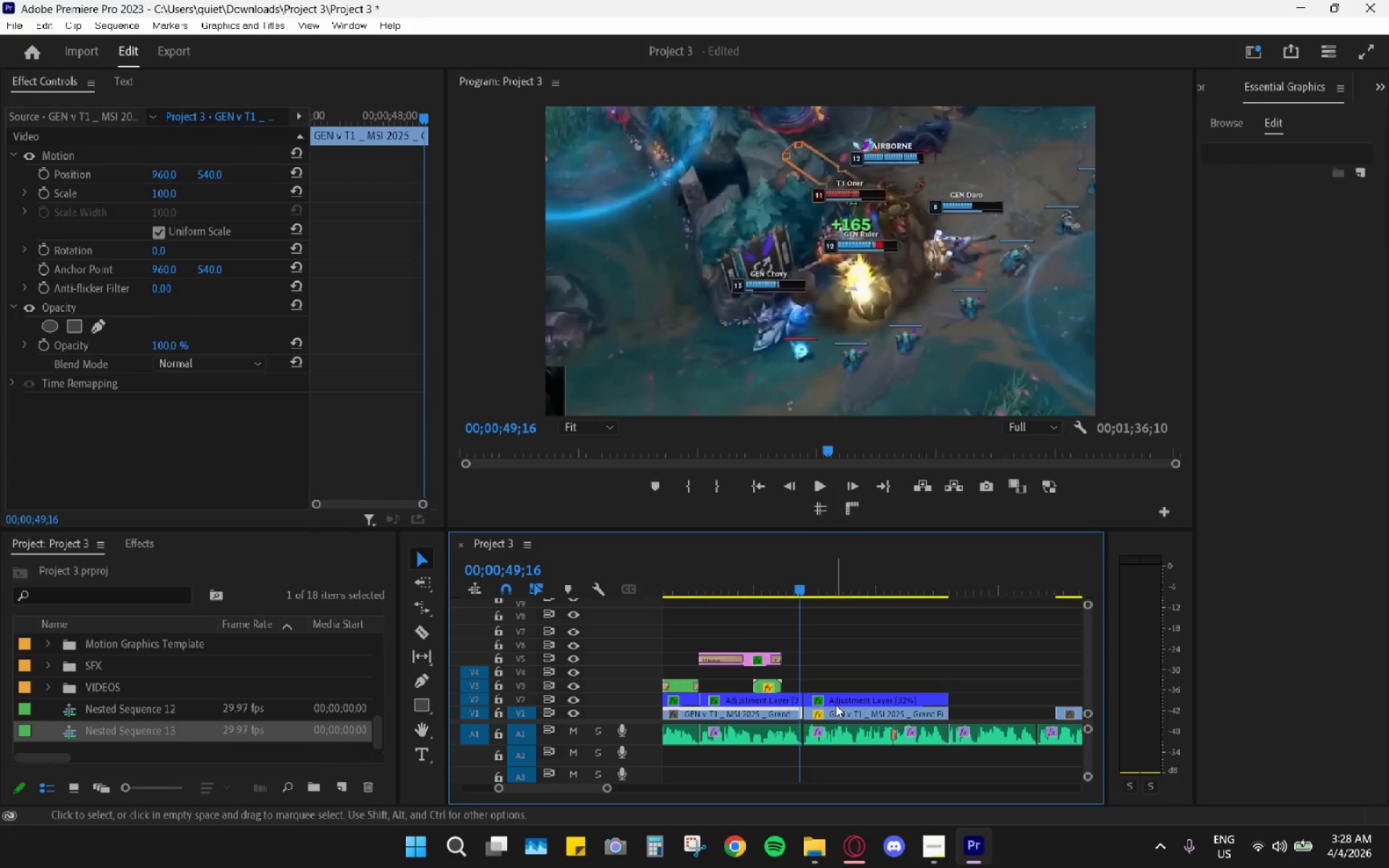 
left_click_drag(start_coordinate=[854, 665], to_coordinate=[869, 715])
 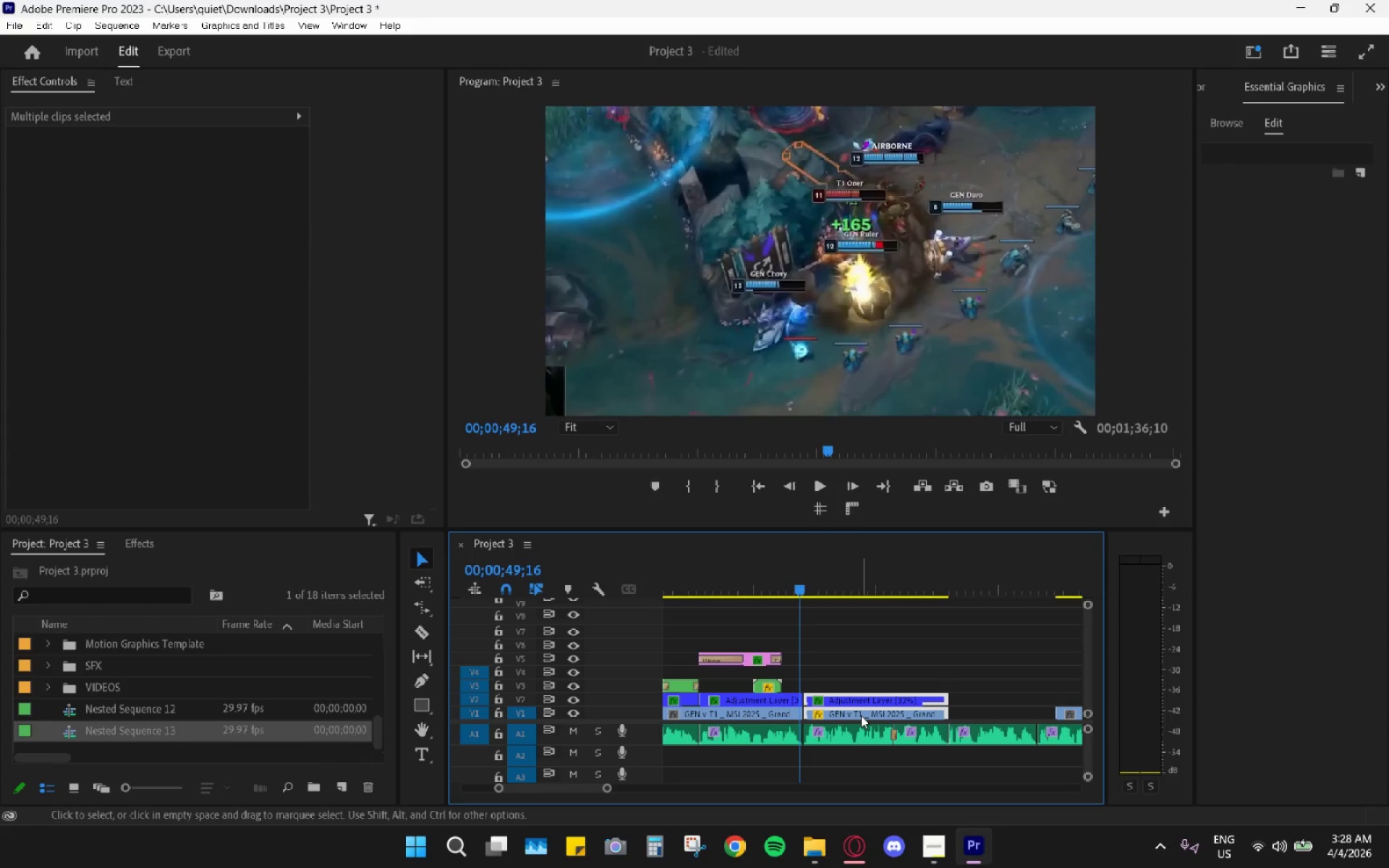 
left_click([861, 715])
 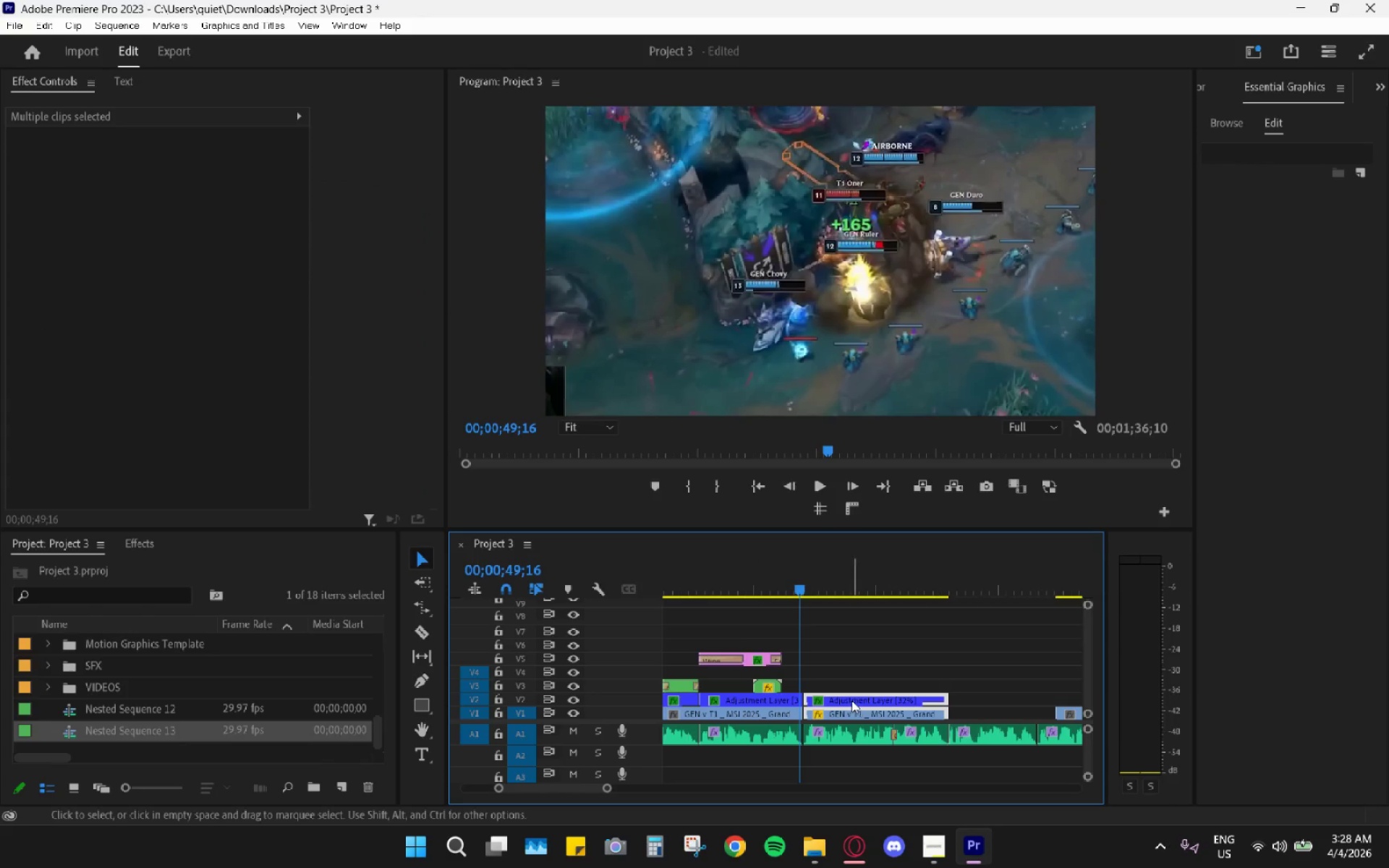 
key(H)
 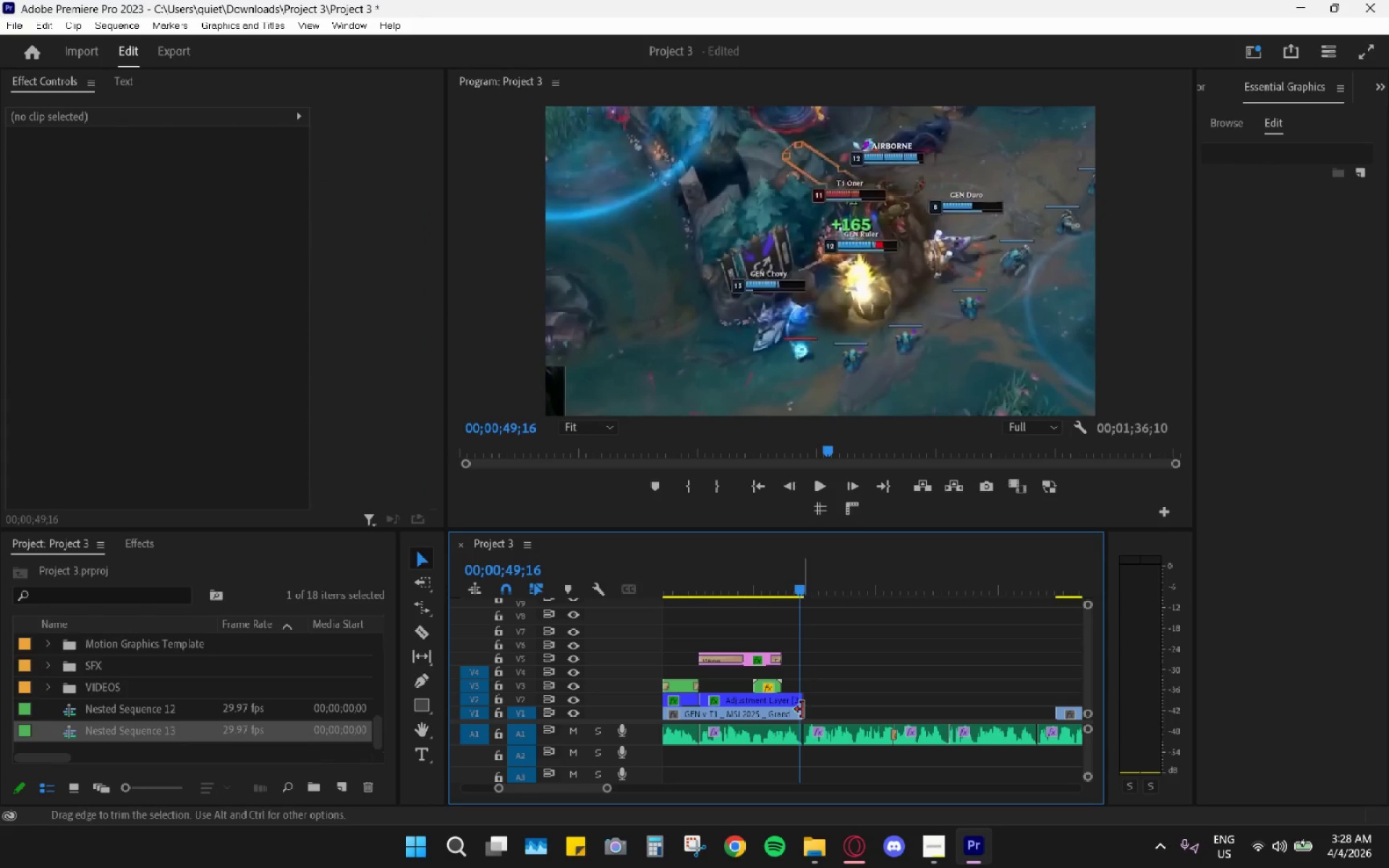 
left_click_drag(start_coordinate=[802, 710], to_coordinate=[942, 715])
 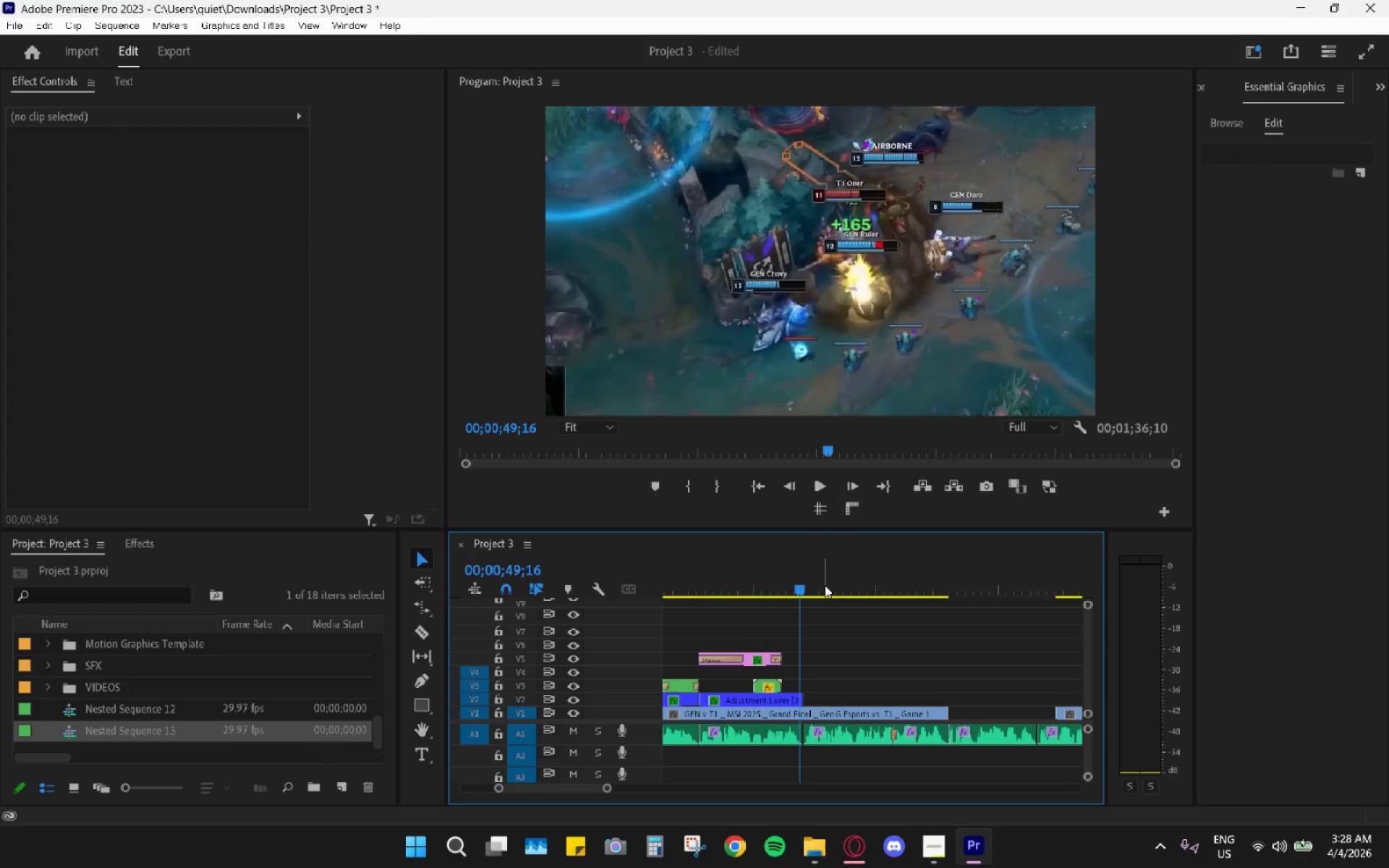 
key(Control+Z)
 